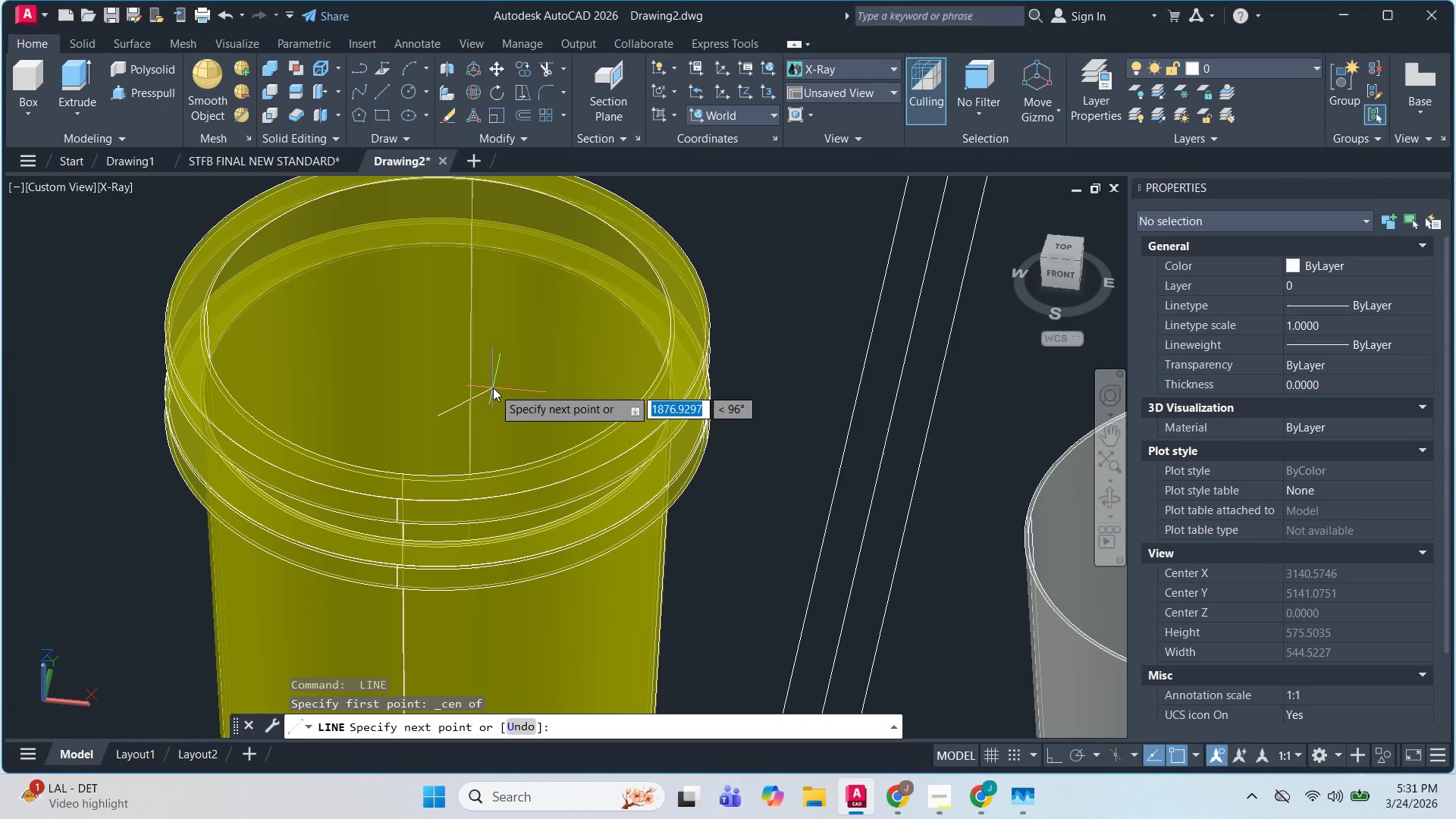 
key(F8)
 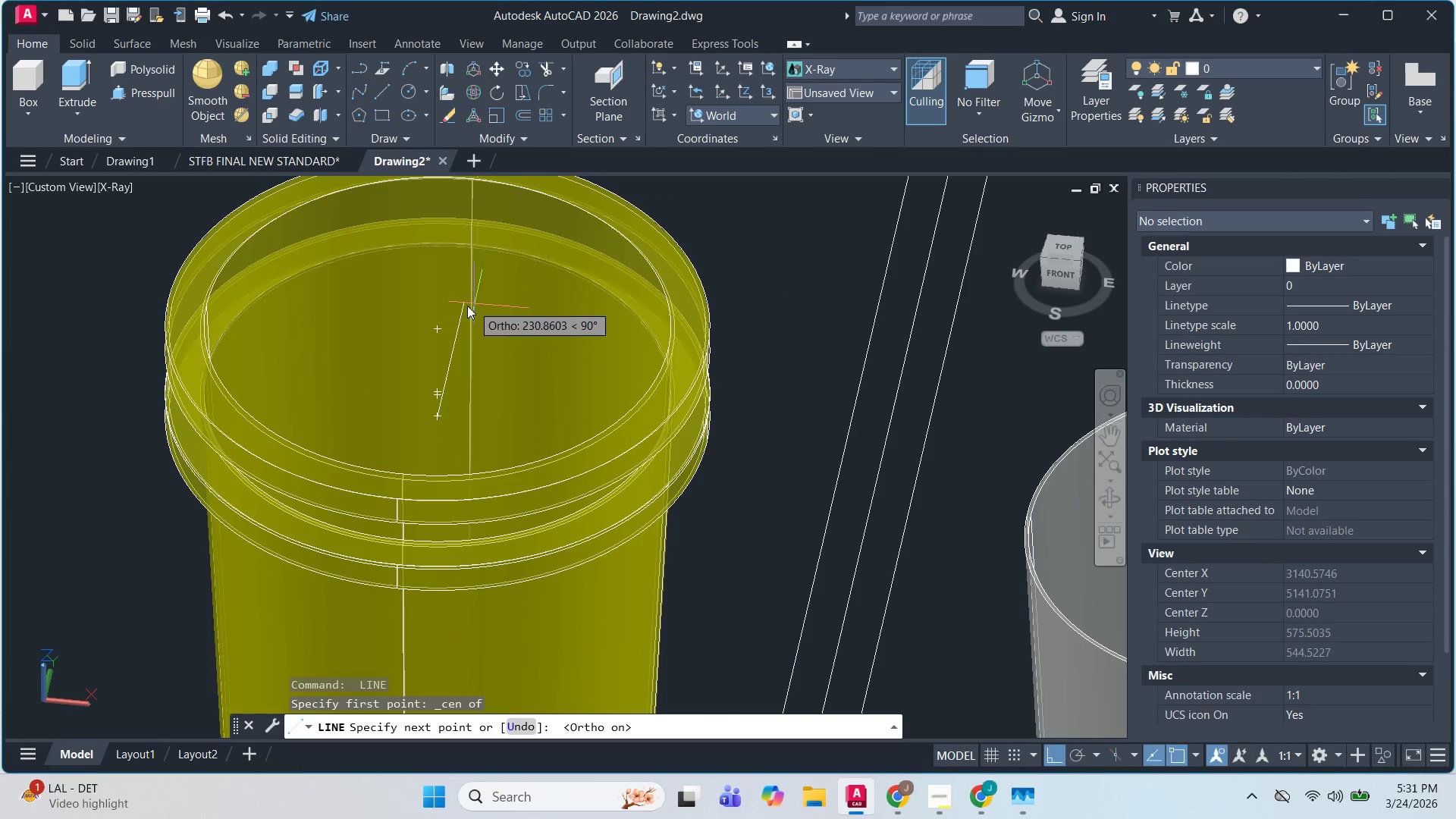 
hold_key(key=ShiftLeft, duration=1.51)
 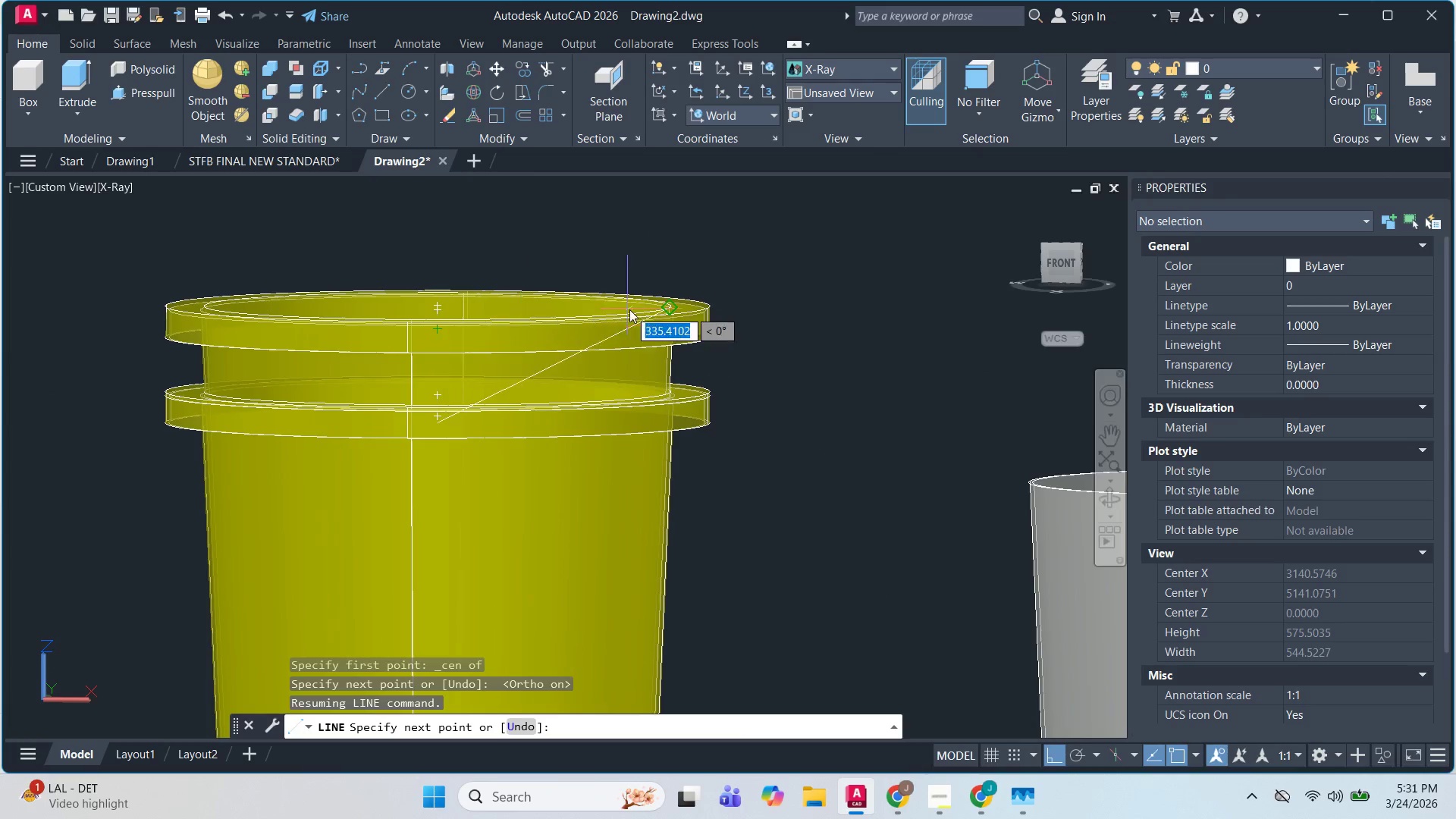 
key(Shift+ShiftLeft)
 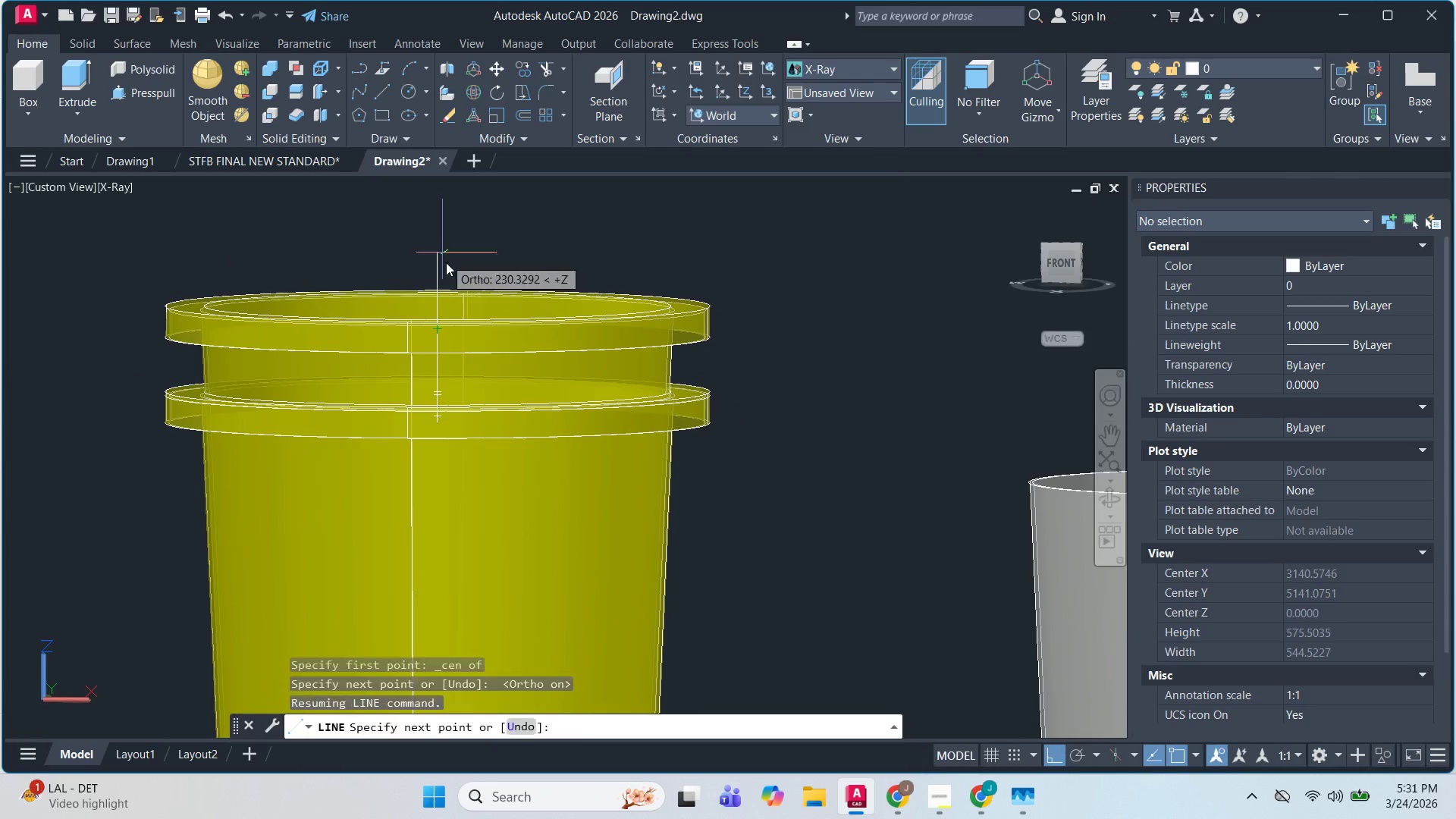 
hold_key(key=ShiftLeft, duration=23.91)
scroll: coordinate [476, 457], scroll_direction: up, amount: 2.0
 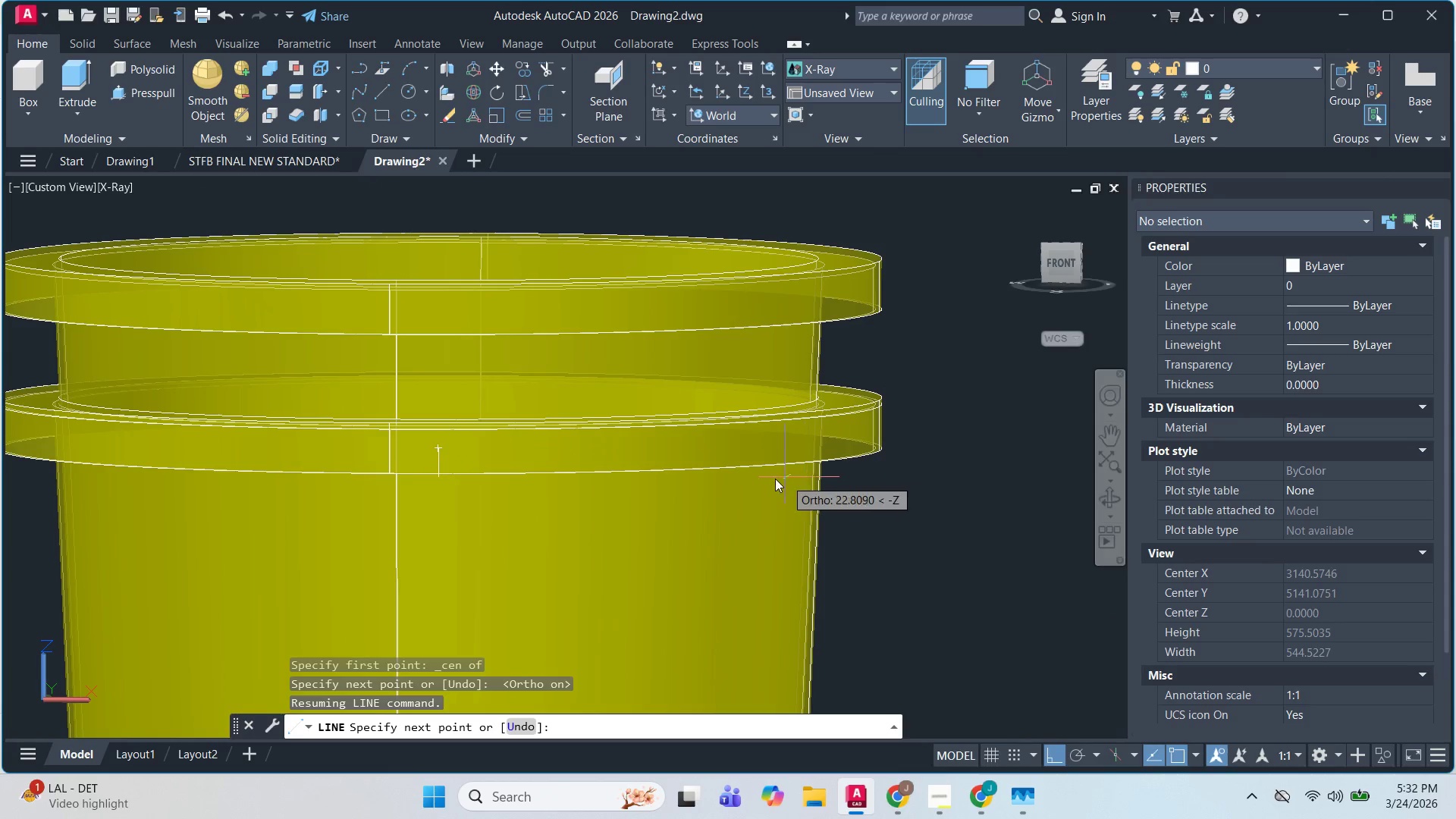 
key(Escape)
 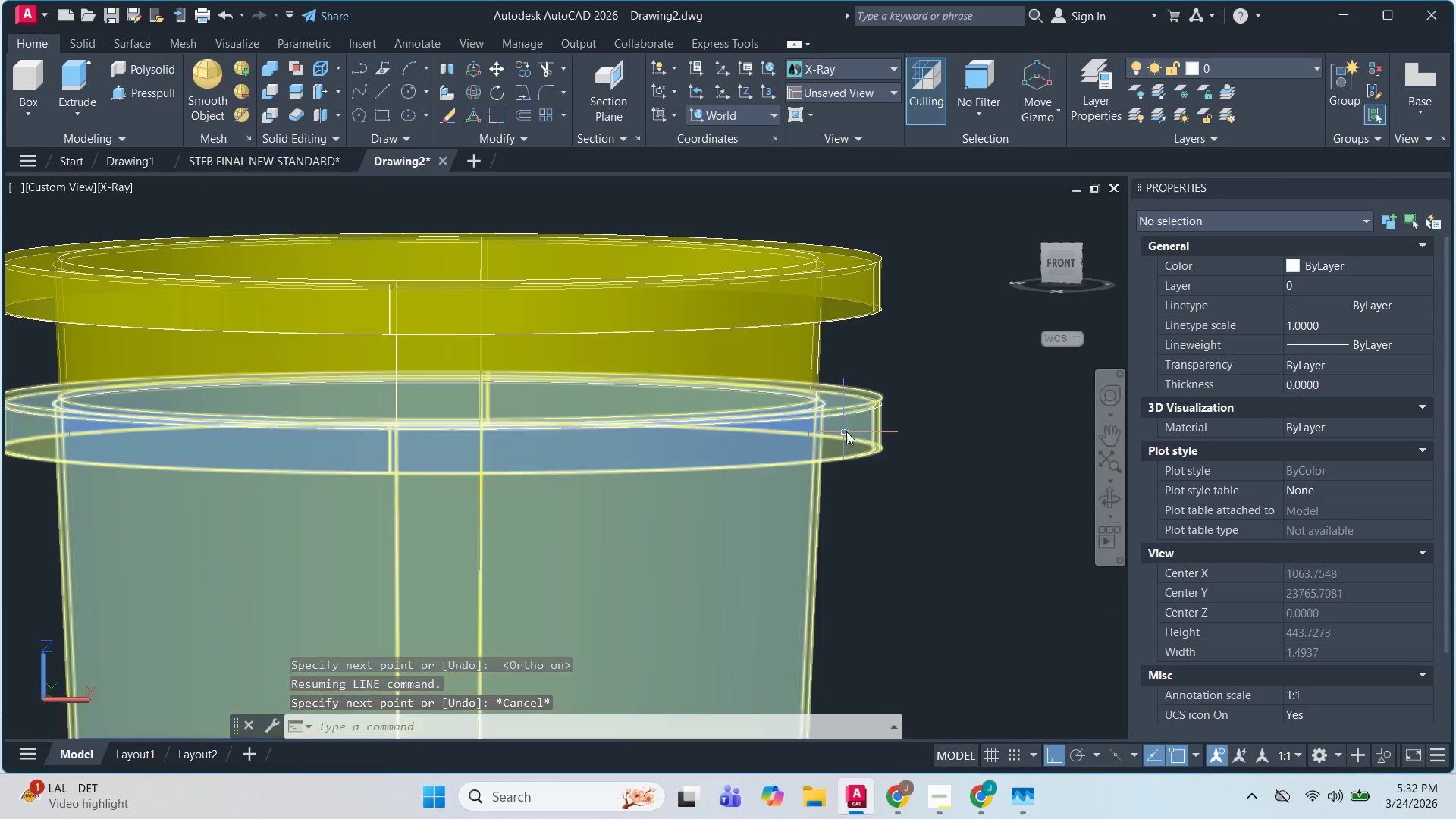 
key(Space)
 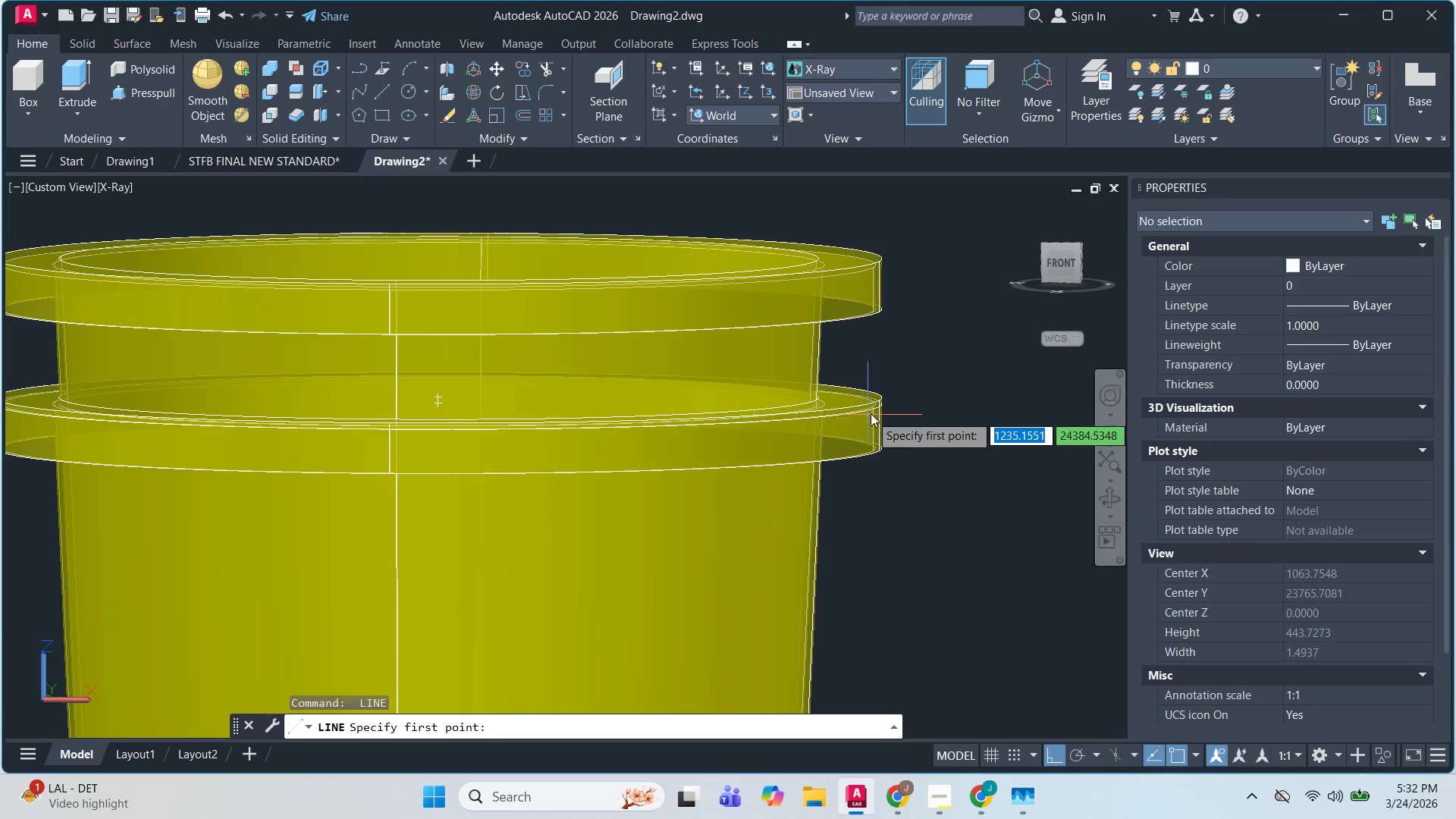 
scroll: coordinate [874, 412], scroll_direction: up, amount: 2.0
 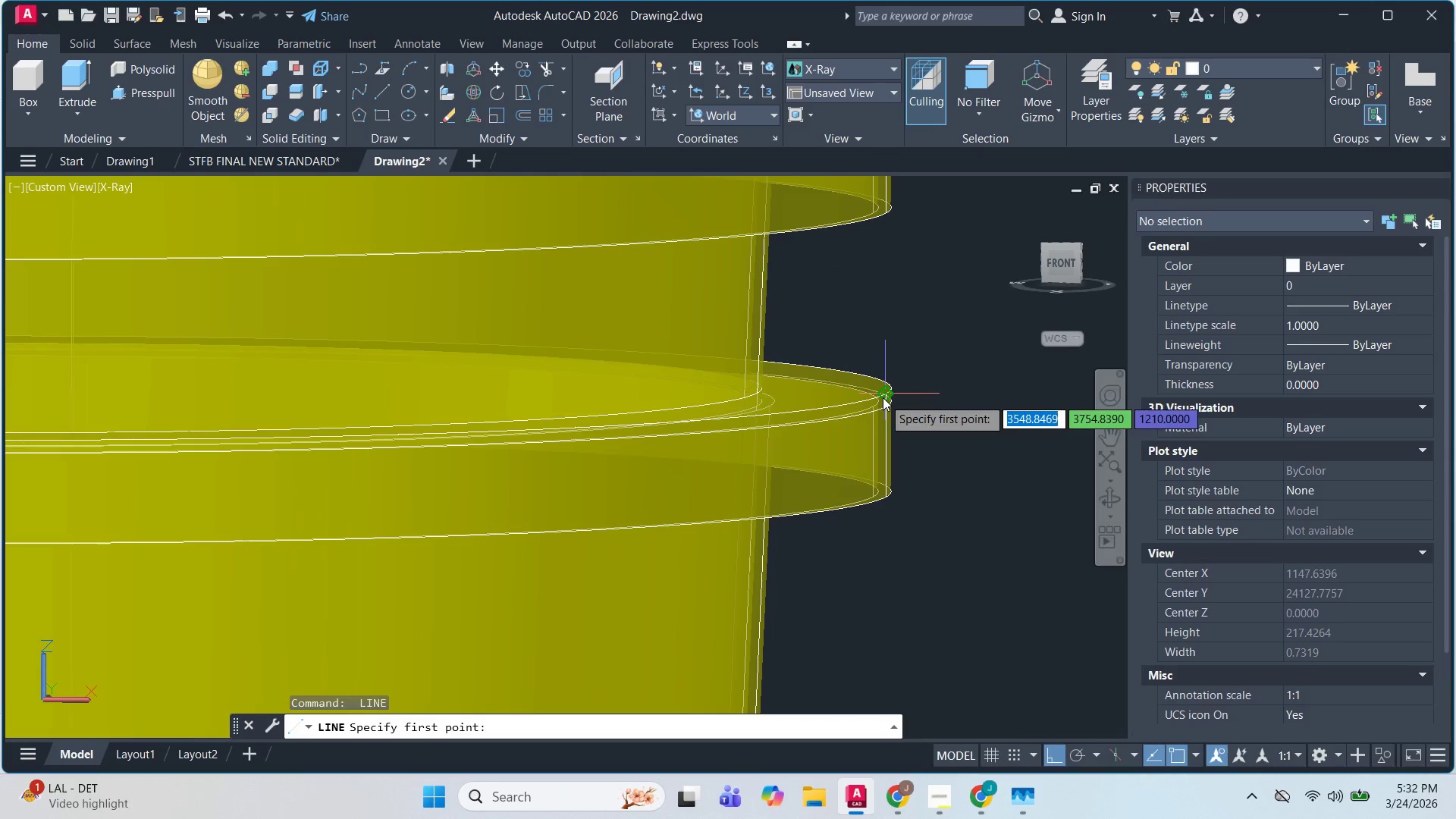 
scroll: coordinate [883, 397], scroll_direction: down, amount: 1.0
 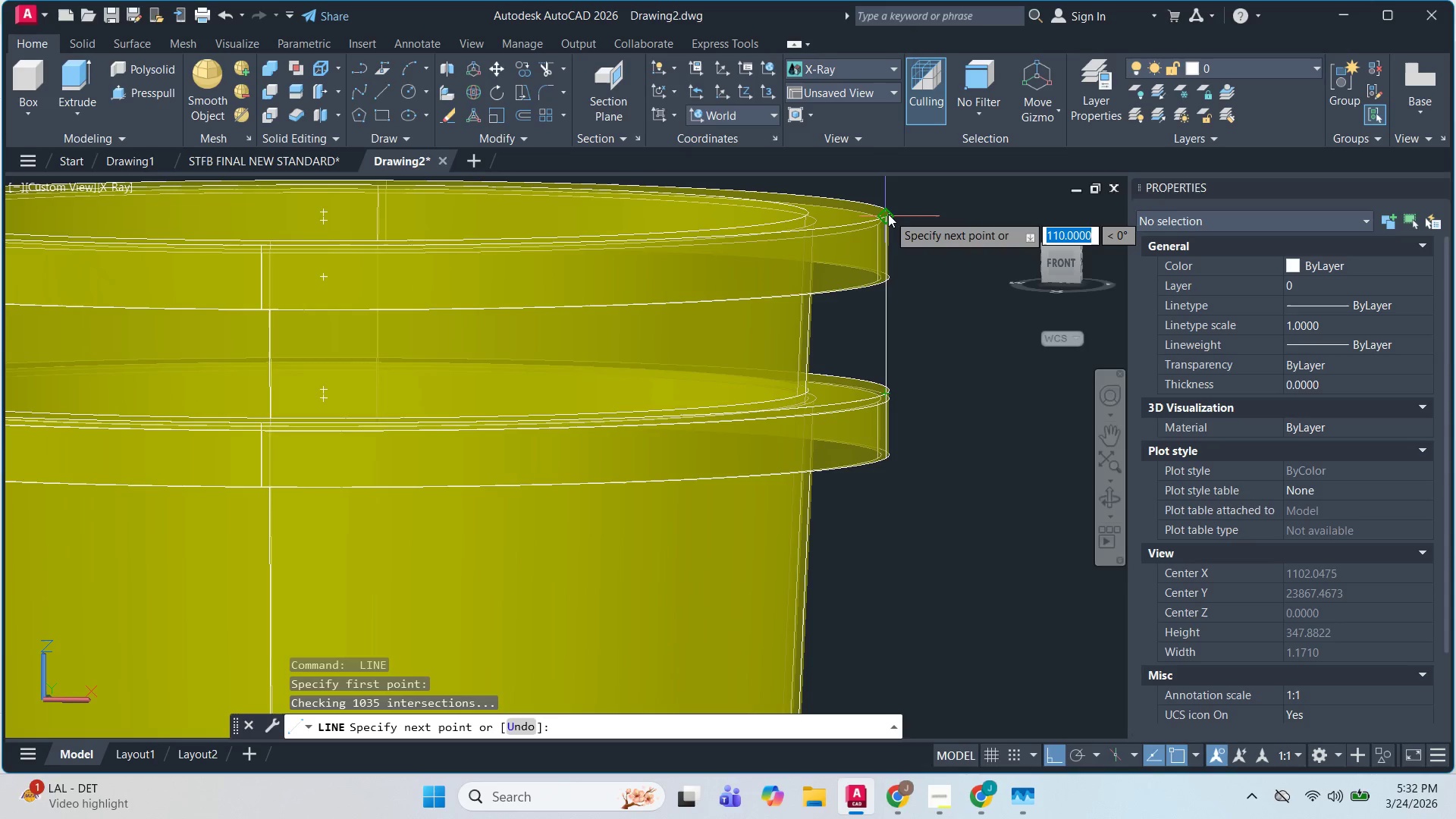 
key(Escape)
 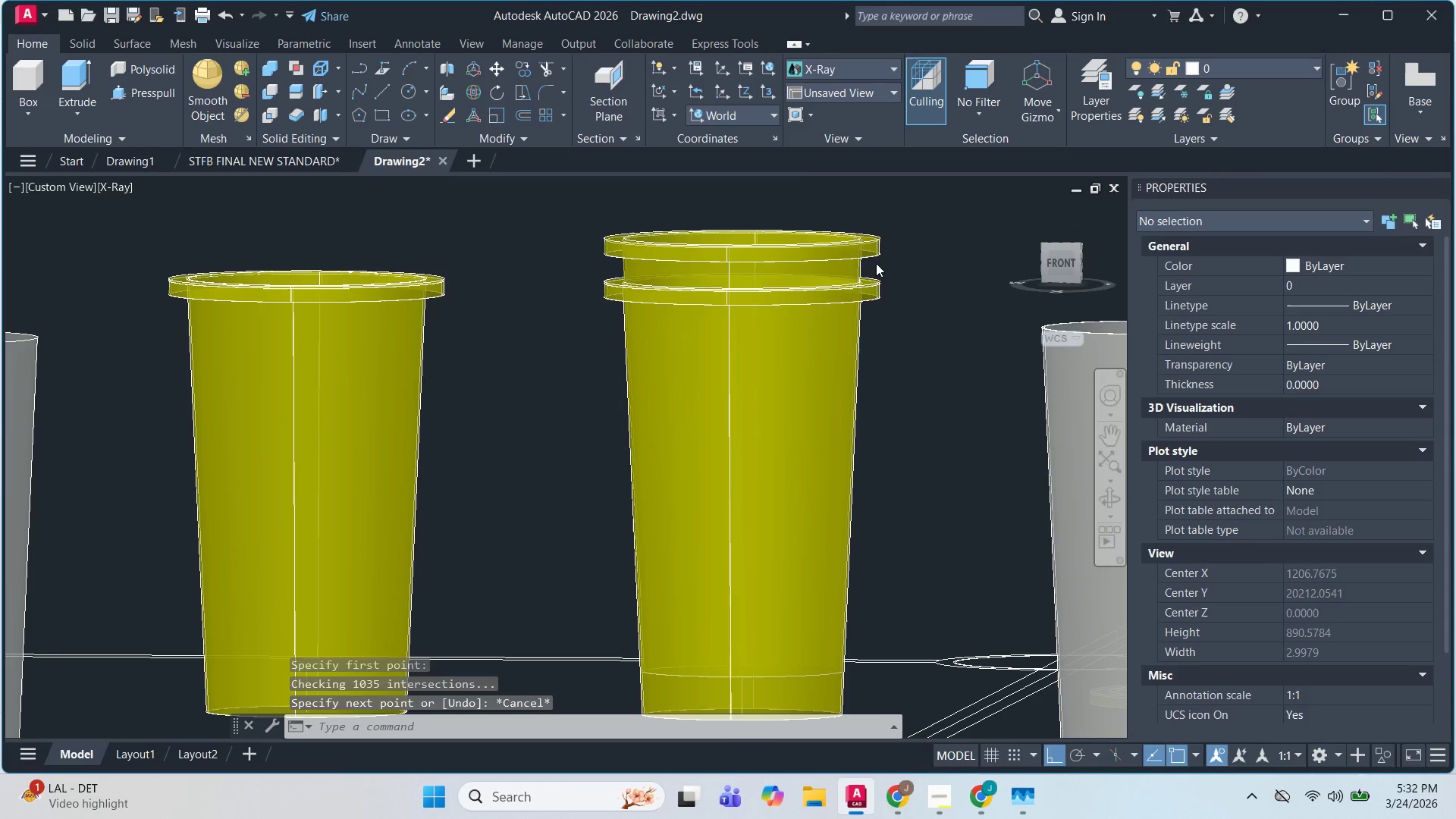 
key(Escape)
 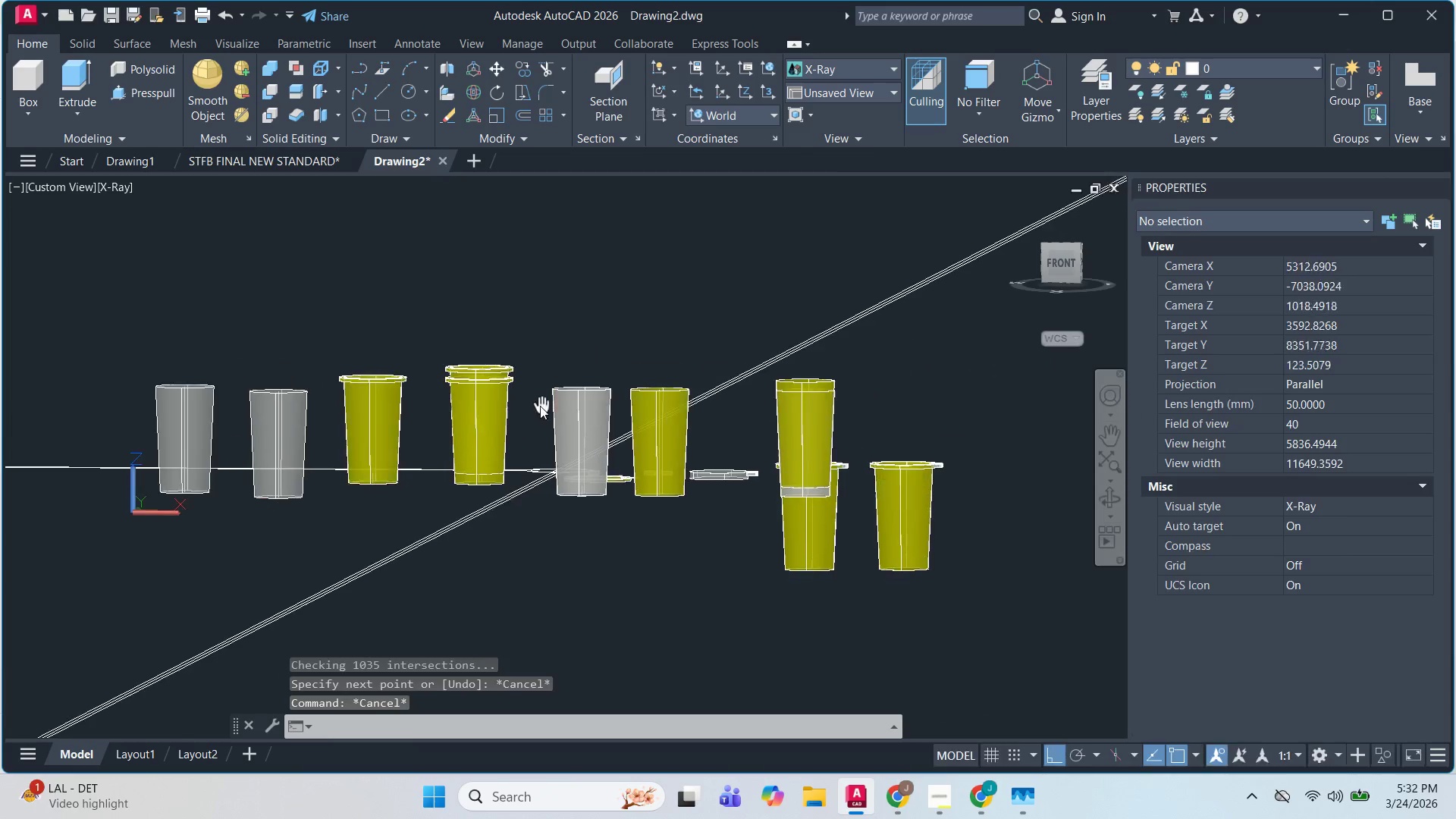 
scroll: coordinate [870, 308], scroll_direction: down, amount: 6.0
 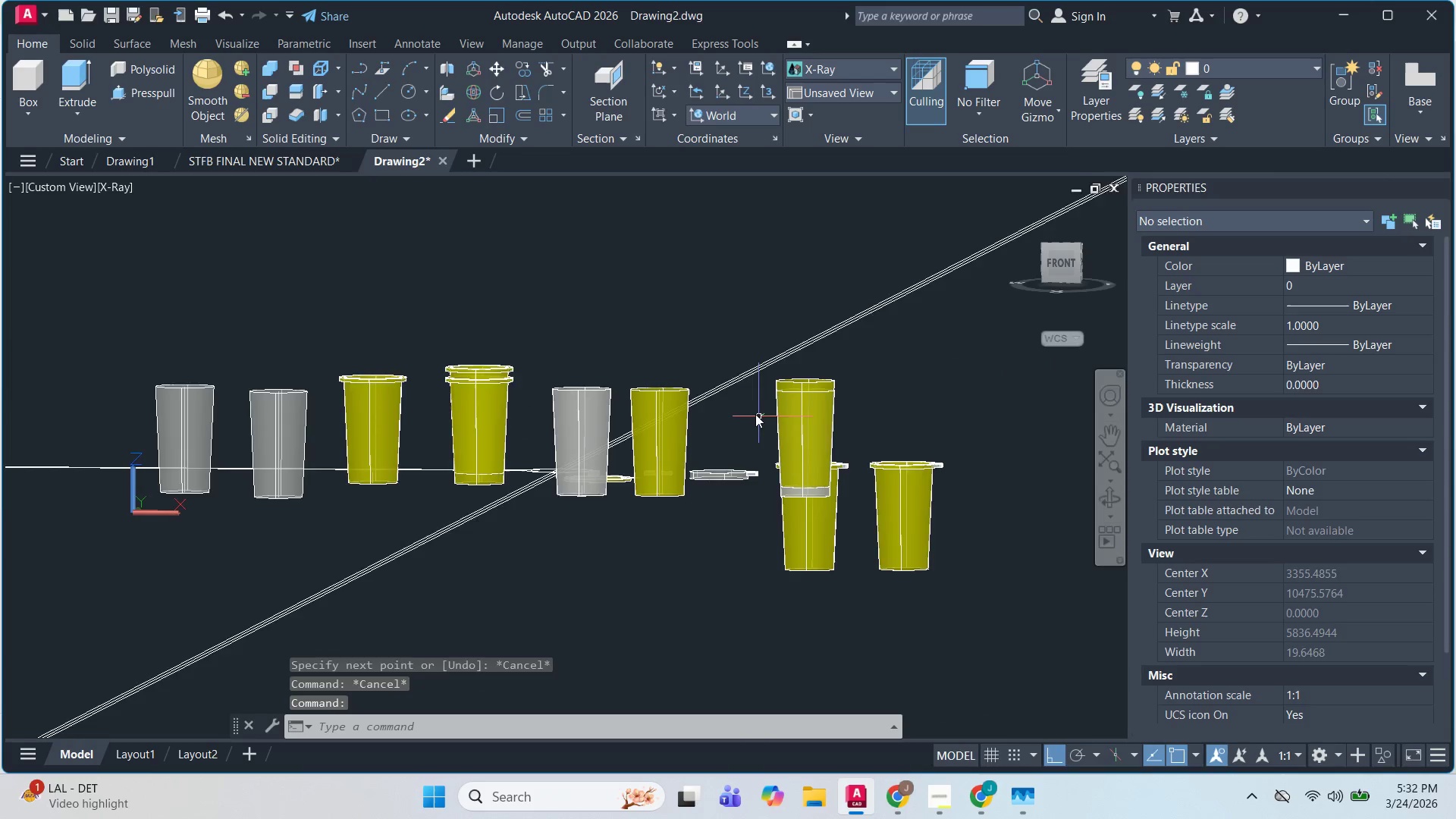 
scroll: coordinate [751, 413], scroll_direction: up, amount: 1.0
 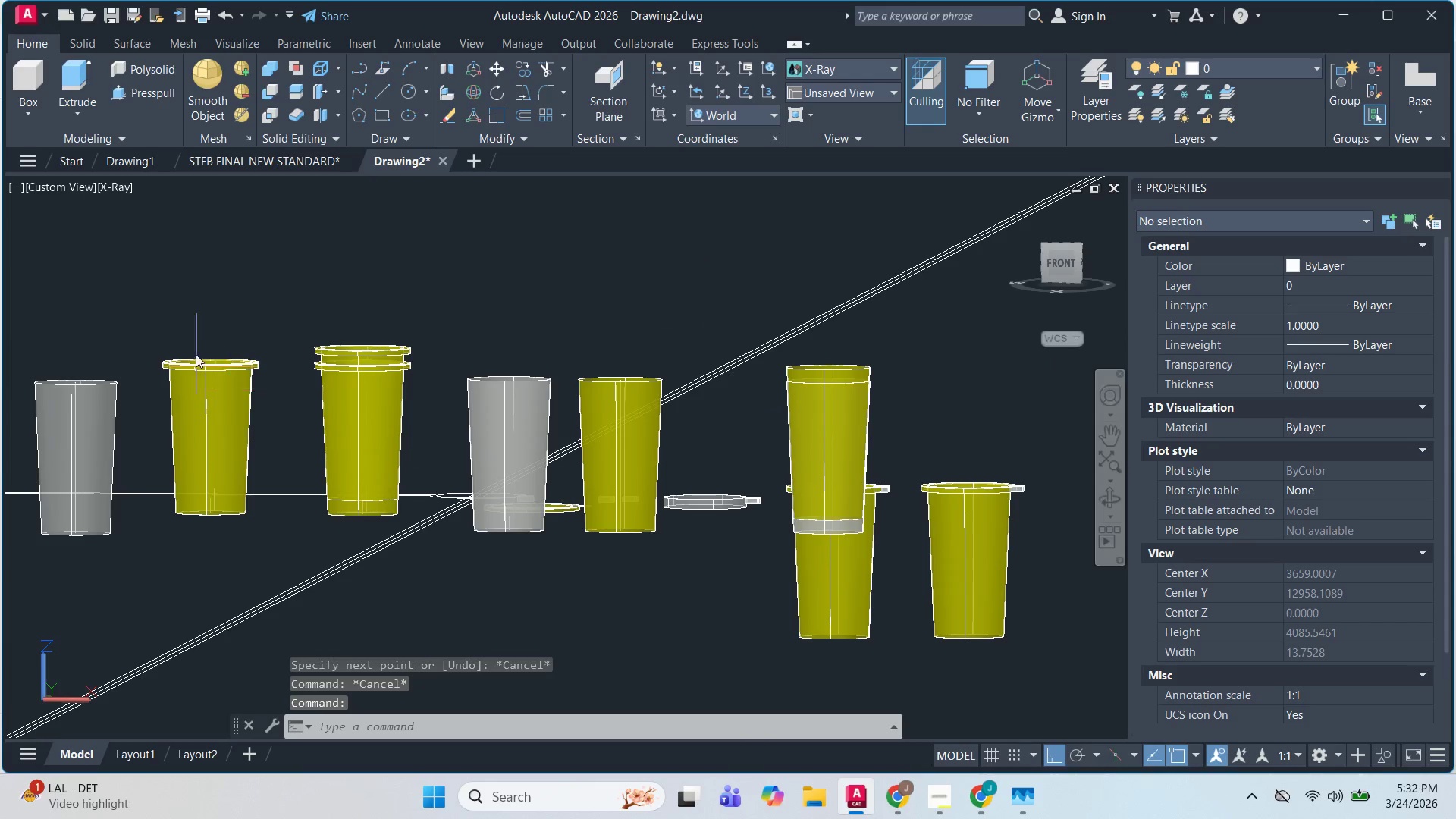 
key(Space)
 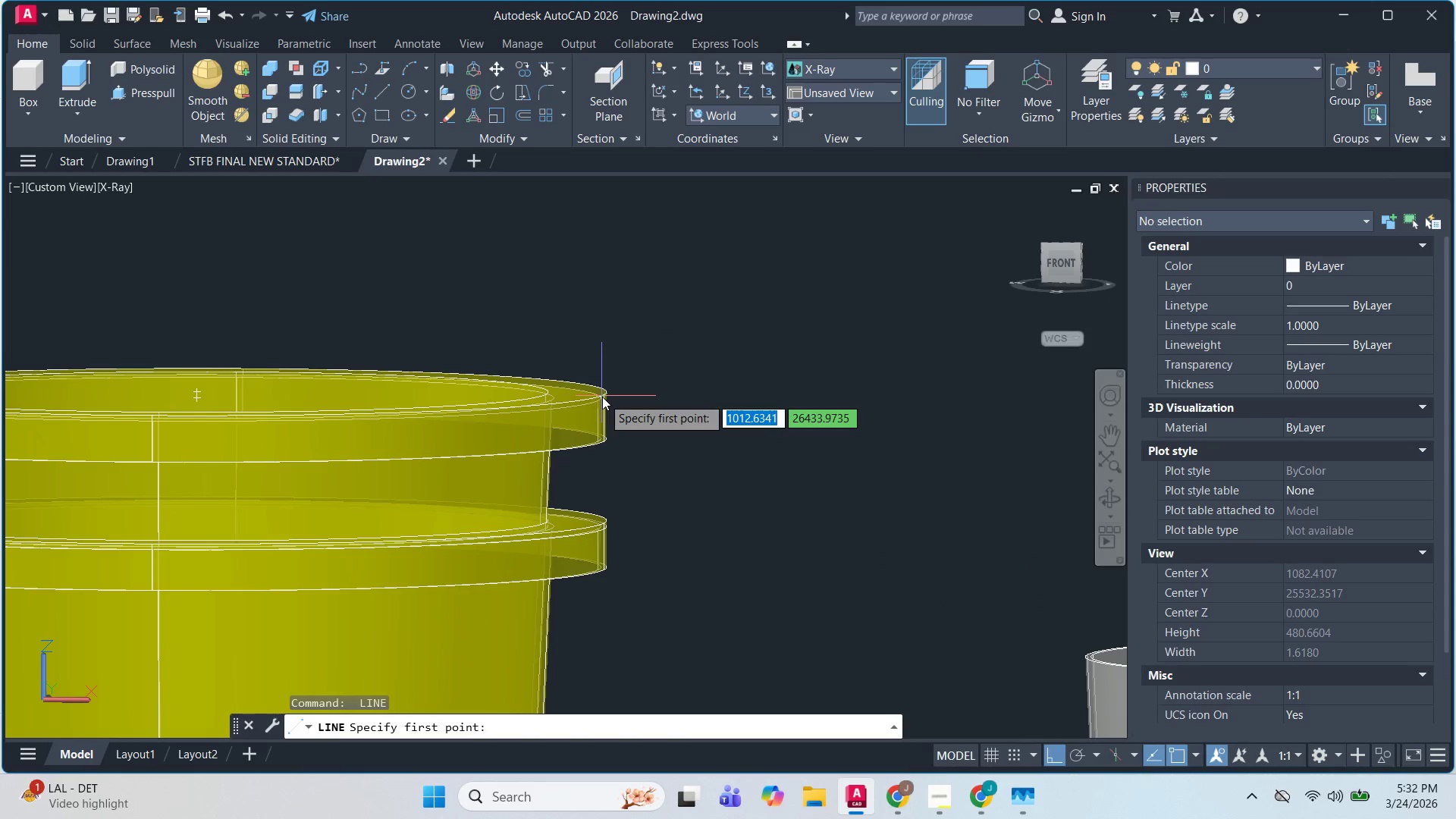 
scroll: coordinate [608, 397], scroll_direction: up, amount: 8.0
 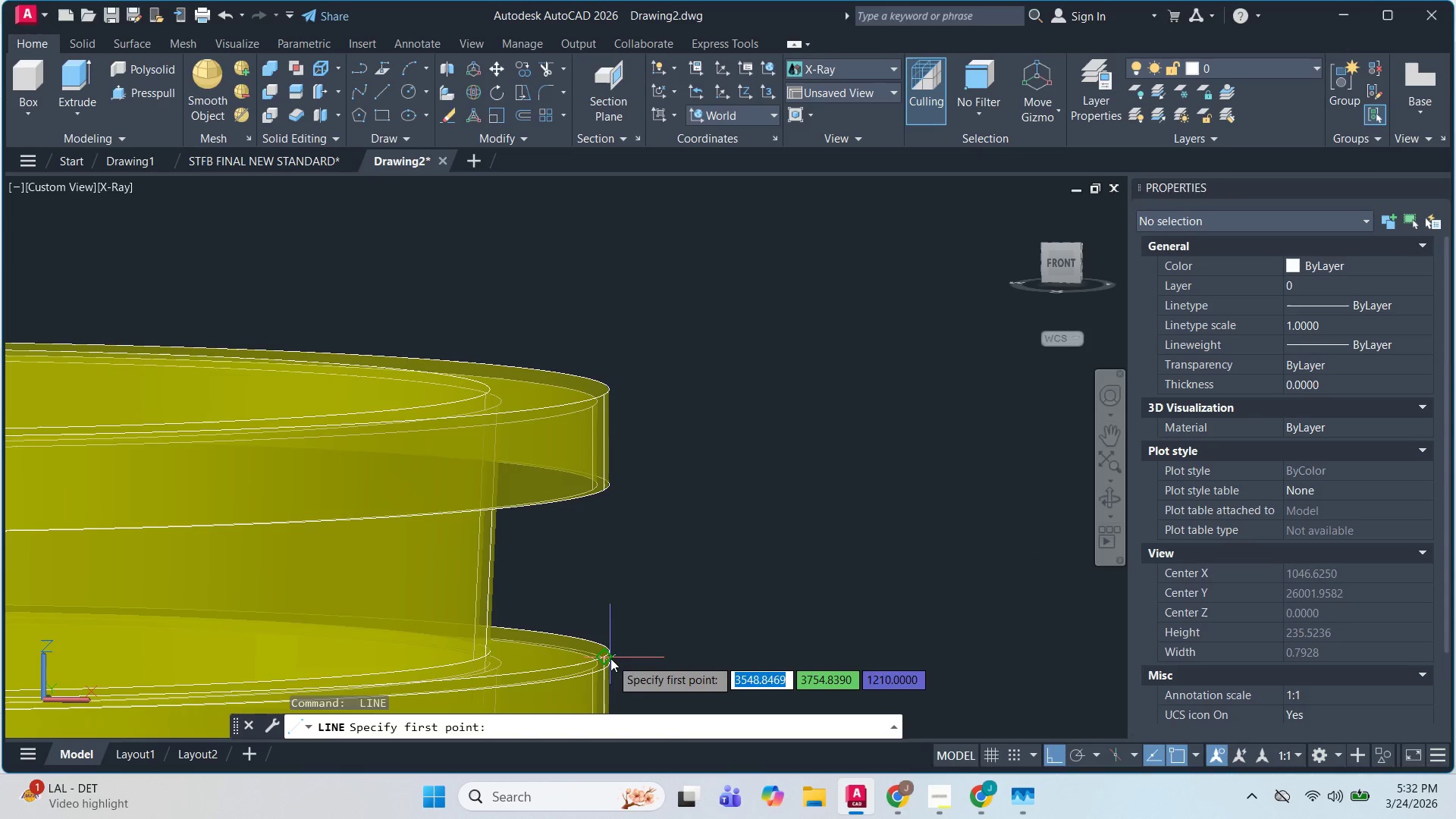 
left_click_drag(start_coordinate=[607, 656], to_coordinate=[608, 652])
 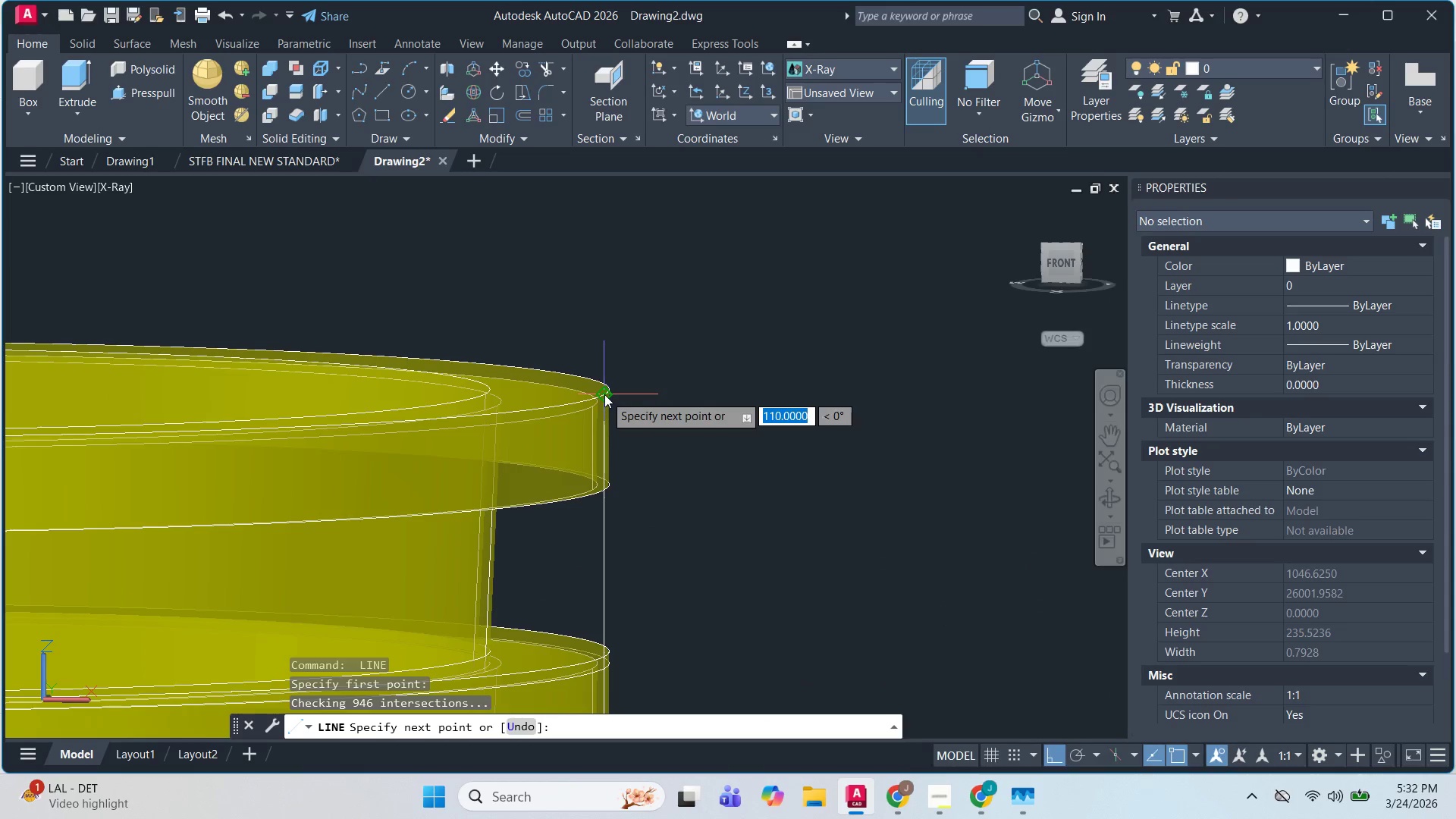 
key(Escape)
 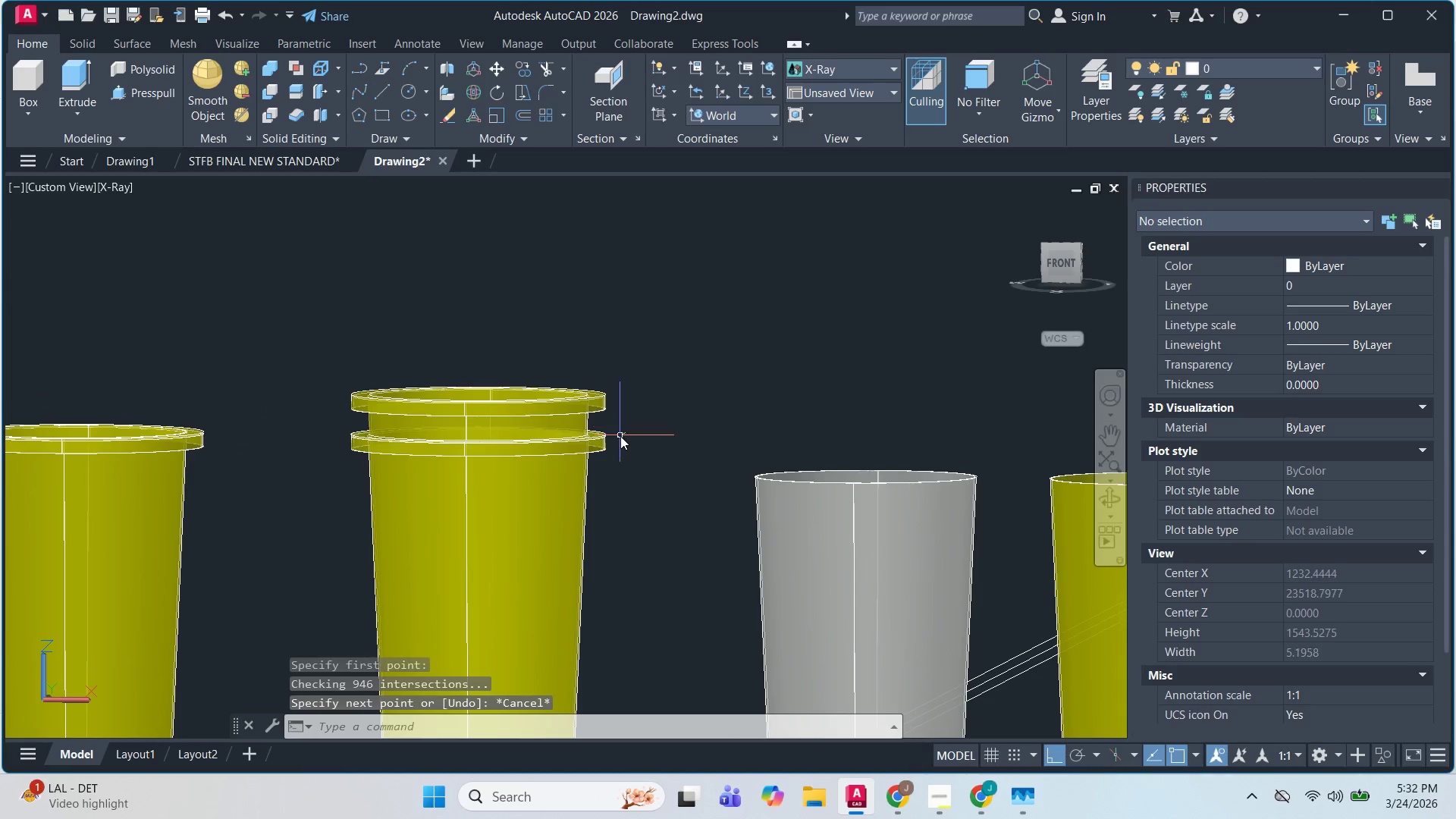 
key(Escape)
 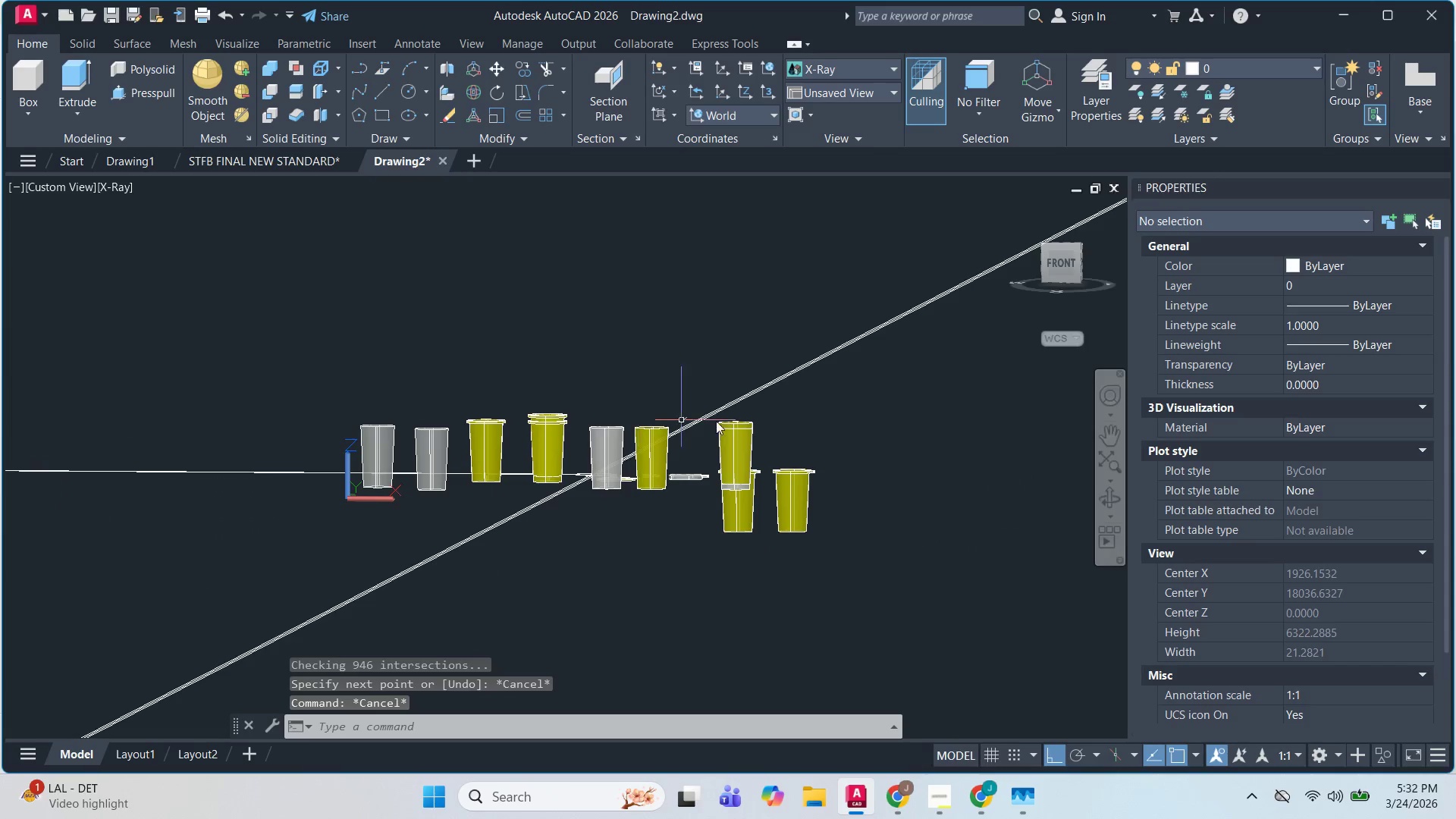 
hold_key(key=ShiftLeft, duration=1.11)
scroll: coordinate [573, 532], scroll_direction: down, amount: 4.0
 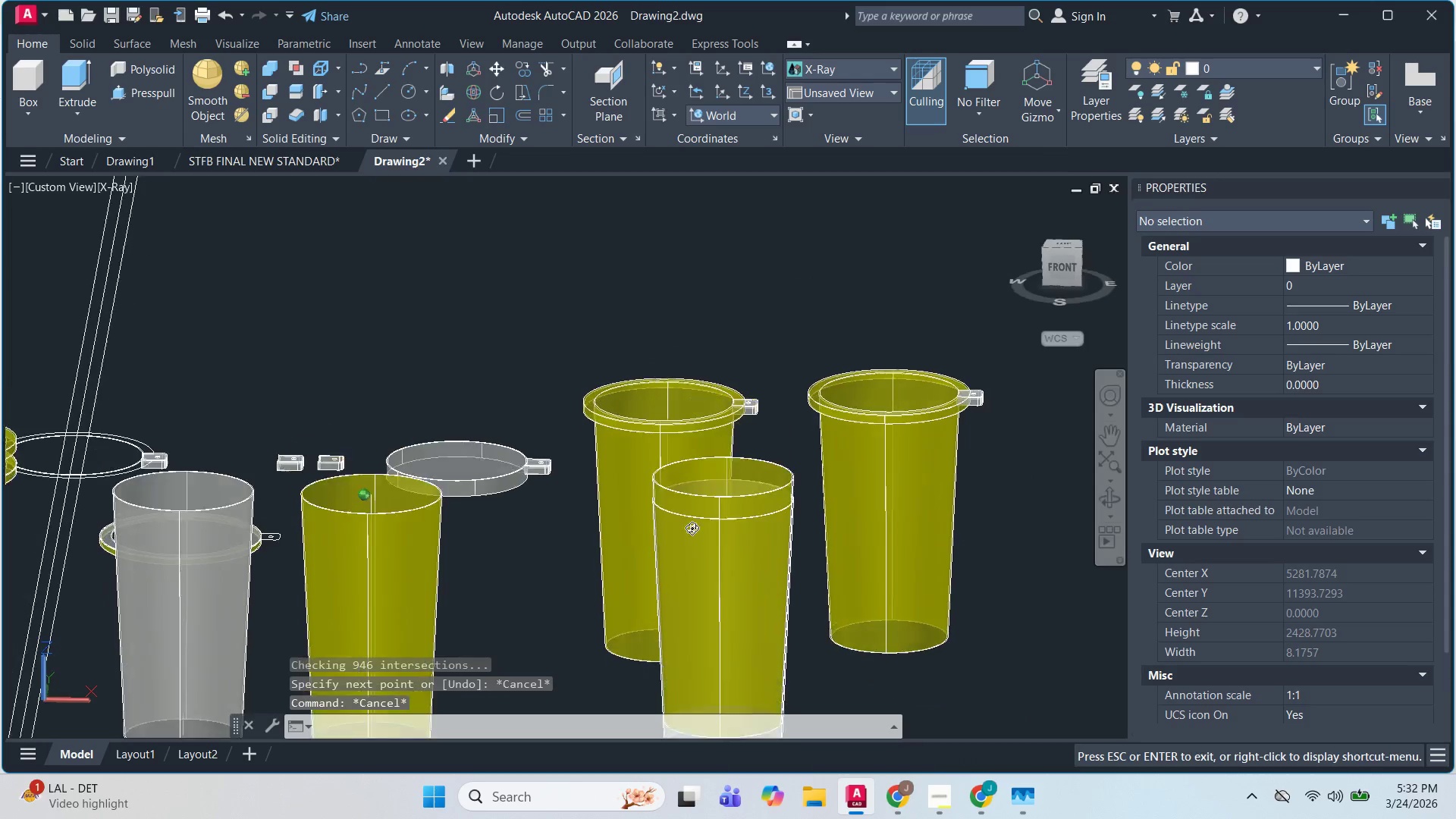 
key(Escape)
 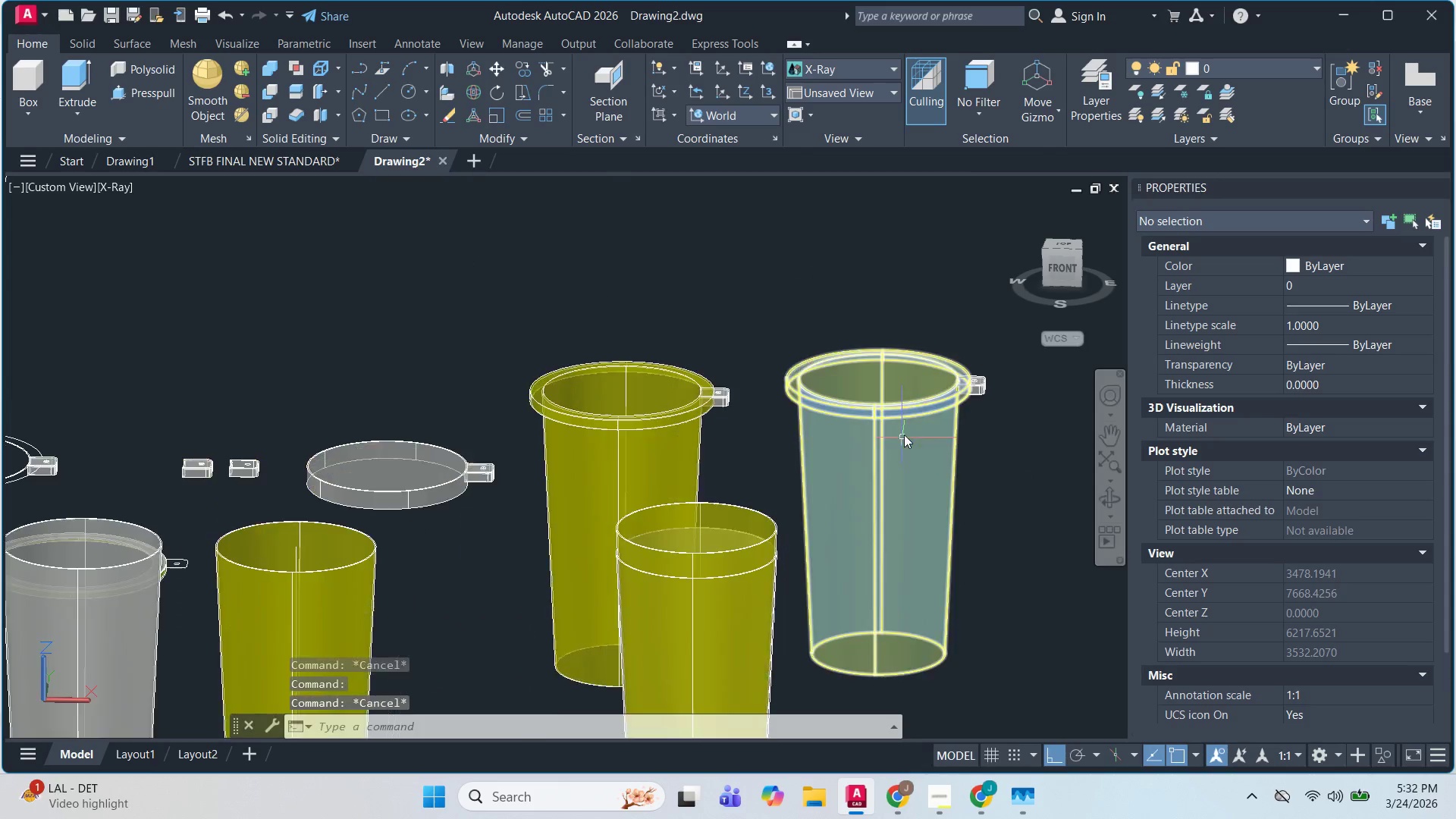 
key(Escape)
 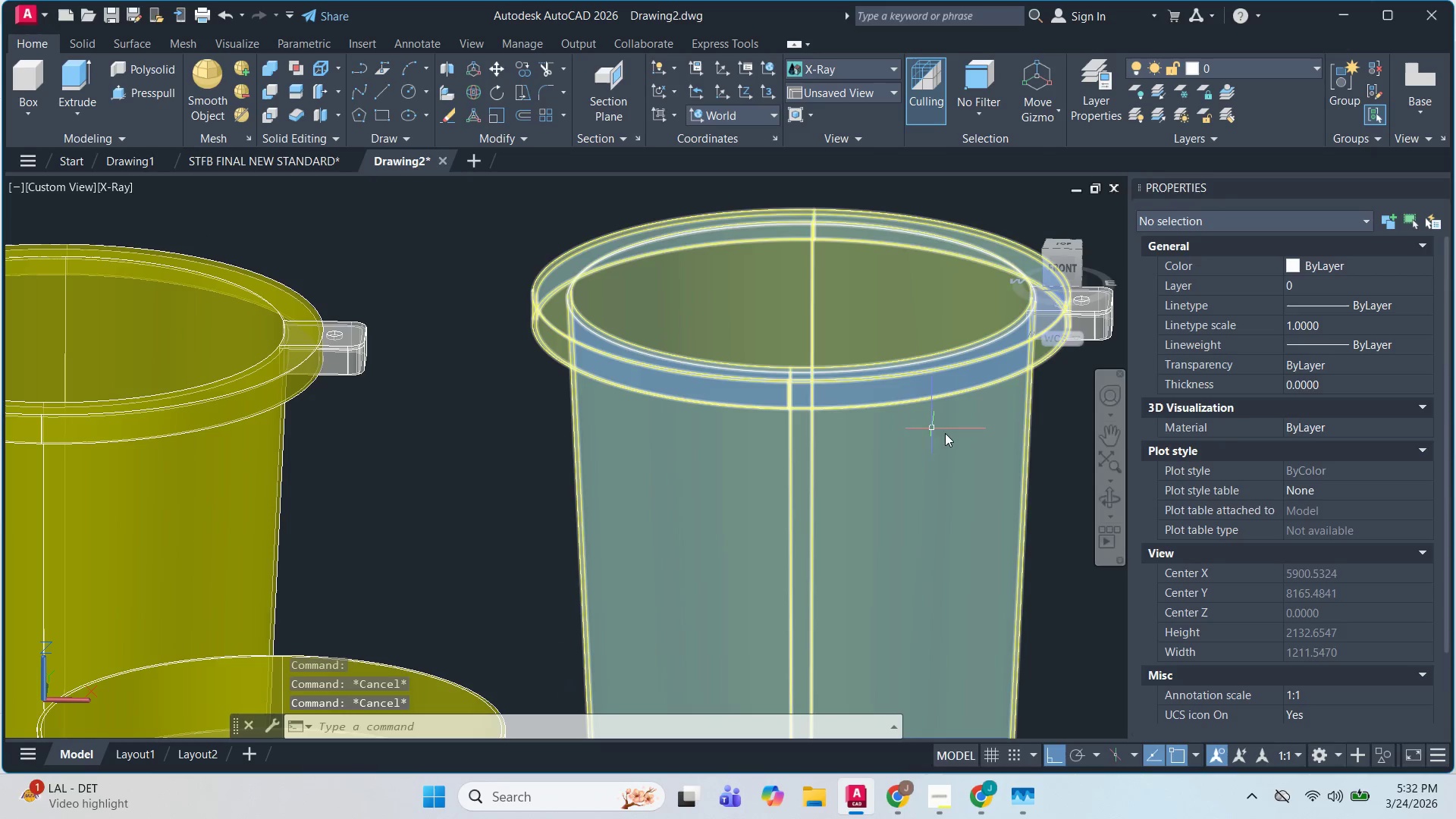 
hold_key(key=ShiftLeft, duration=0.42)
 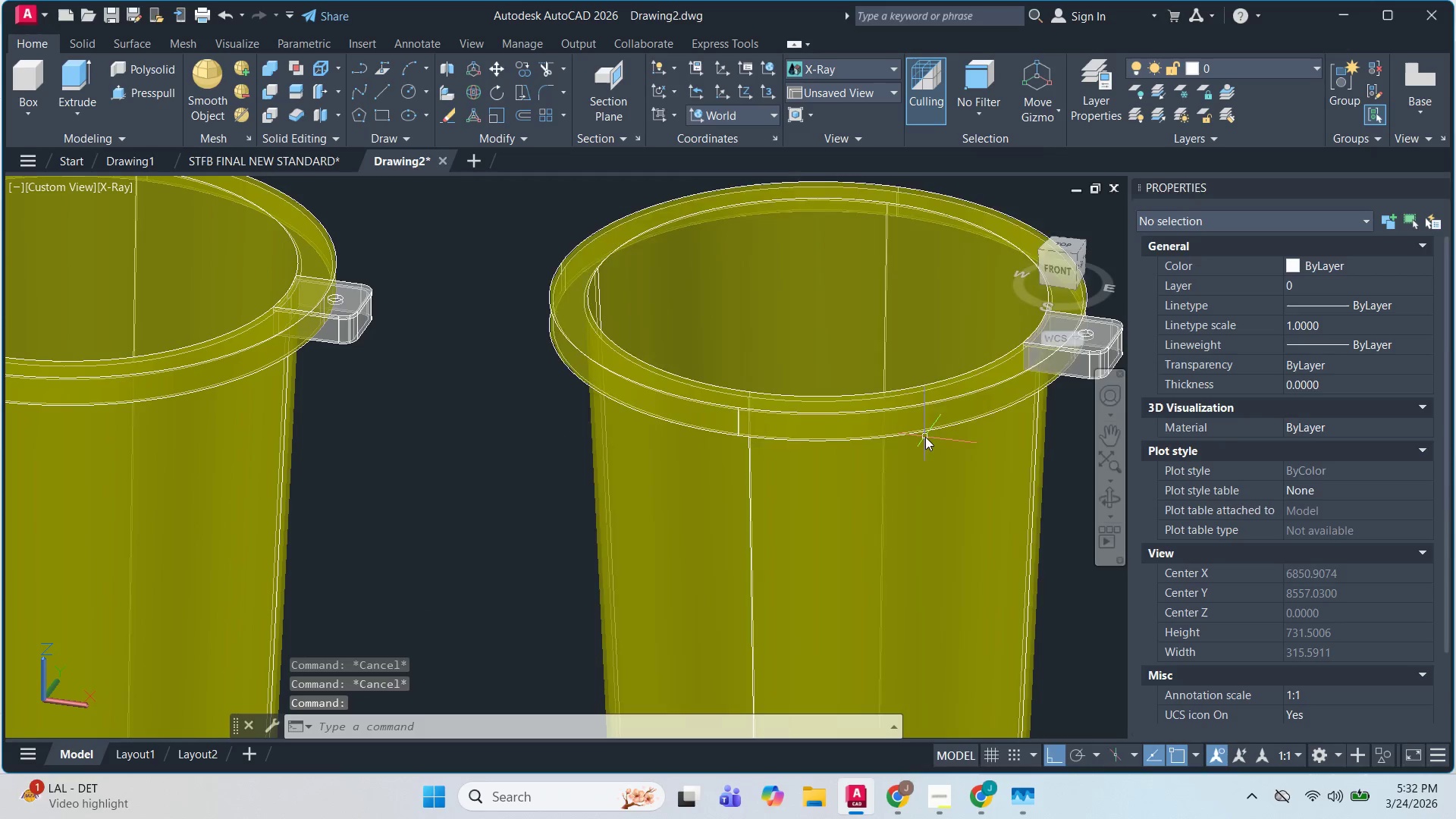 
scroll: coordinate [919, 423], scroll_direction: up, amount: 3.0
 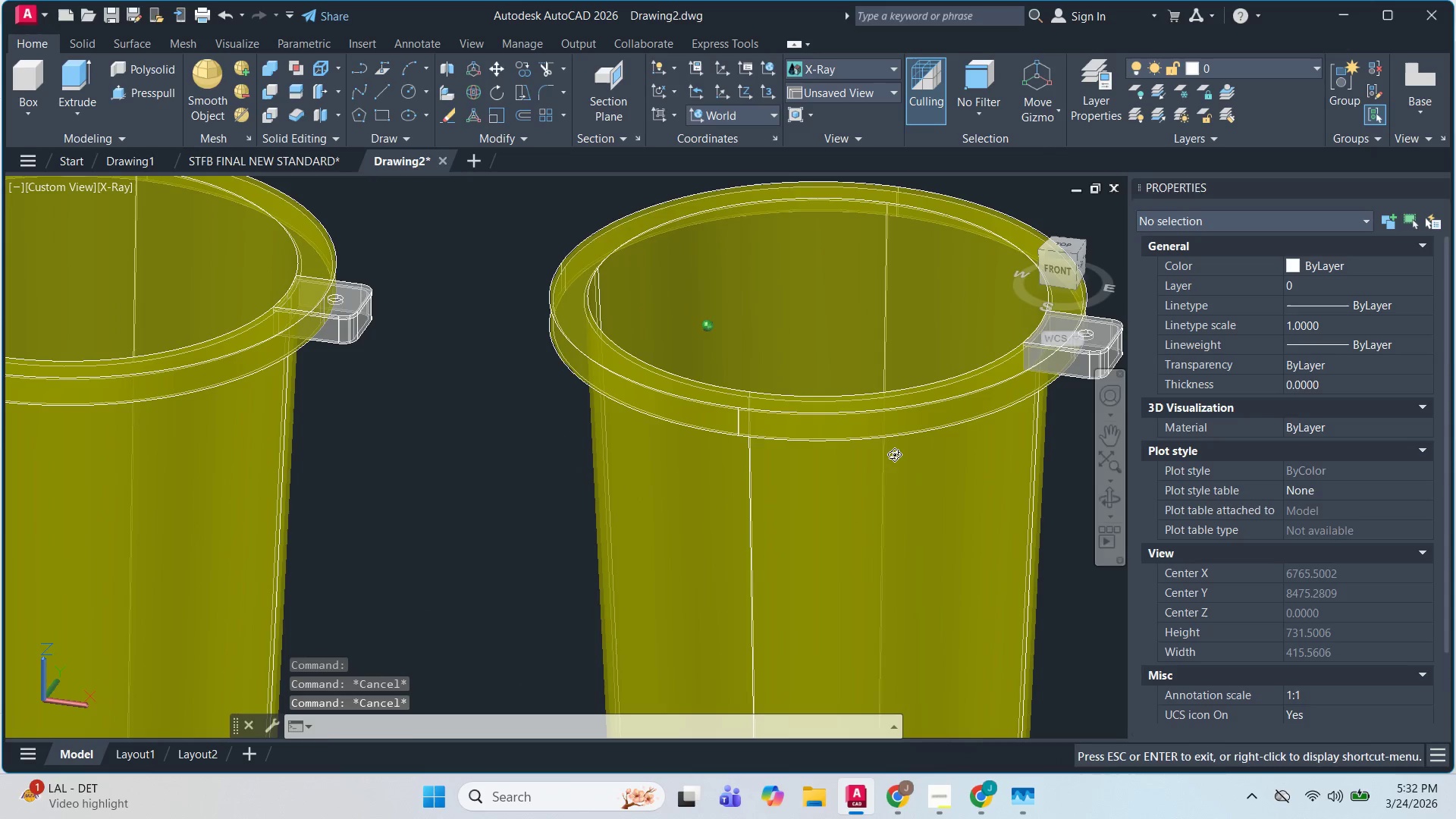 
key(Escape)
 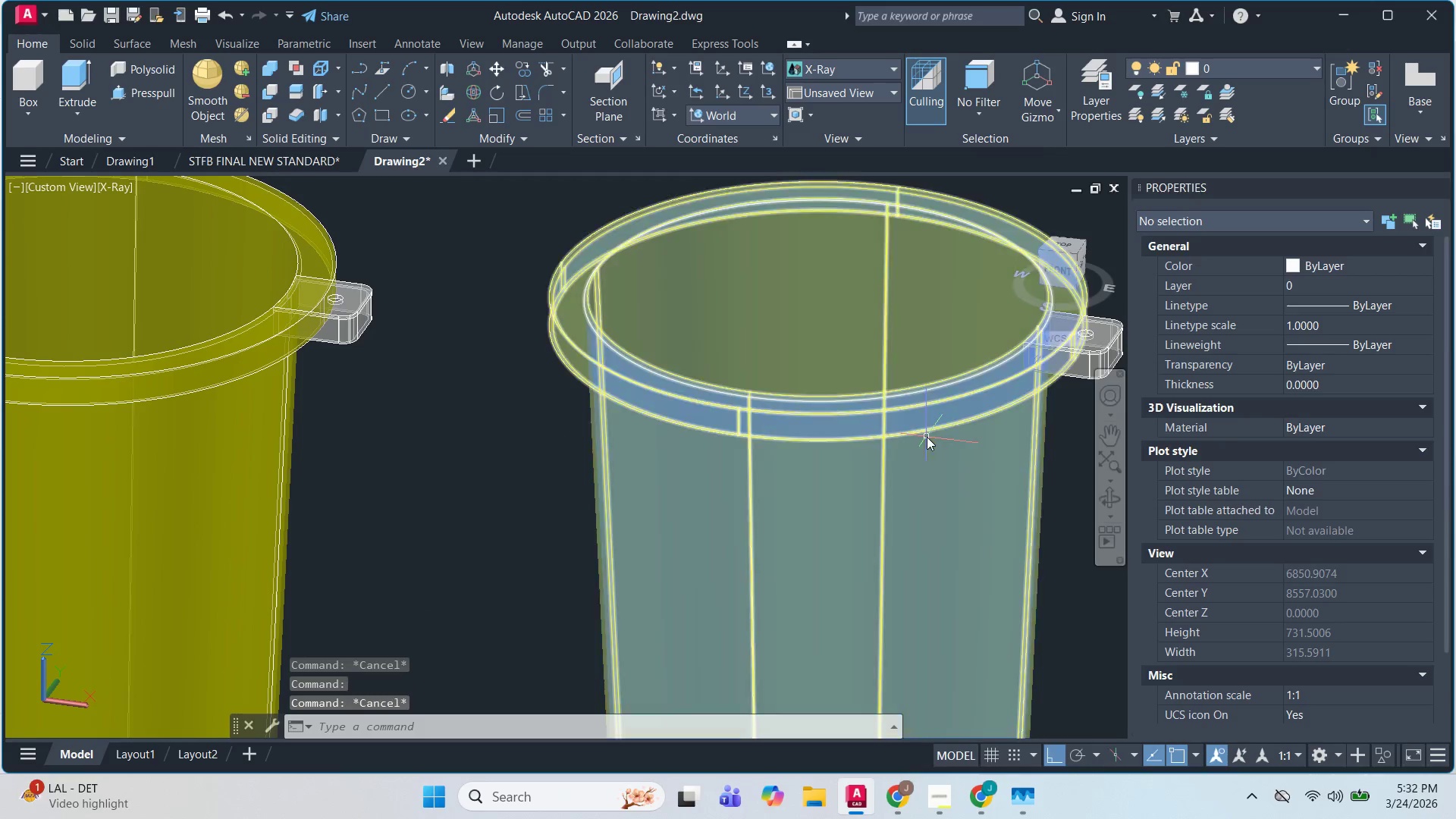 
key(Escape)
 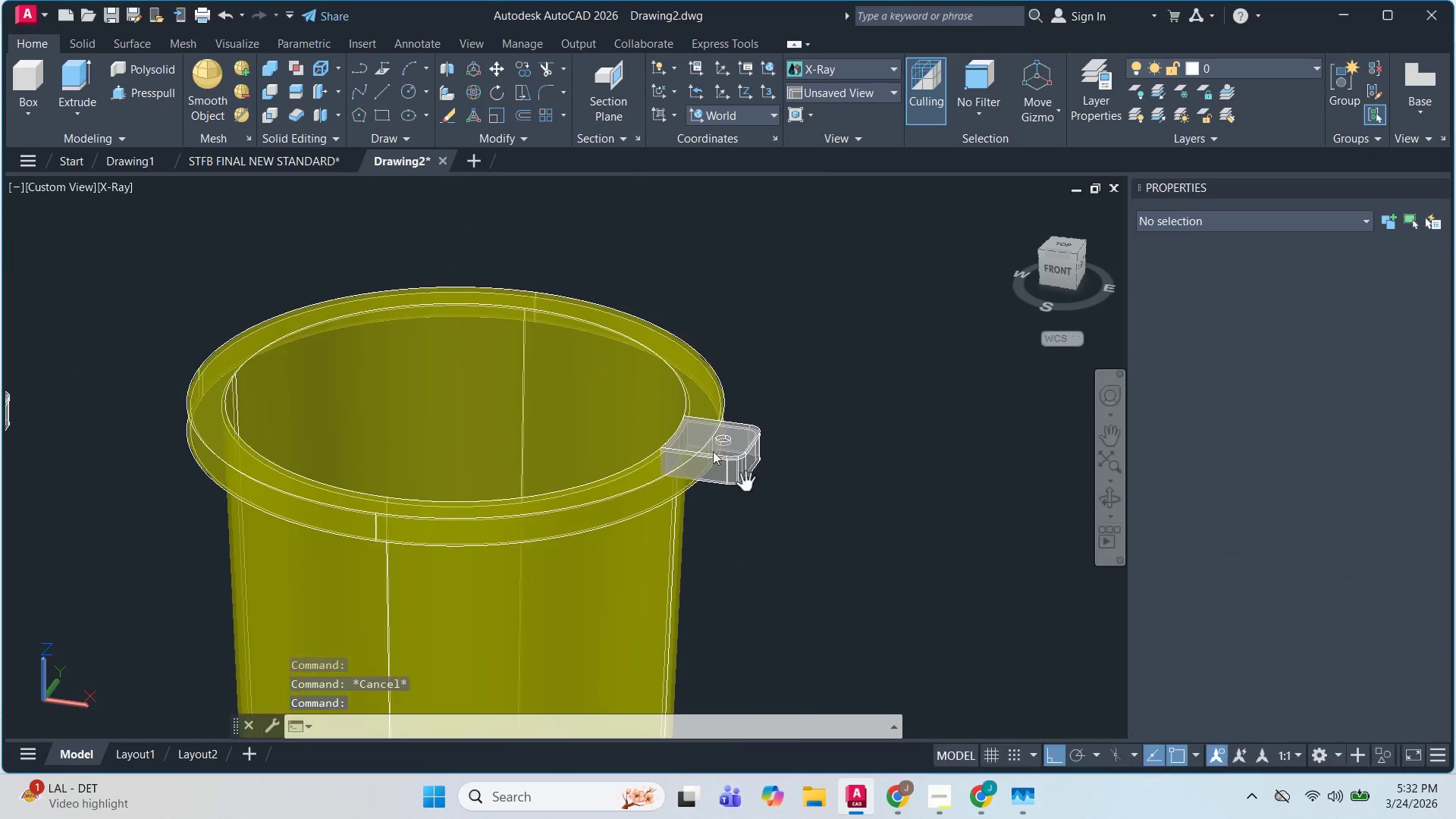 
scroll: coordinate [592, 411], scroll_direction: down, amount: 3.0
 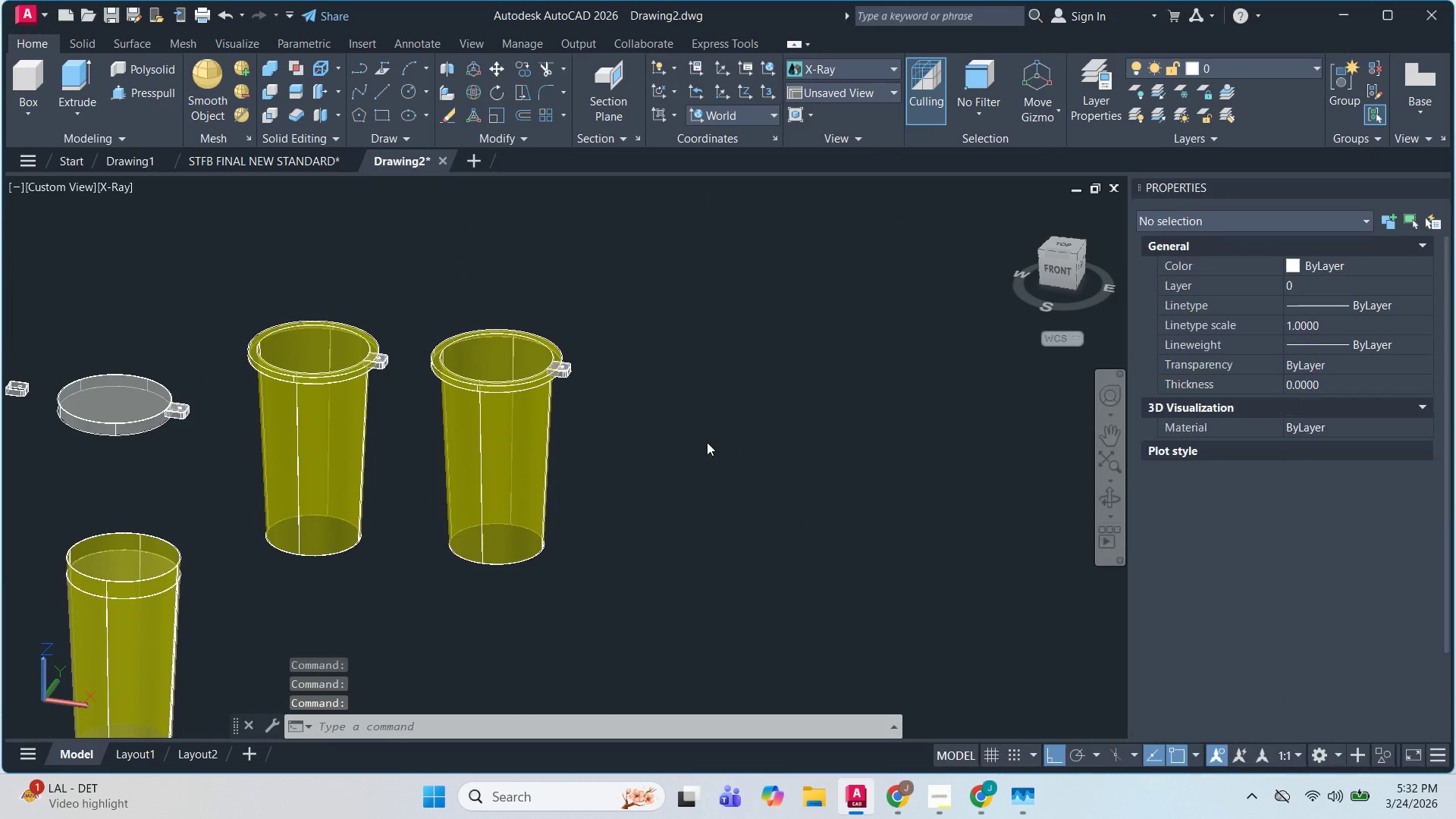 
key(C)
 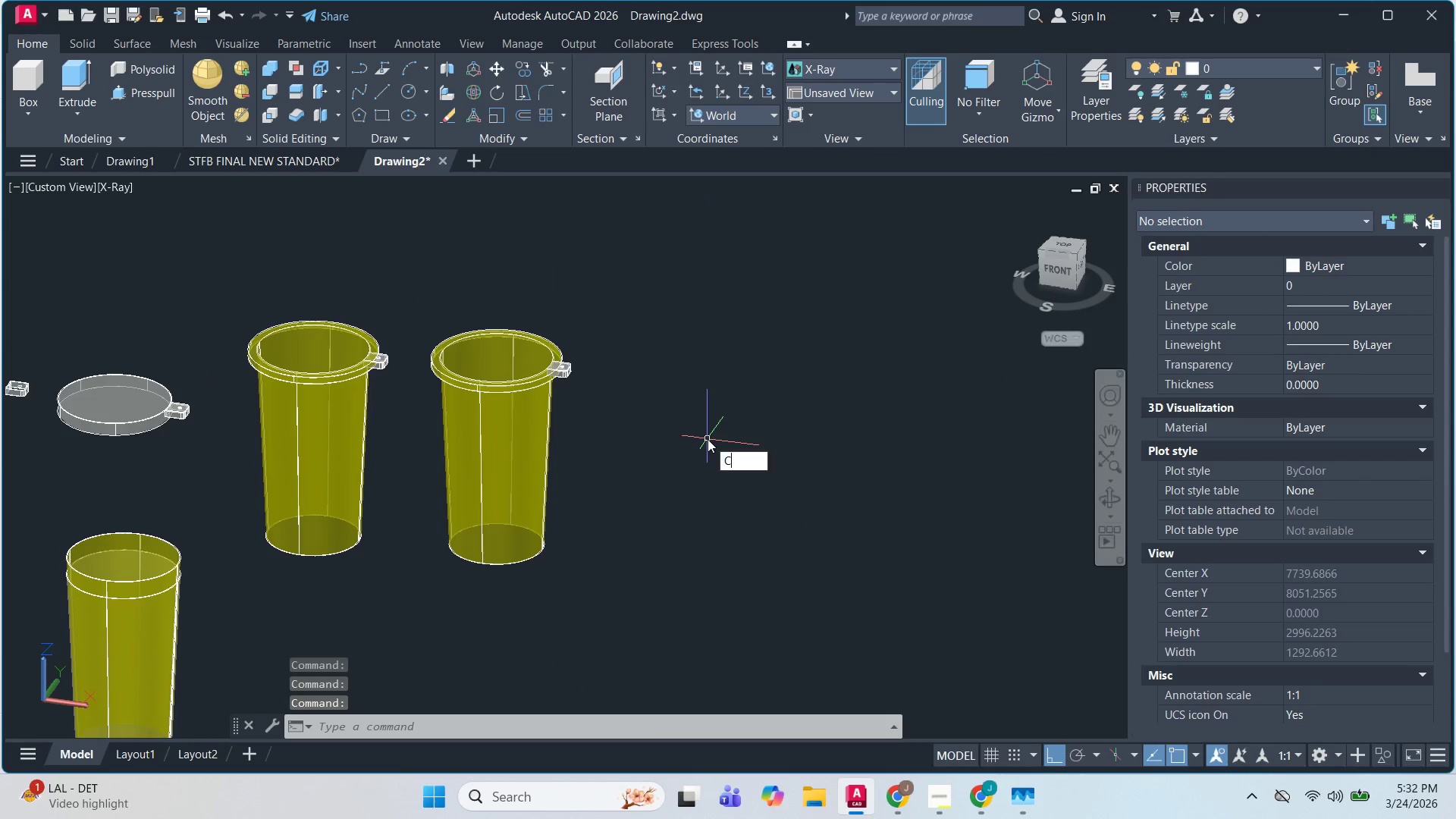 
key(Space)
 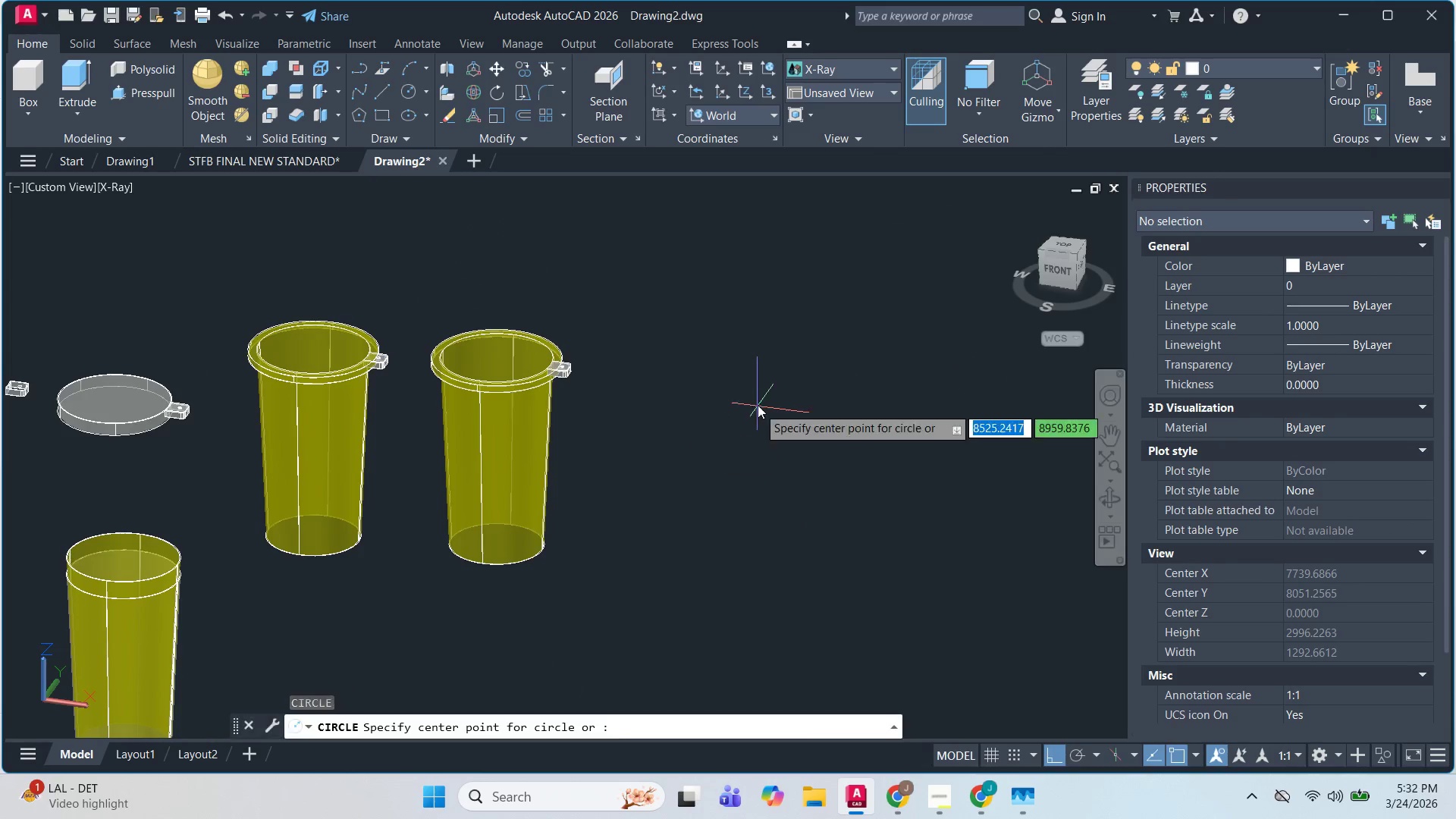 
left_click([758, 404])
 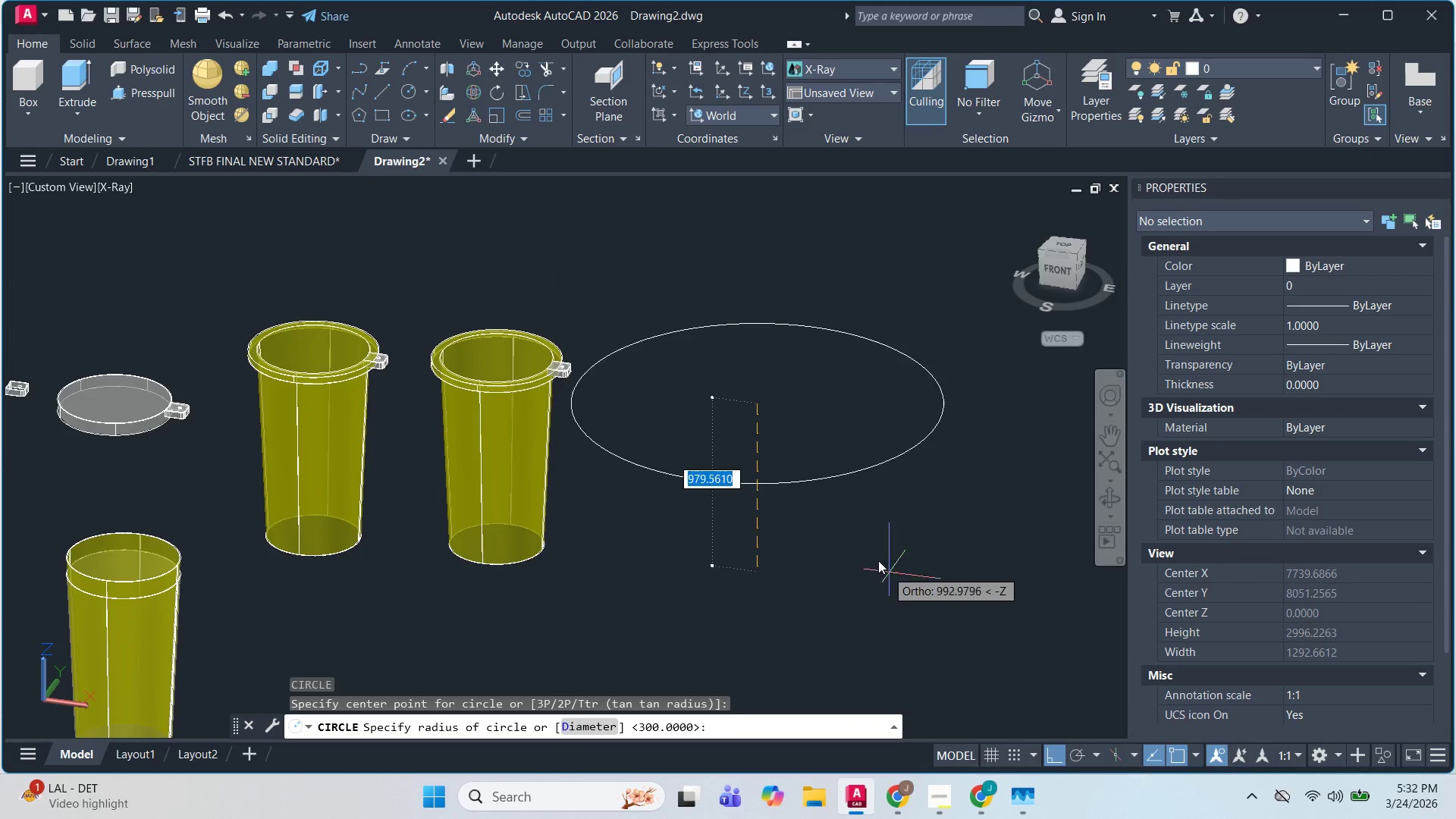 
left_click([871, 556])
 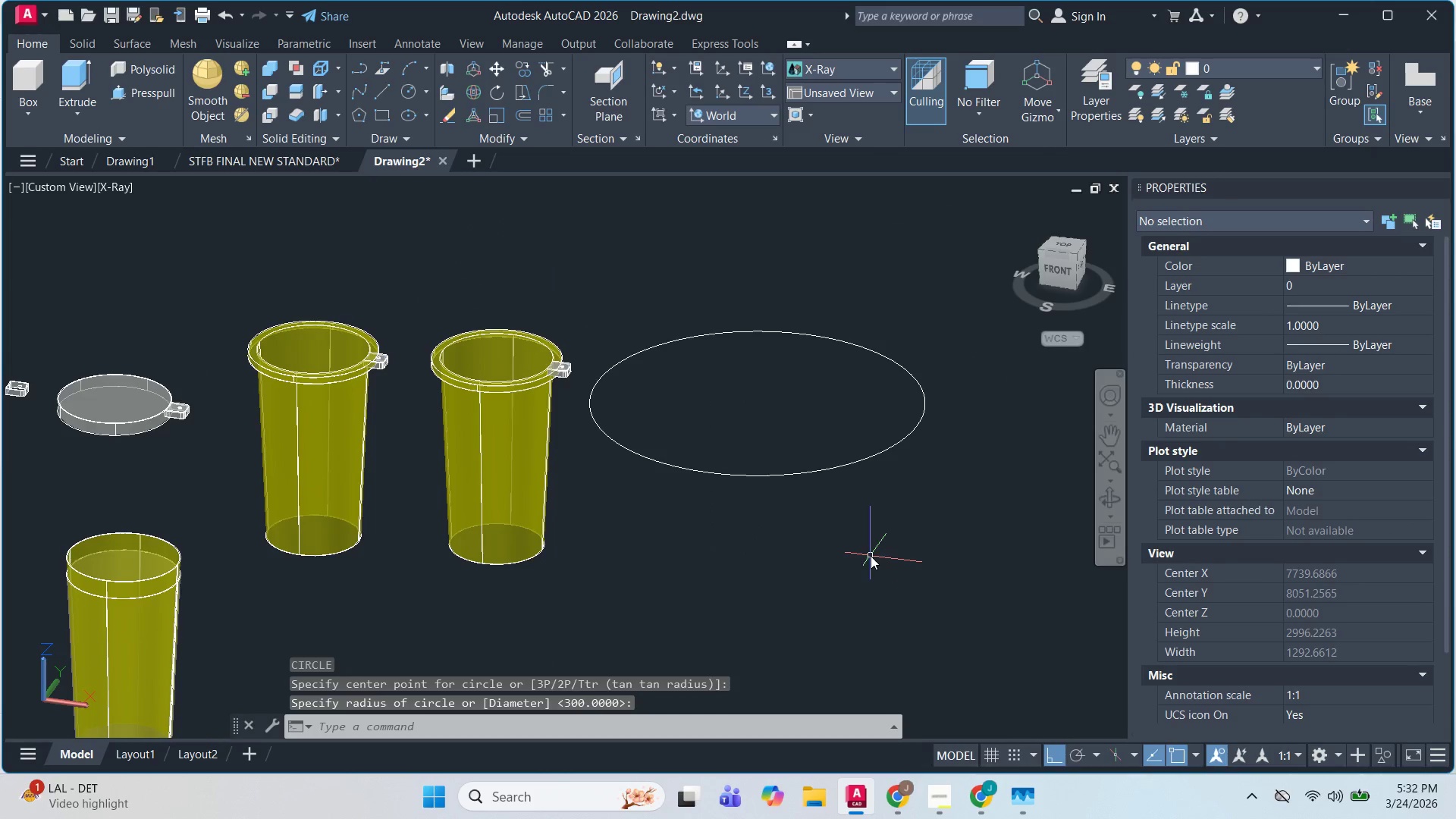 
key(Escape)
 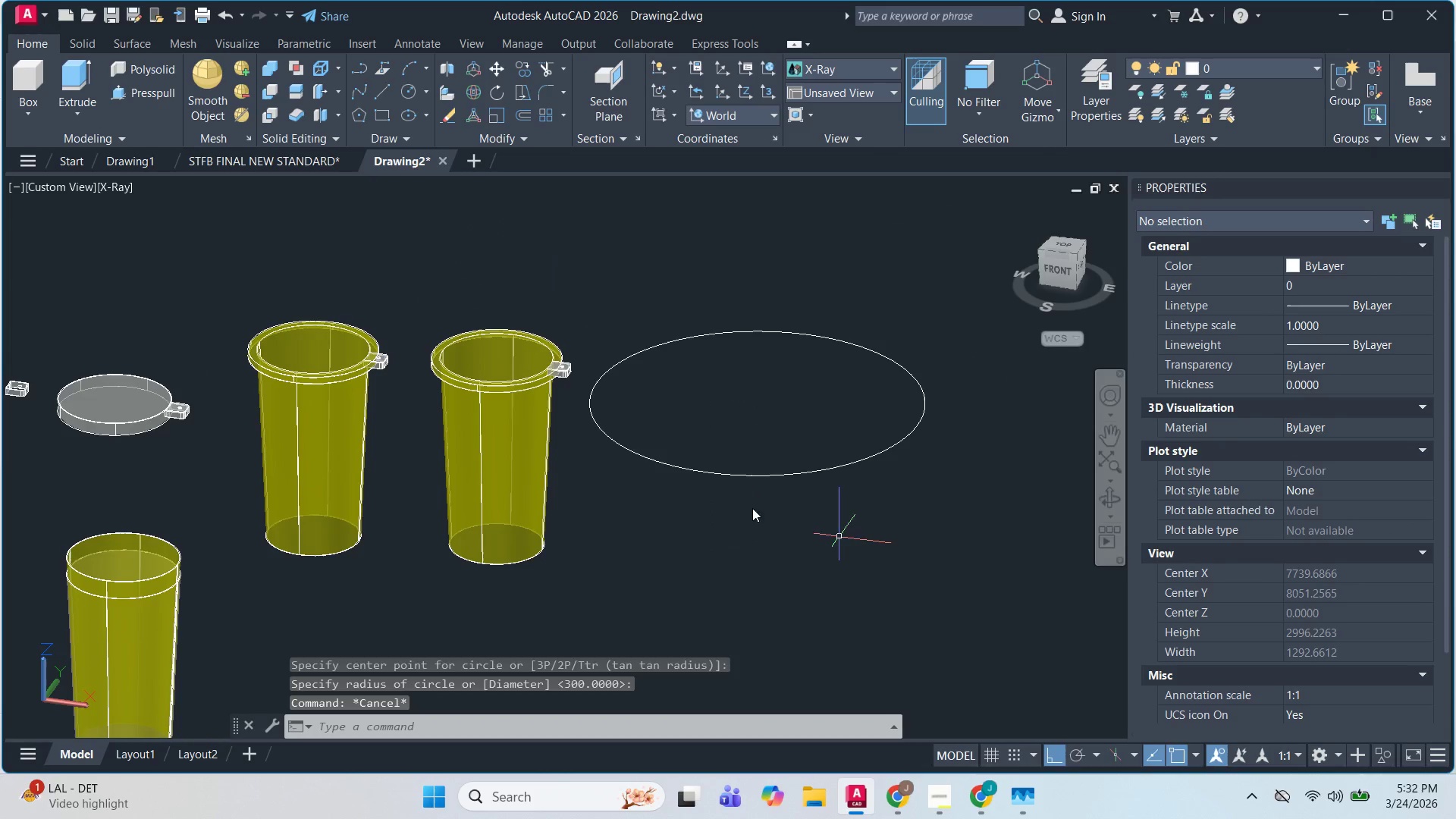 
key(Escape)
 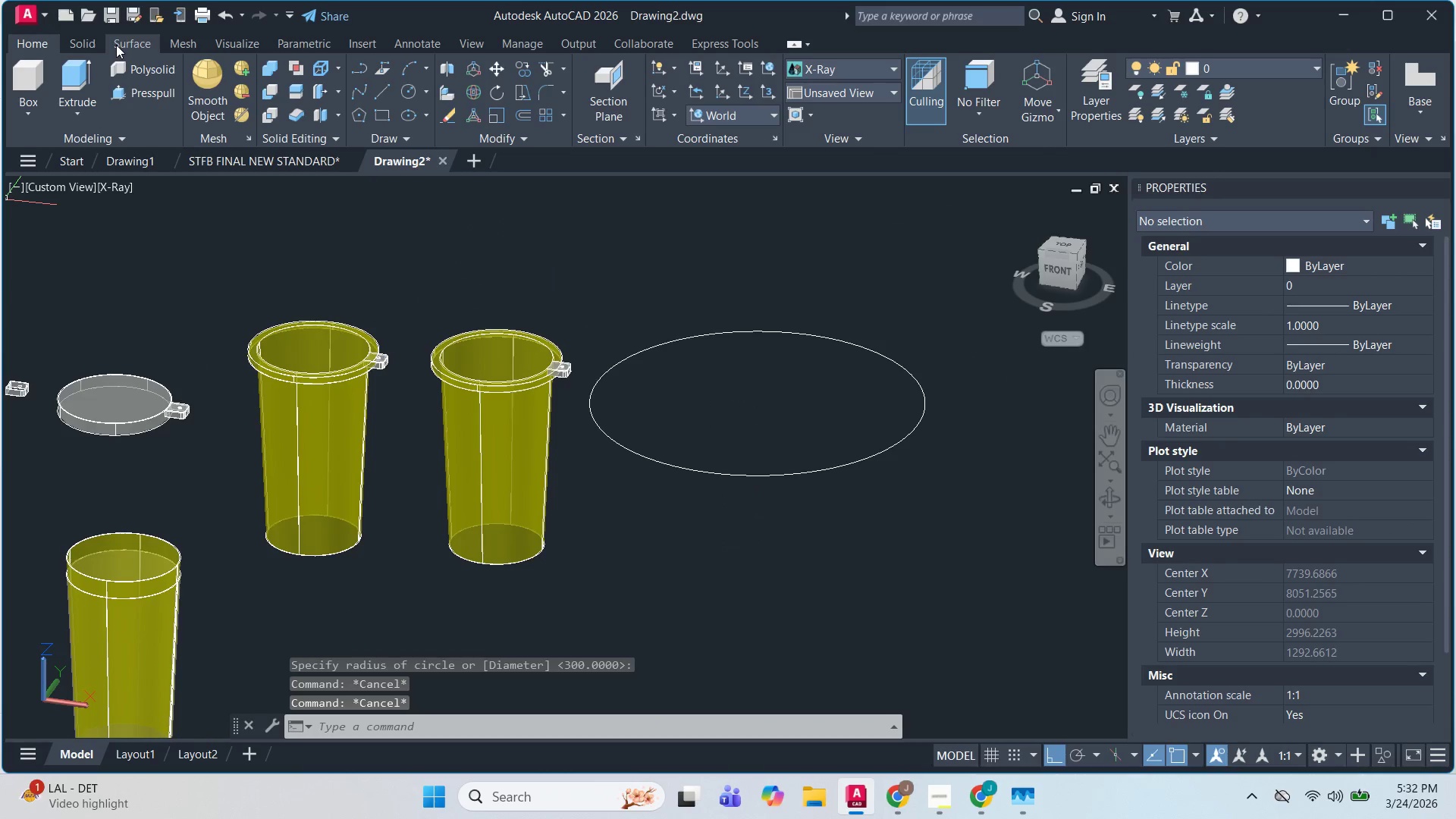 
left_click_drag(start_coordinate=[116, 45], to_coordinate=[115, 41])
 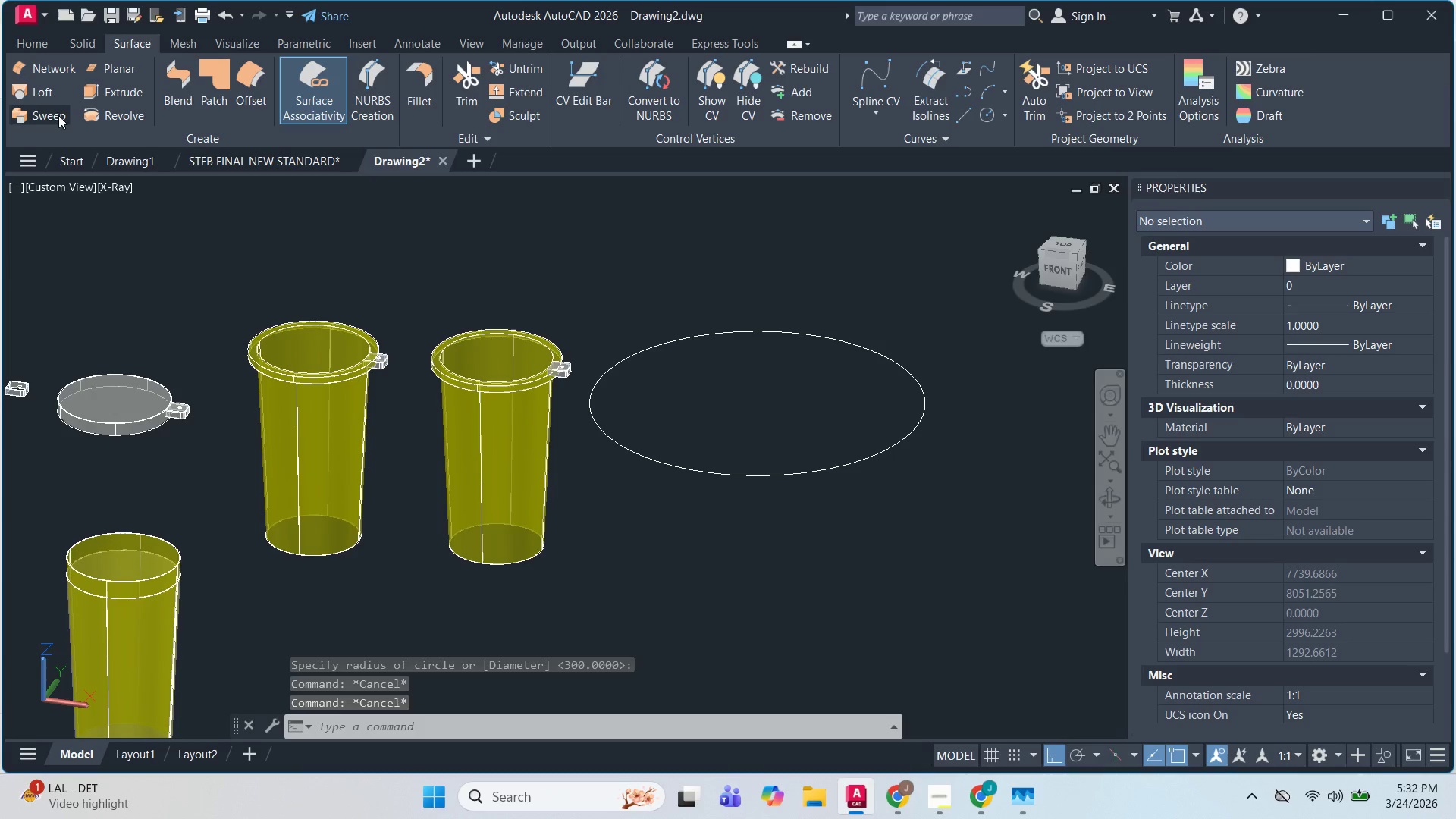 
left_click([30, 95])
 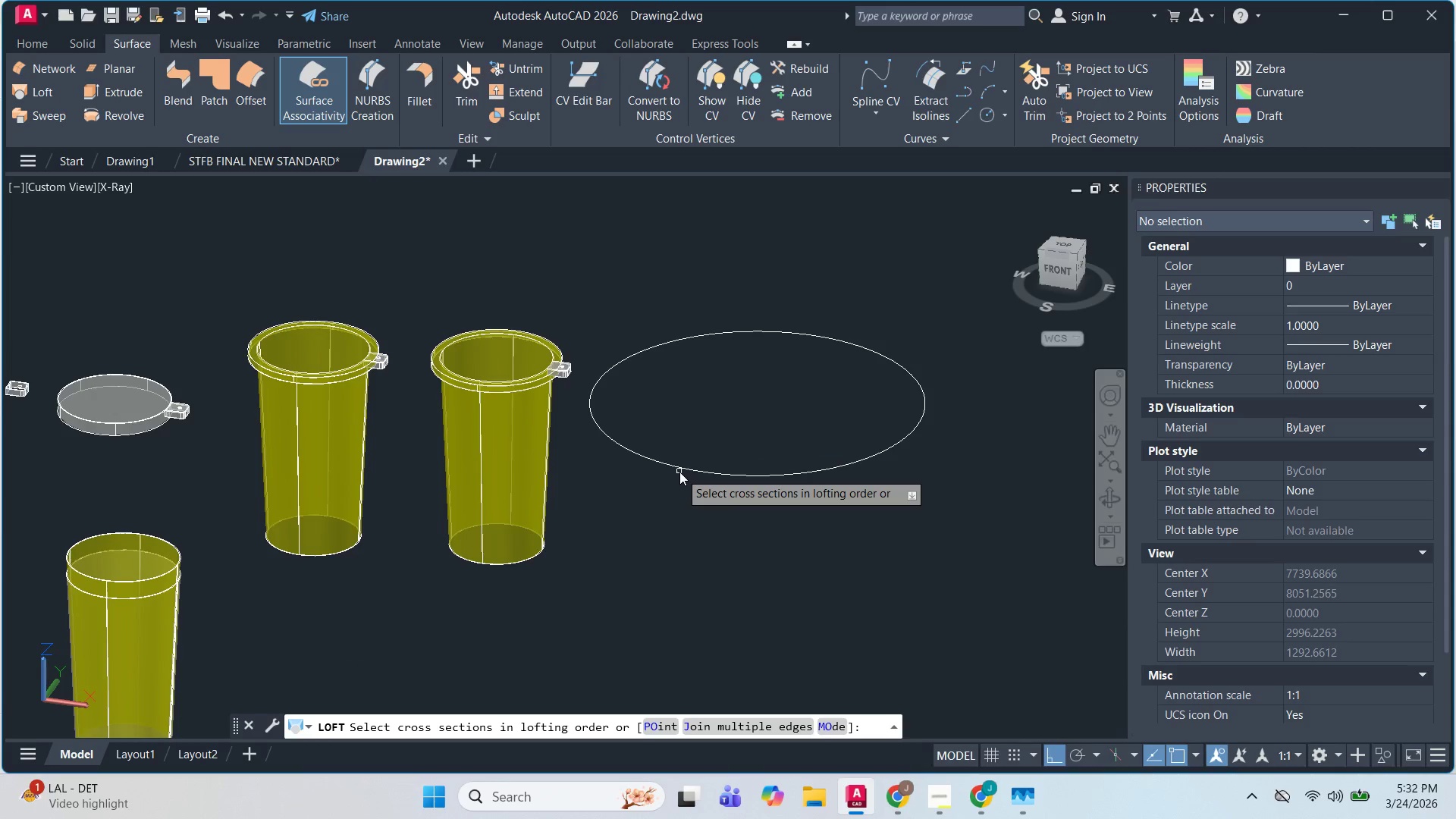 
left_click([679, 466])
 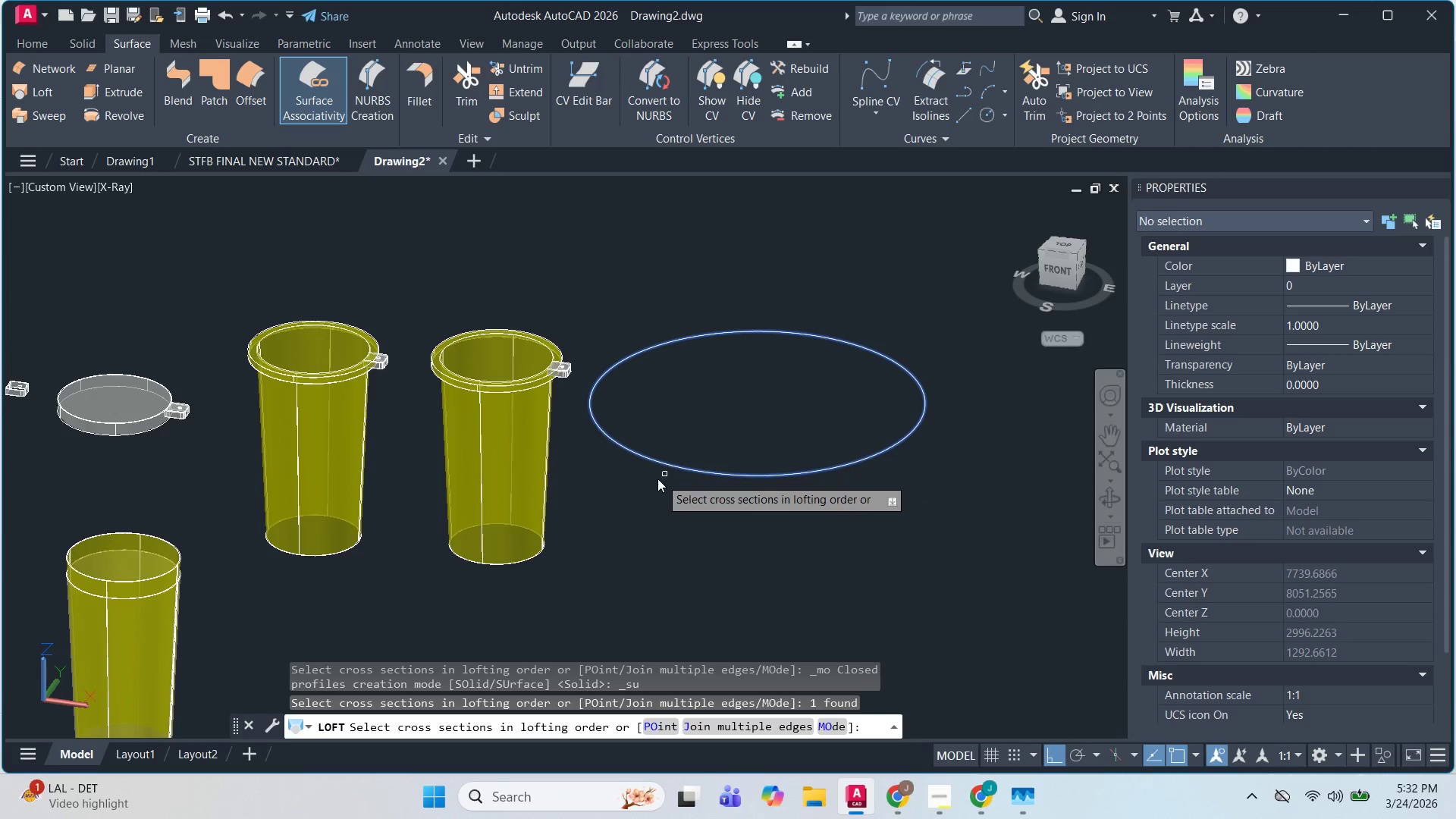 
key(Space)
 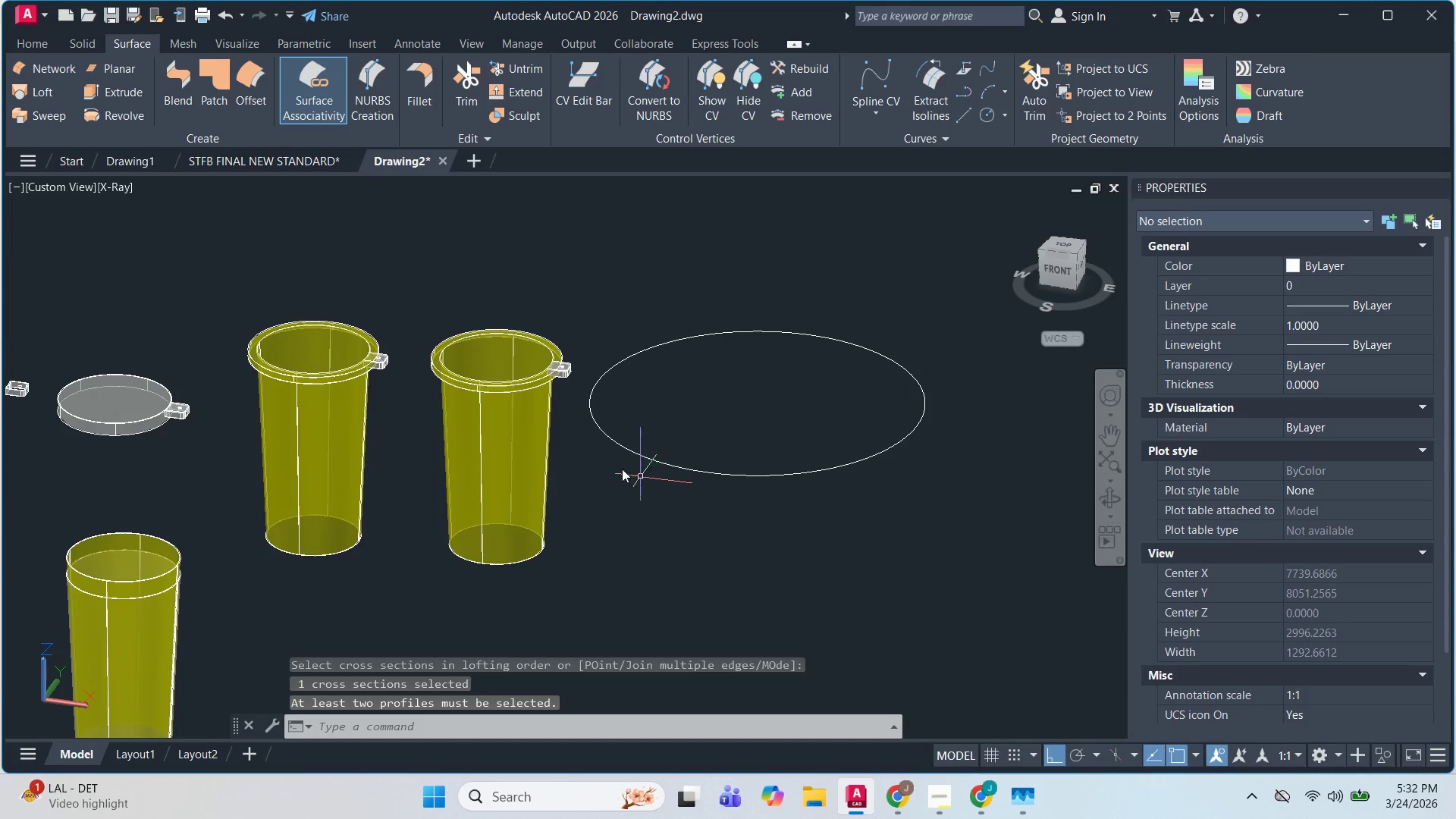 
key(Escape)
 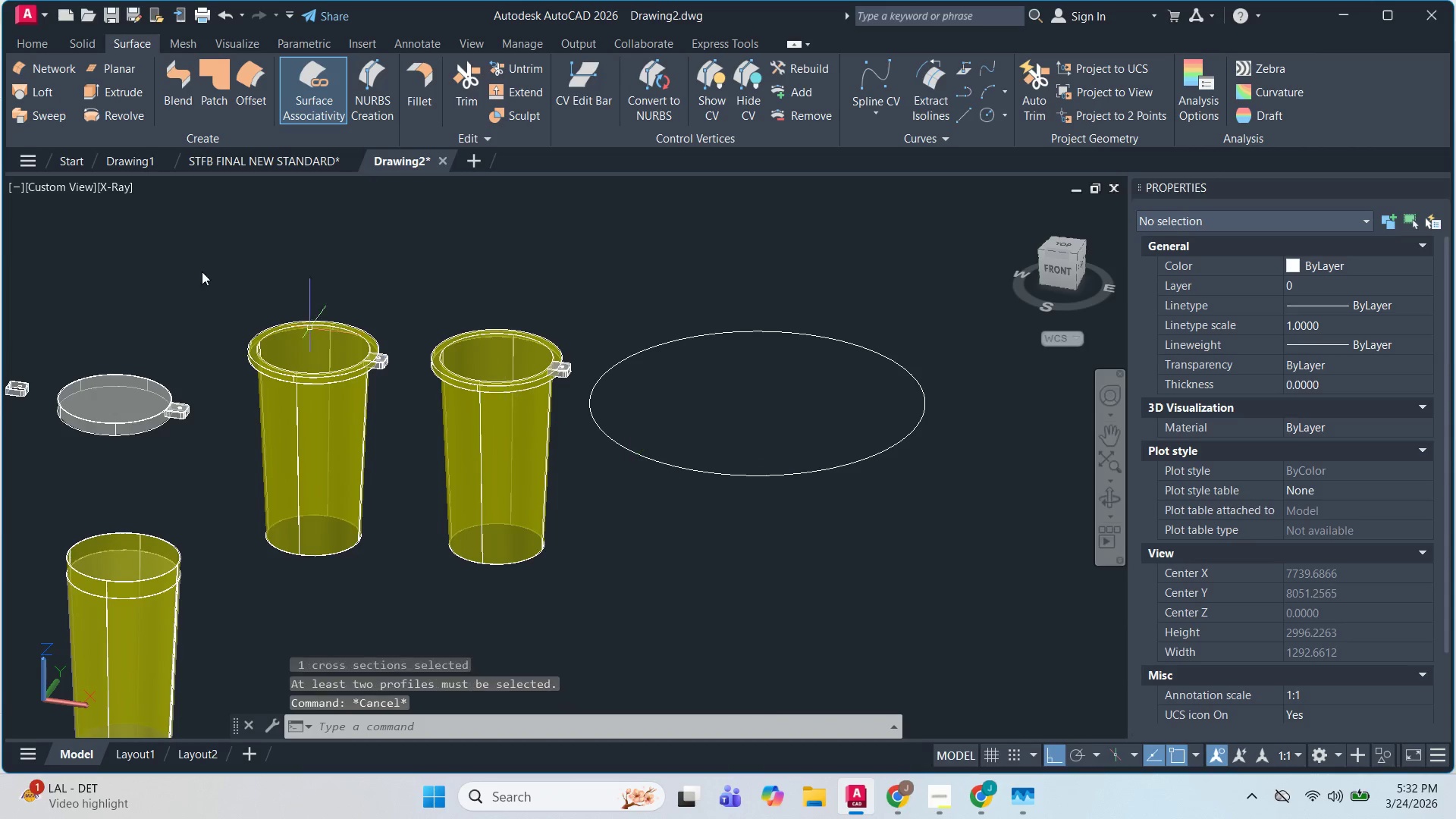 
key(Escape)
 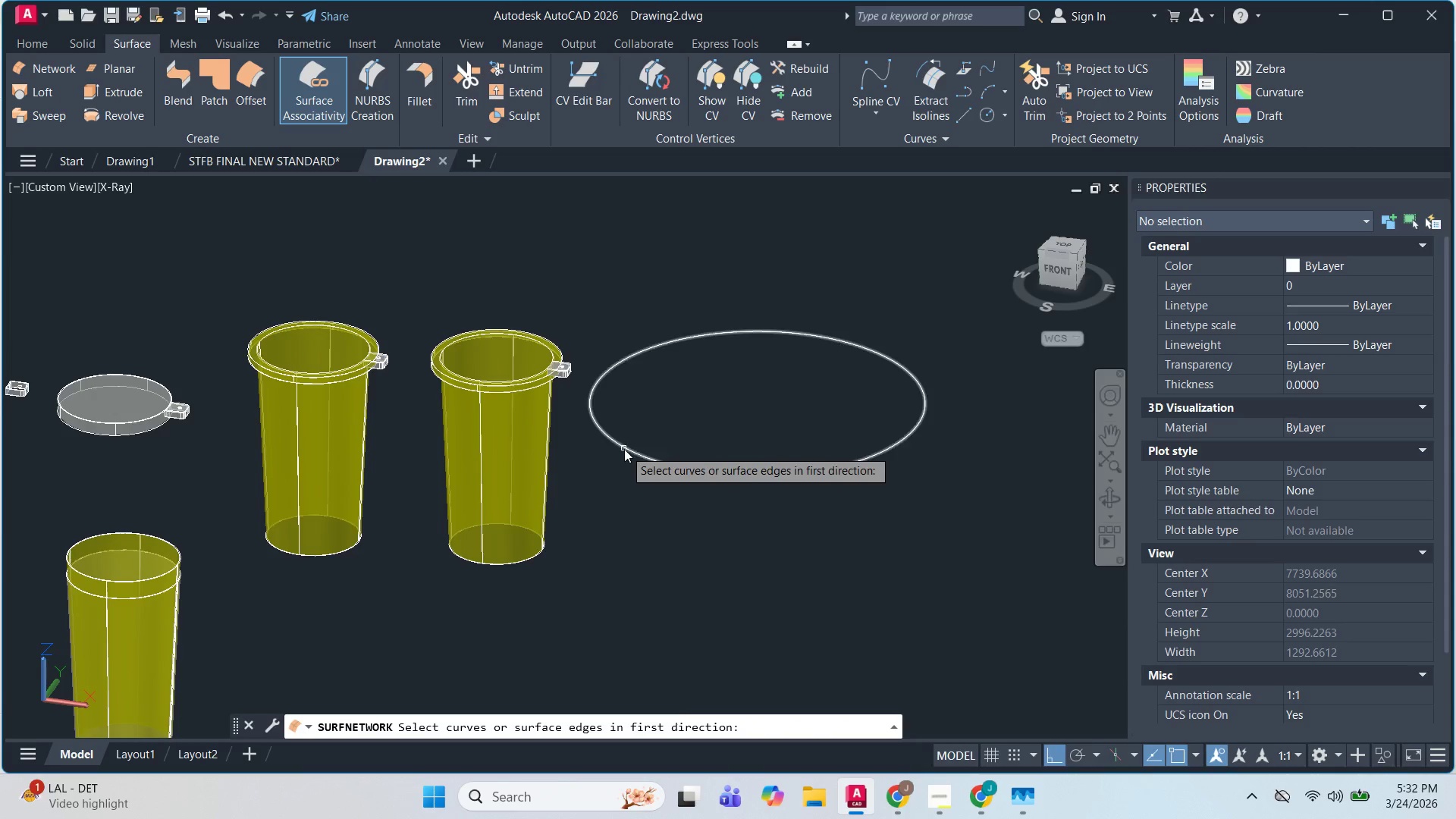 
key(Space)
 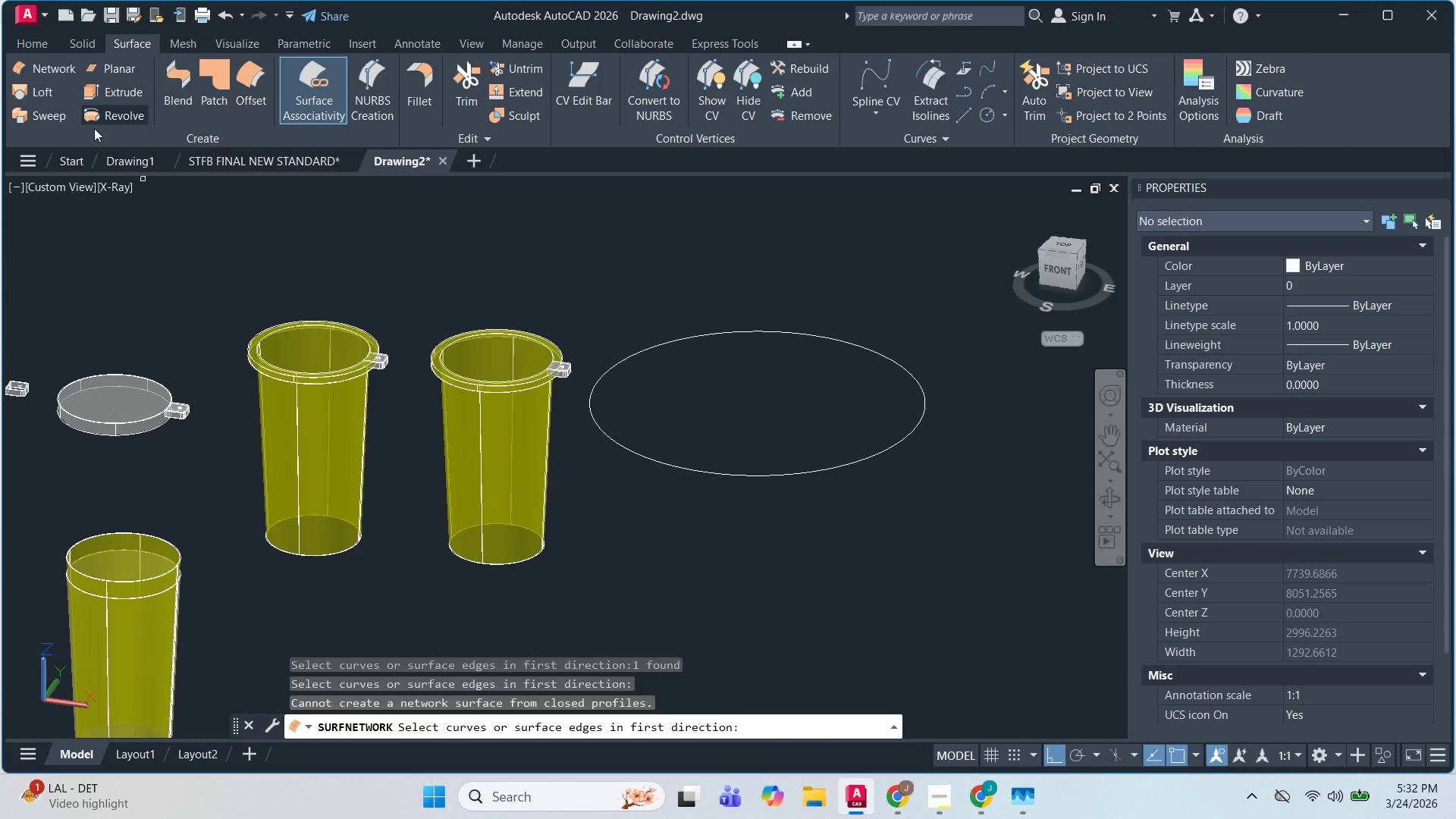 
left_click([97, 71])
 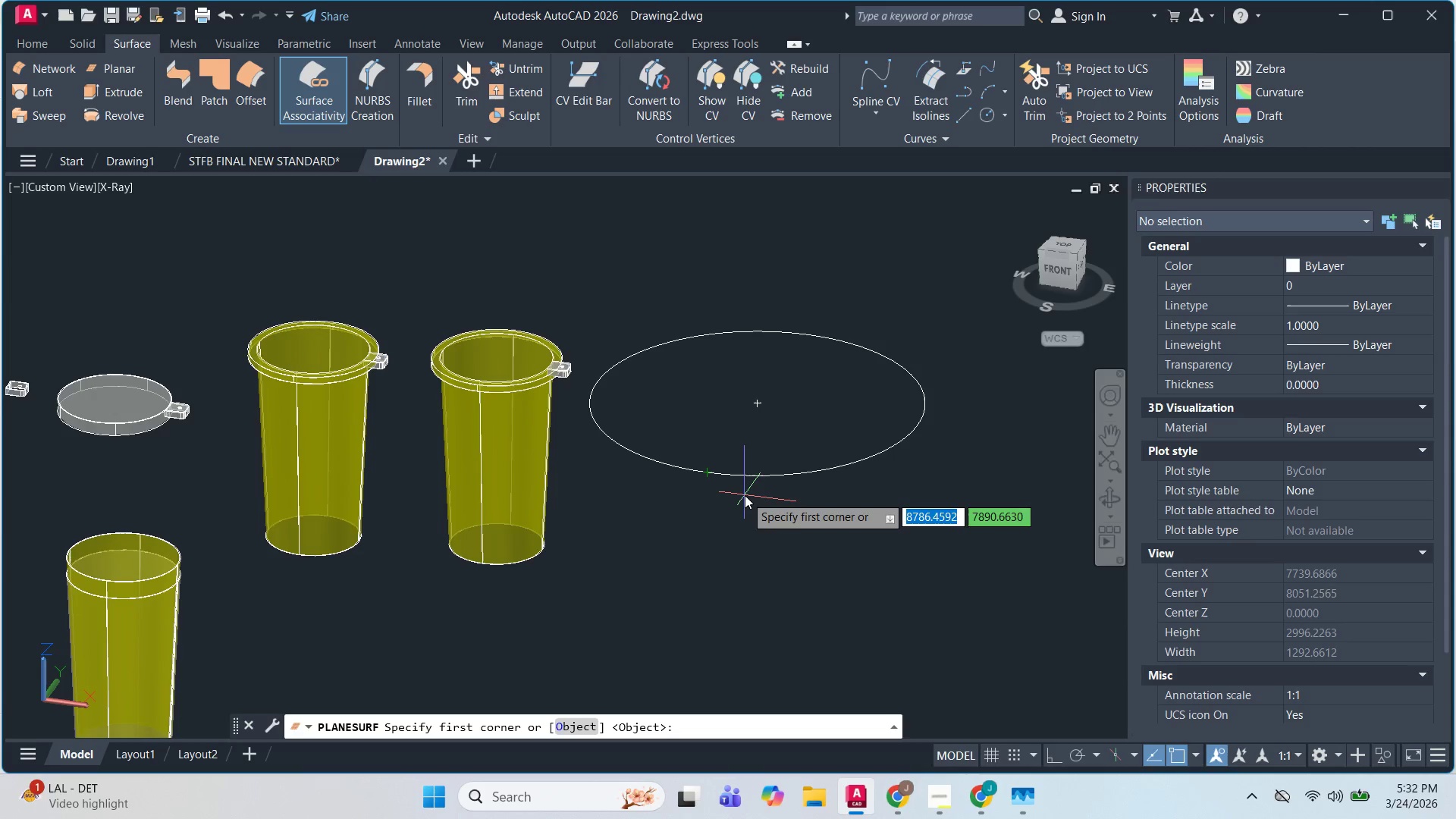 
key(O)
 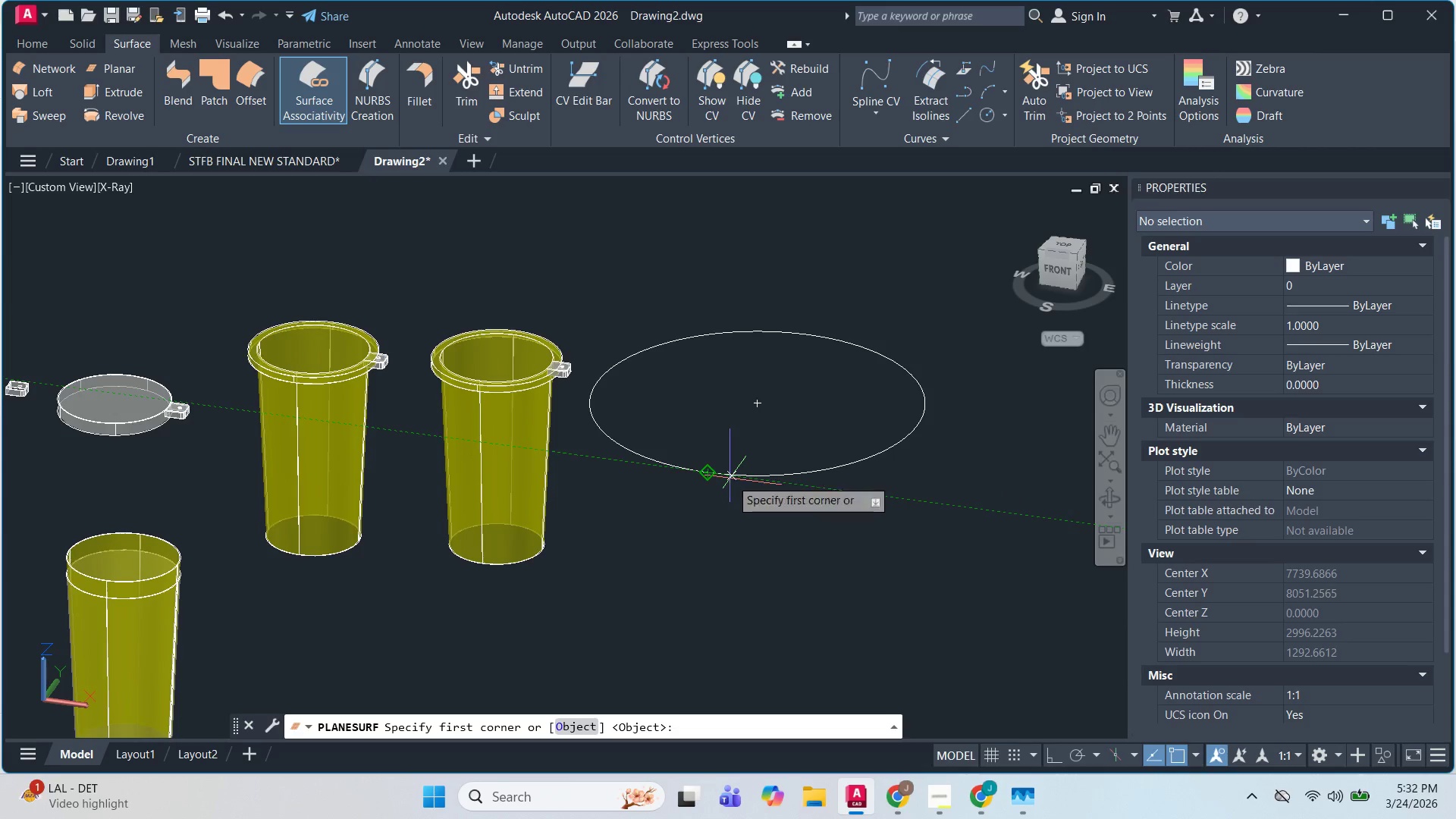 
key(Space)
 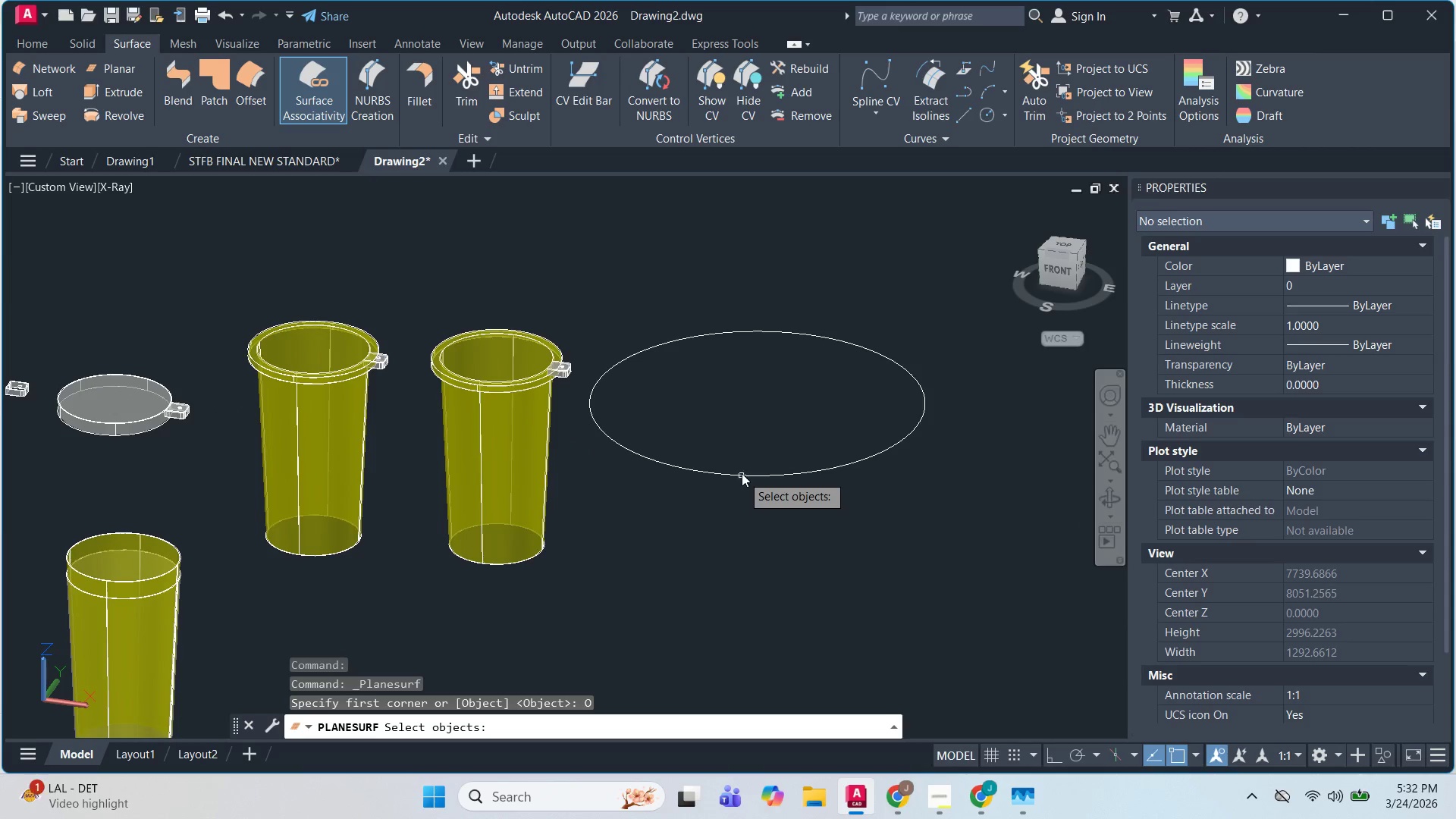 
left_click([742, 473])
 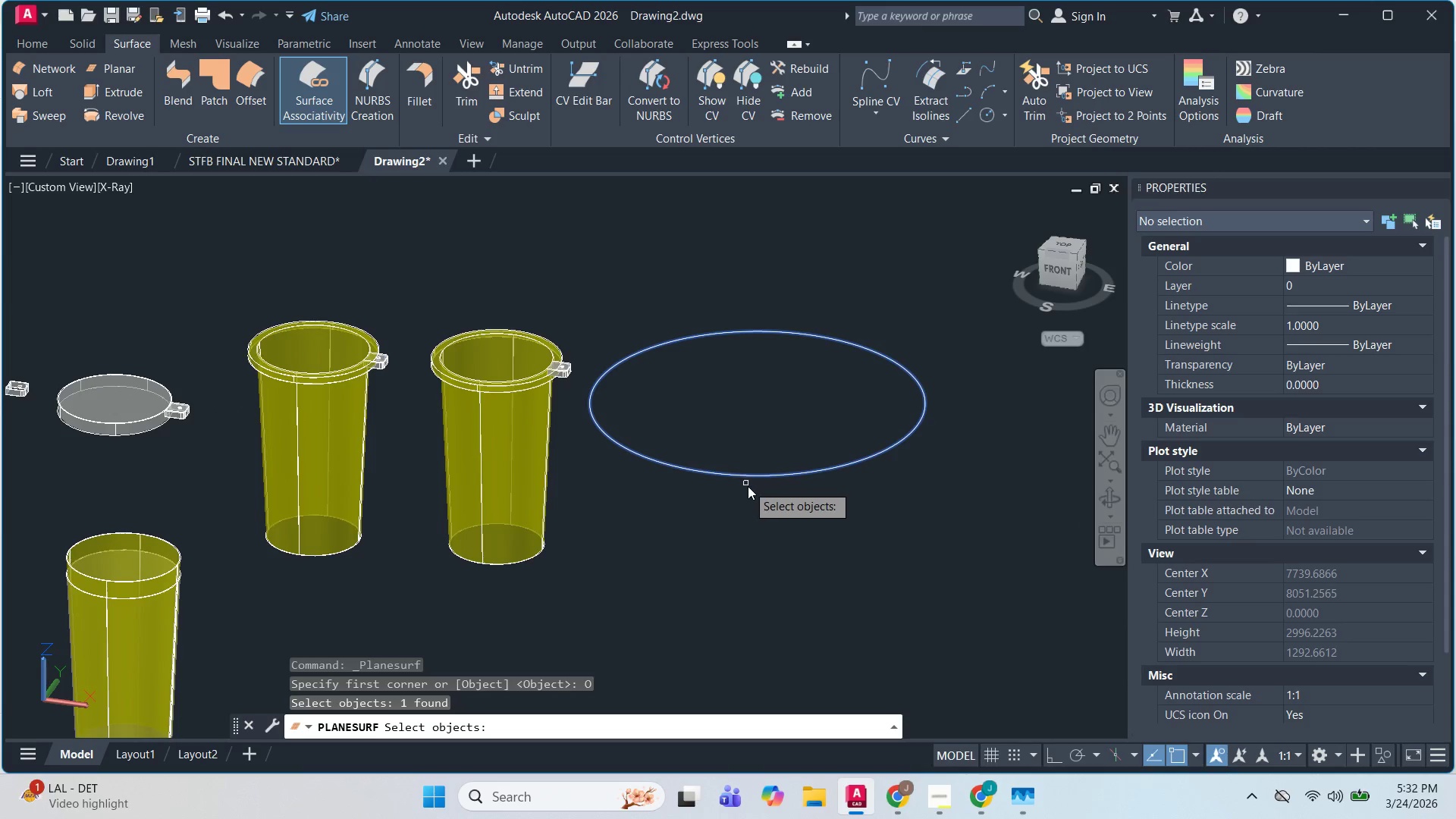 
key(Space)
 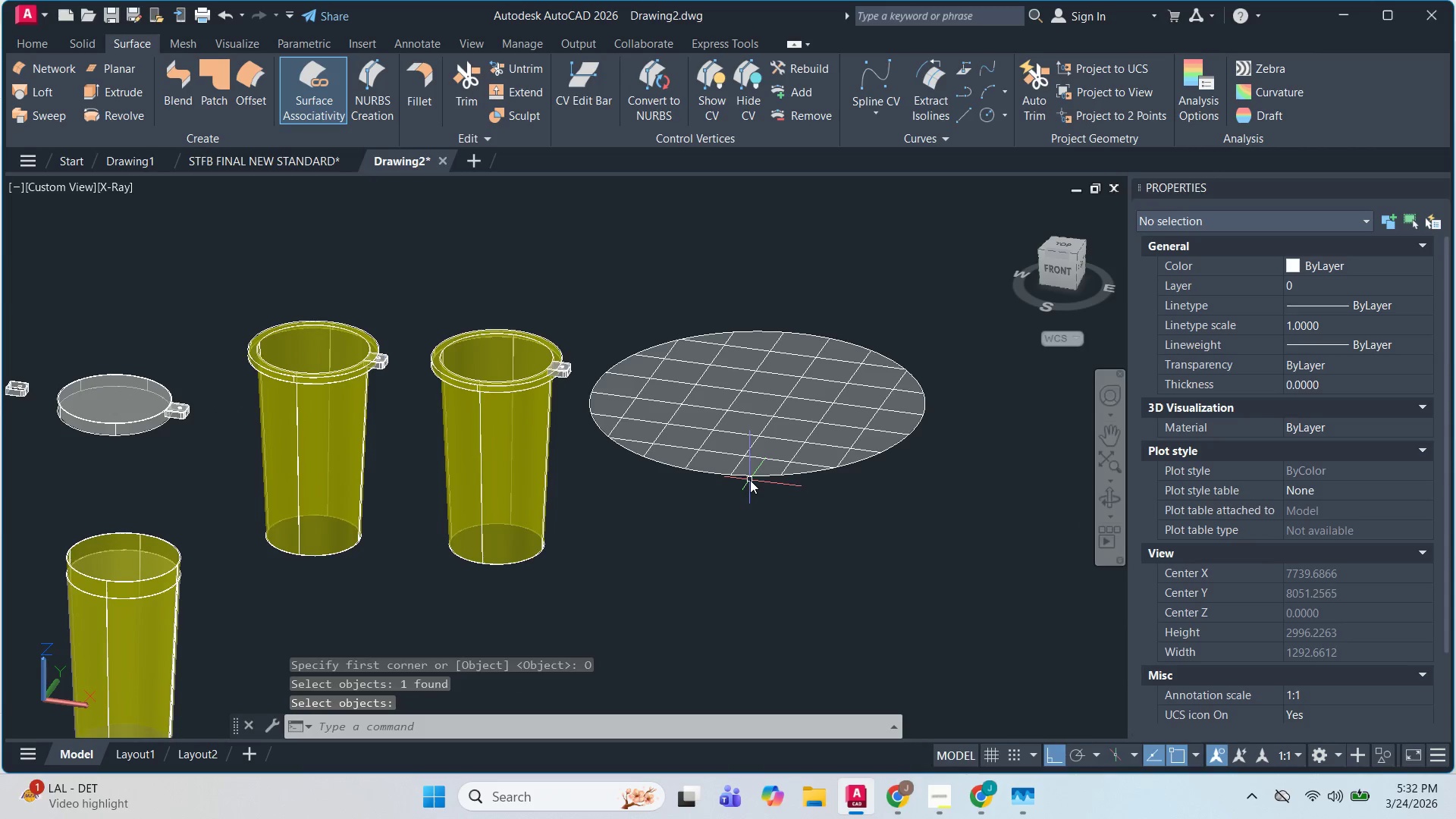 
key(Space)
 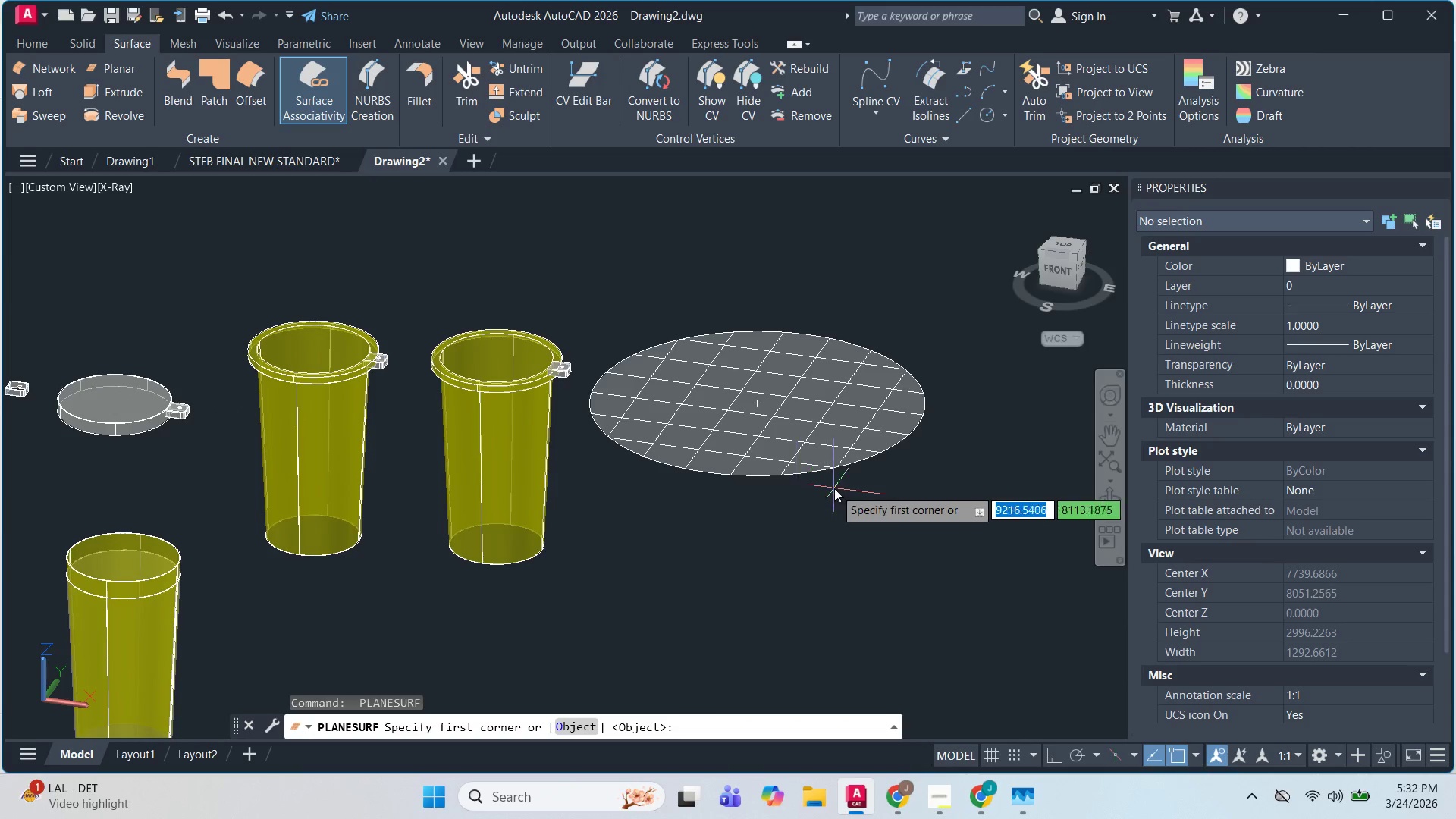 
key(Escape)
 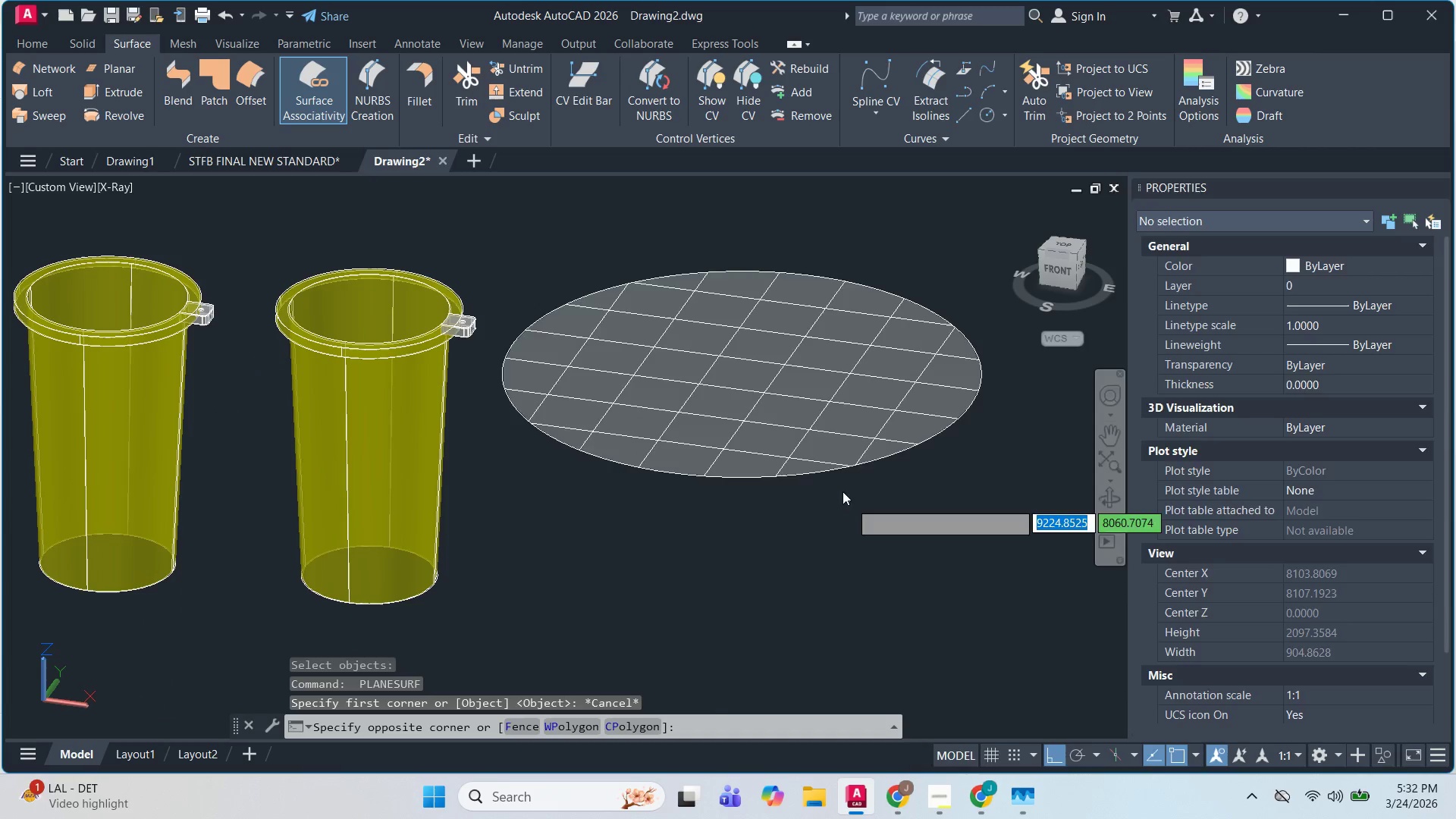 
scroll: coordinate [794, 472], scroll_direction: up, amount: 1.0
 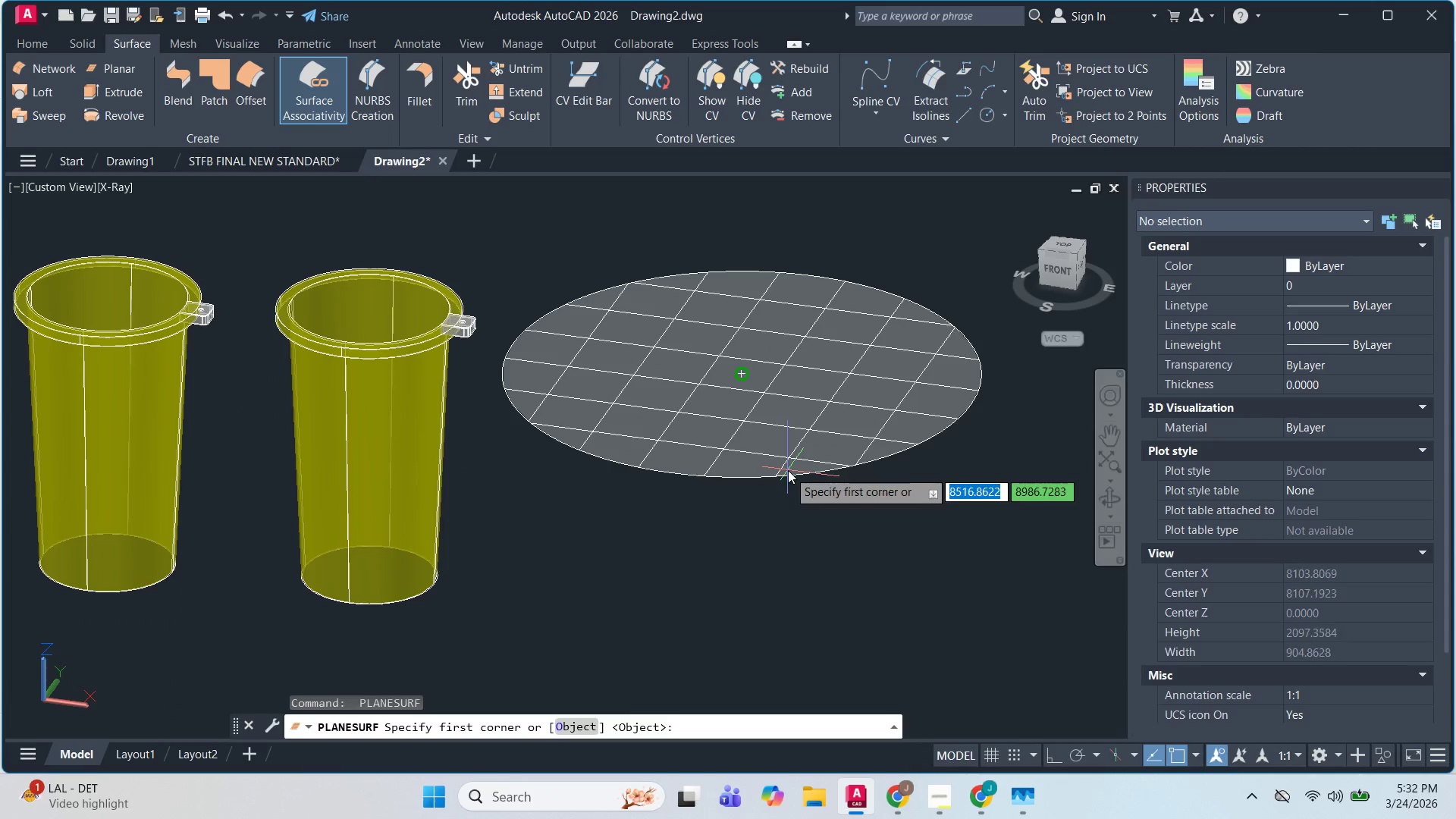 
left_click_drag(start_coordinate=[774, 408], to_coordinate=[772, 404])
 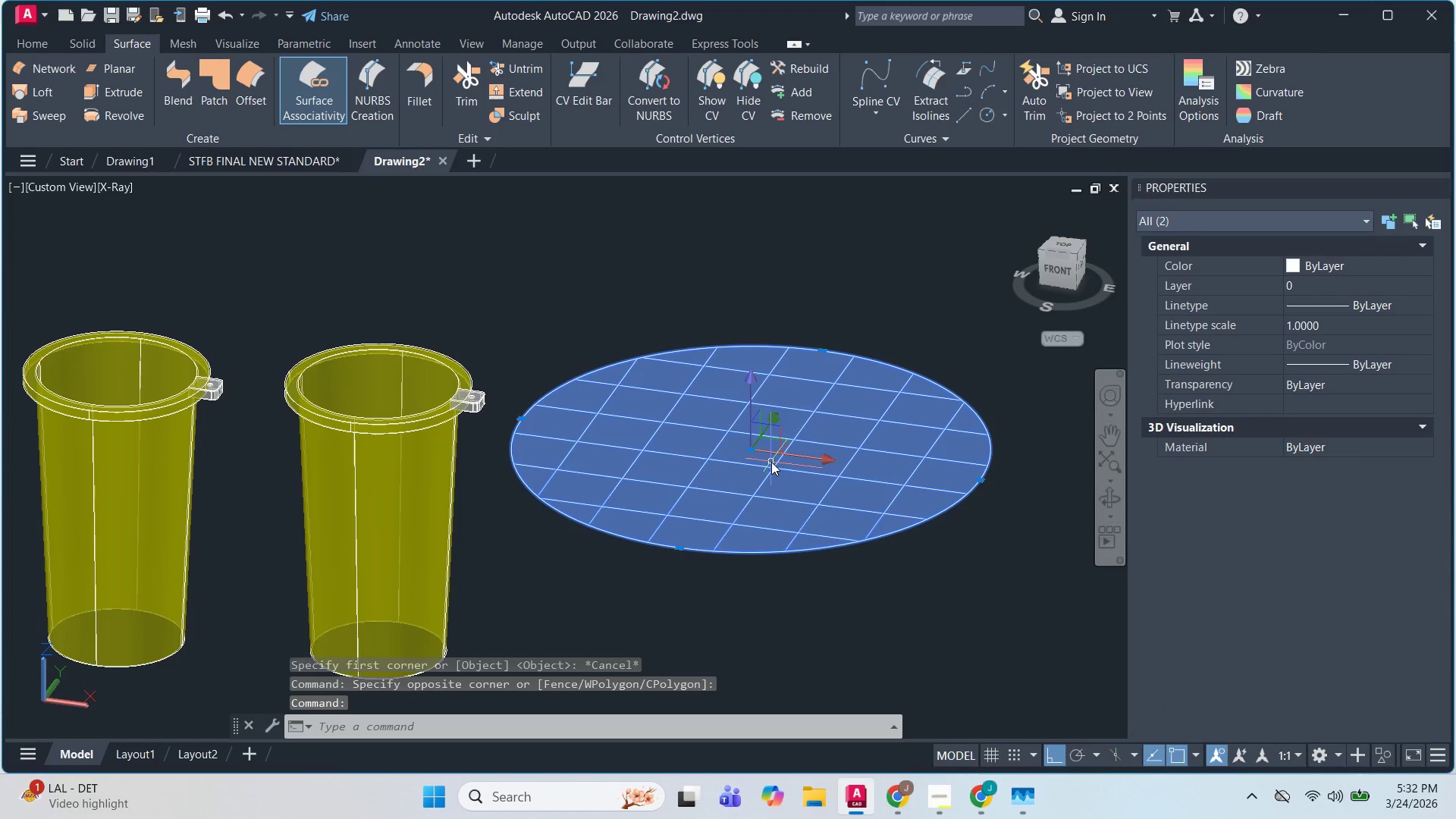 
type(co)
 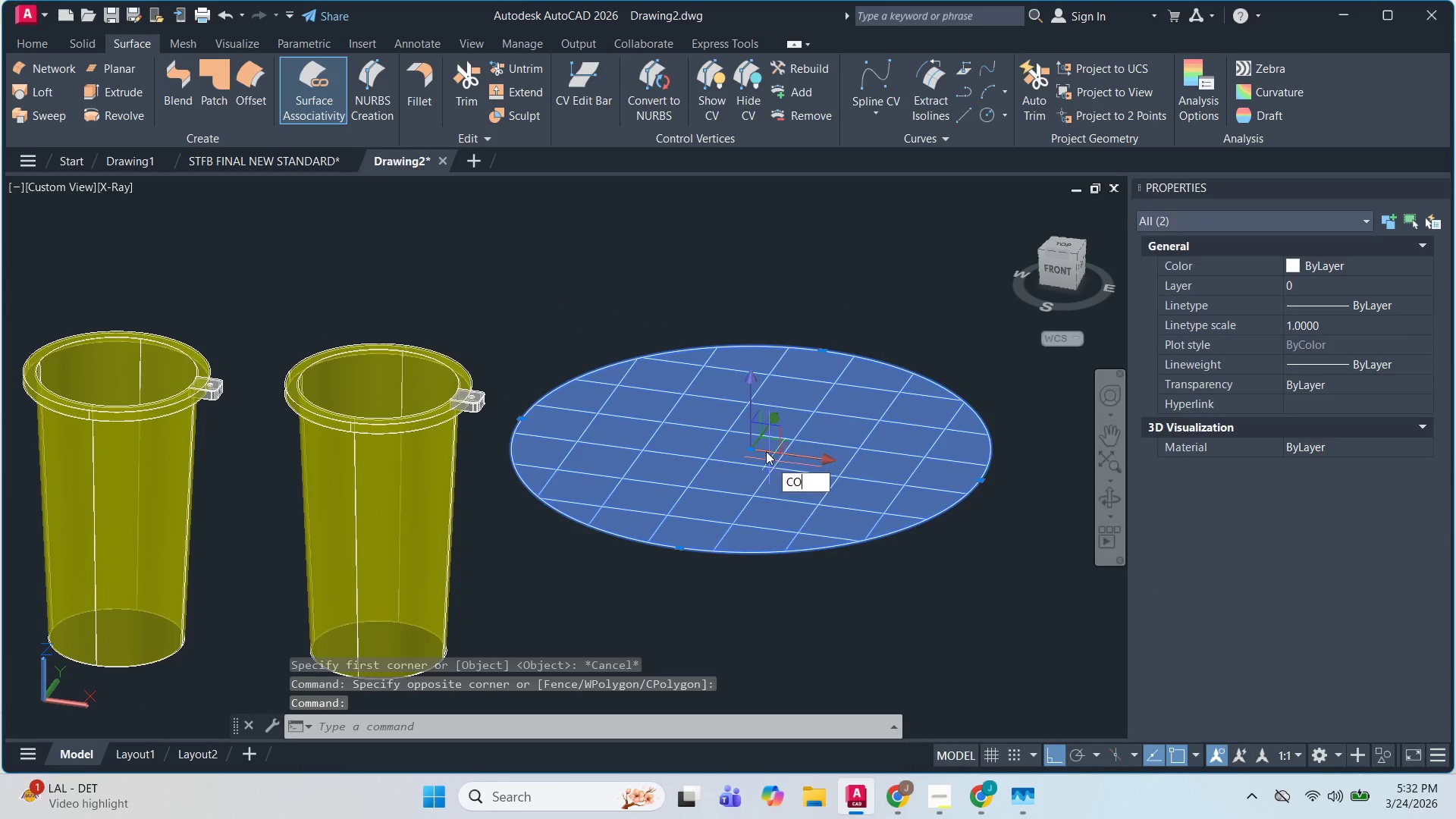 
key(Space)
 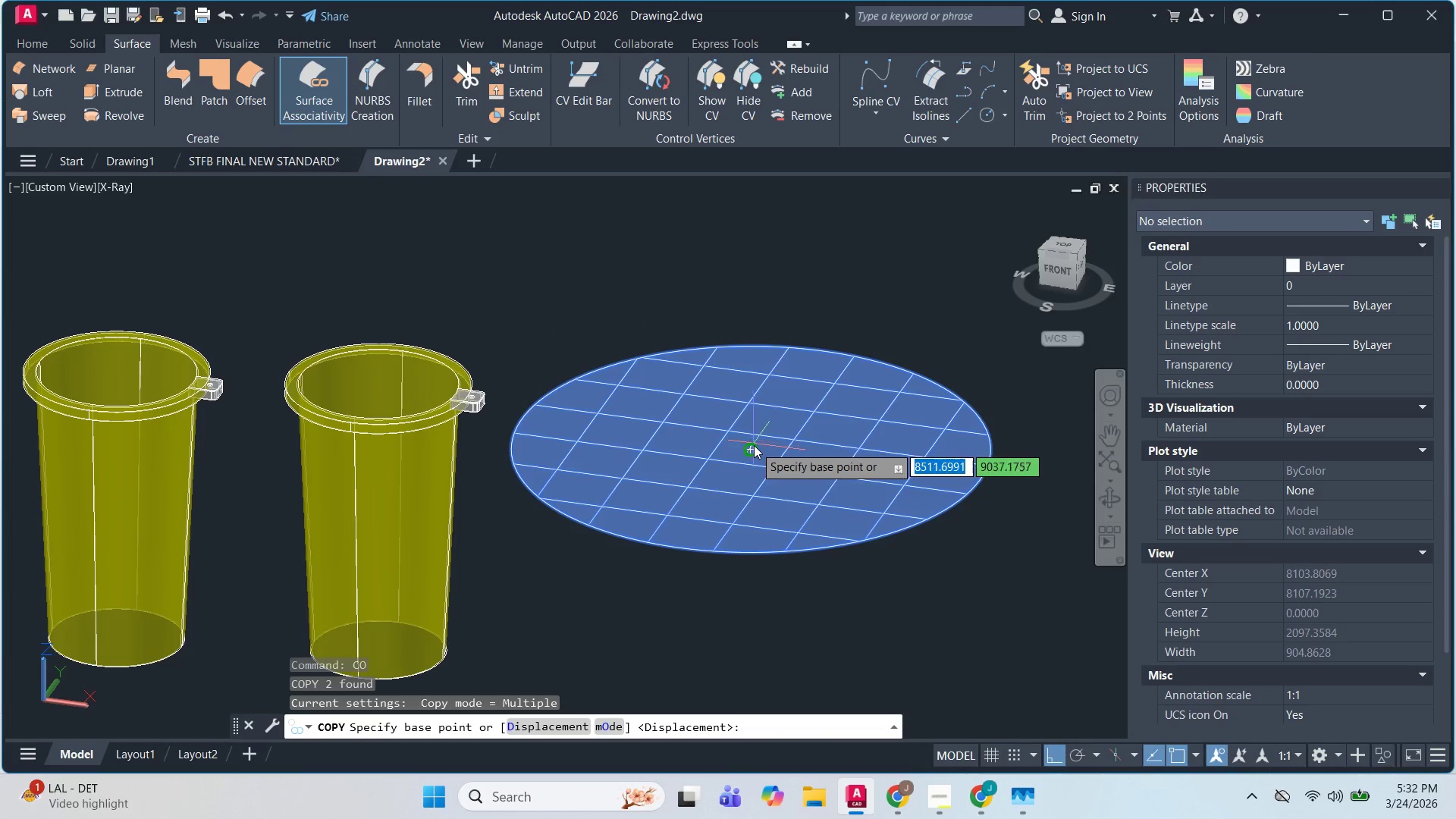 
left_click([754, 446])
 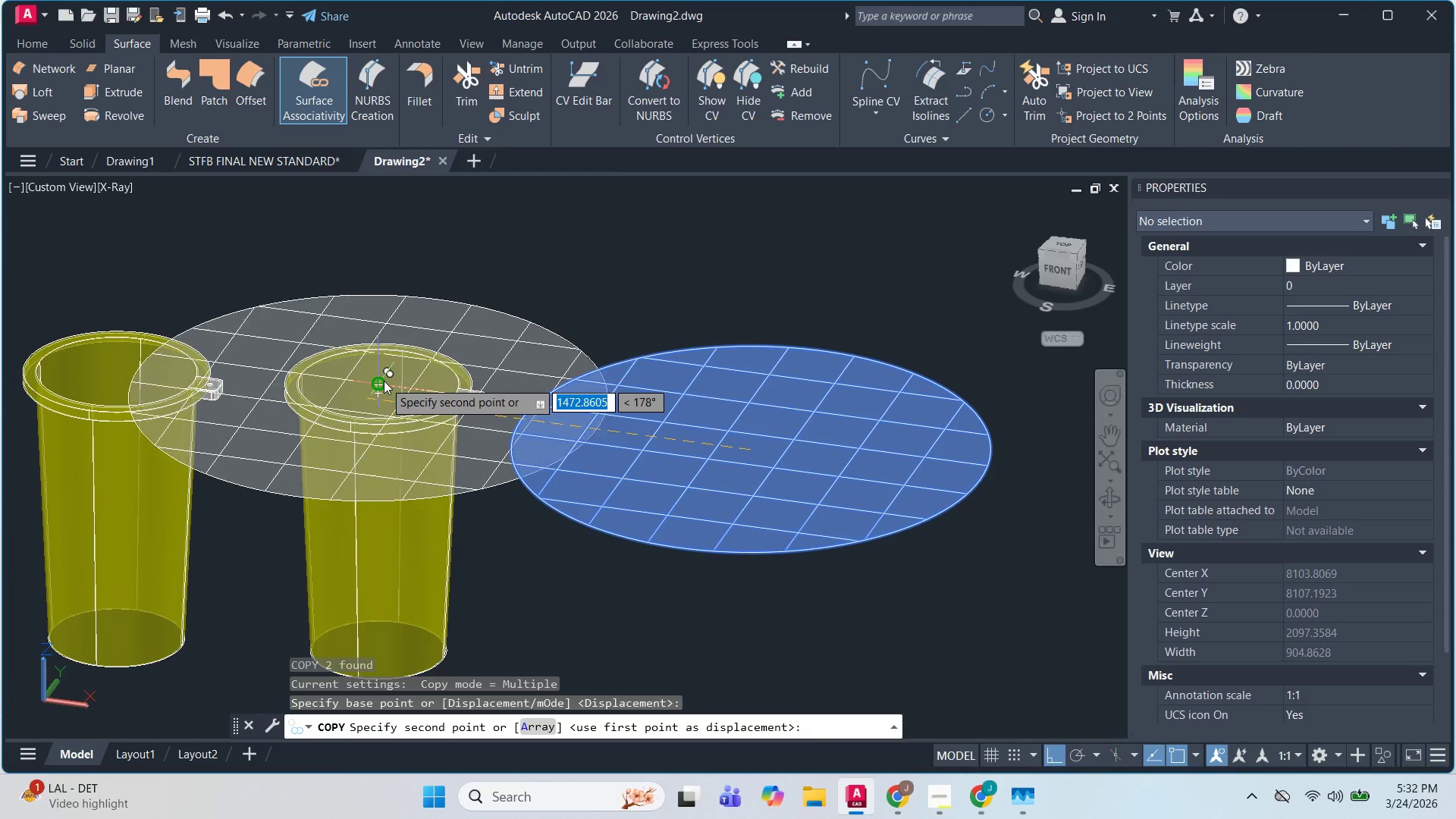 
key(Escape)
 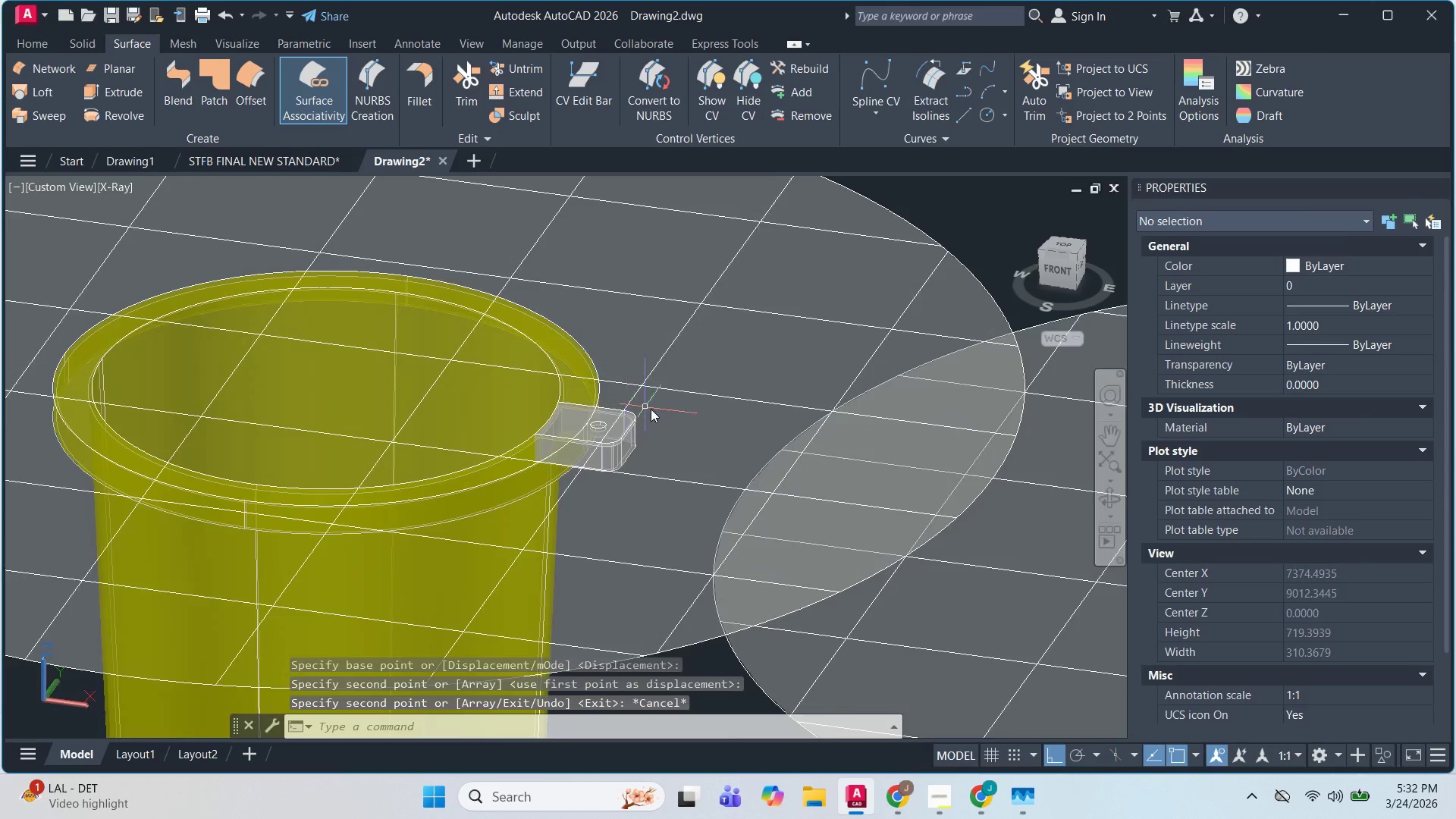 
key(Escape)
 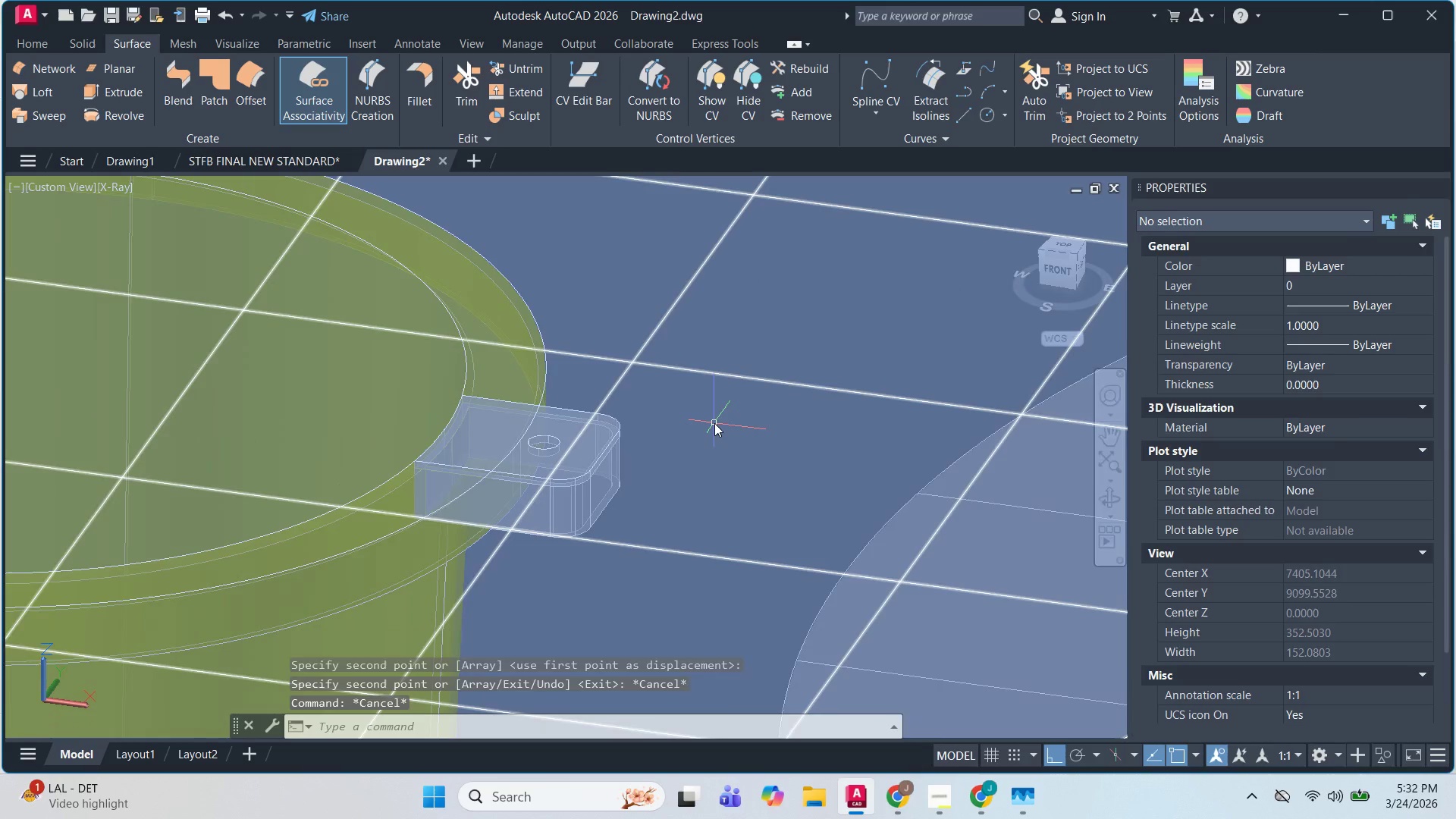 
hold_key(key=ShiftLeft, duration=1.02)
 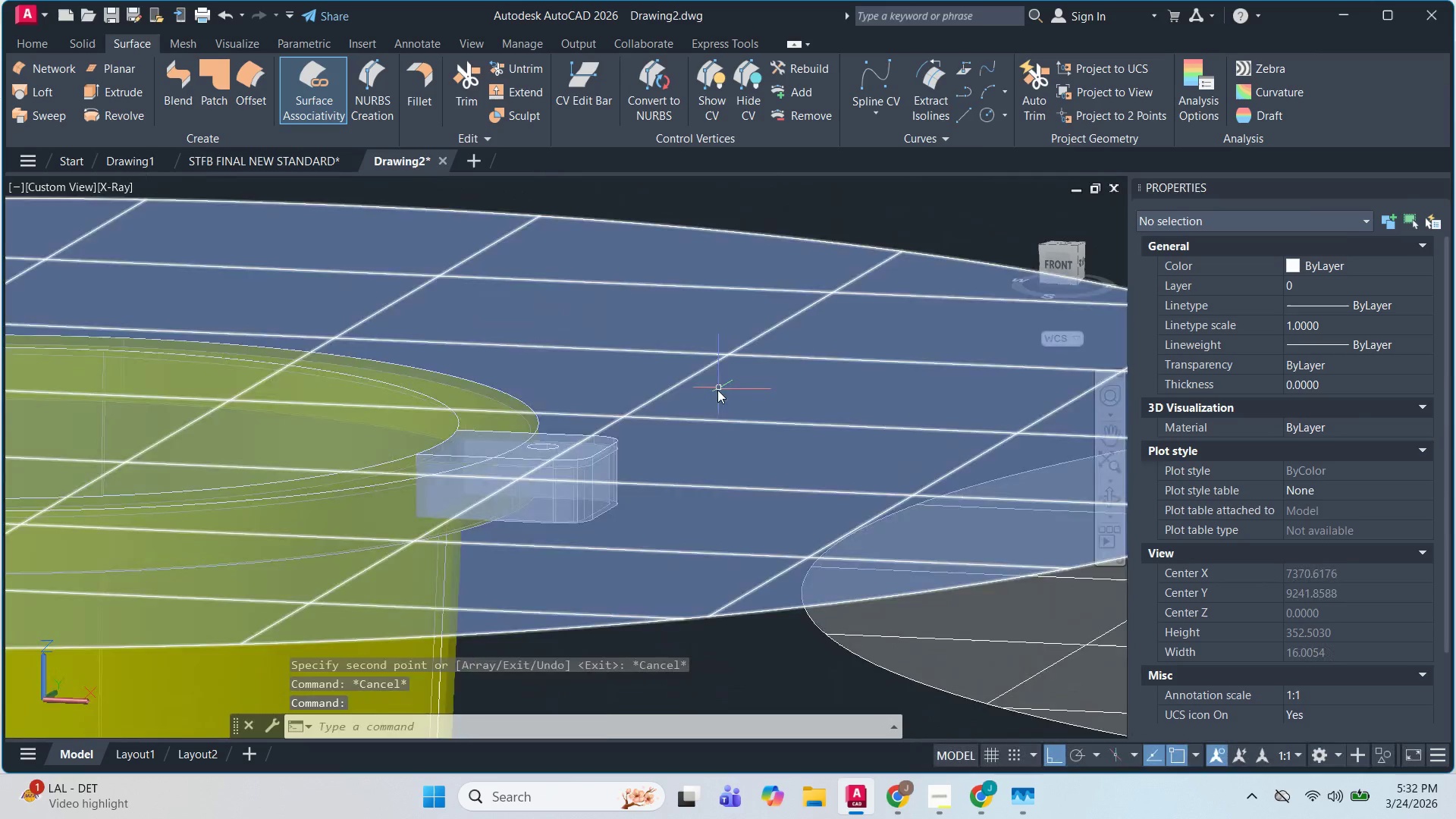 
scroll: coordinate [651, 409], scroll_direction: up, amount: 5.0
 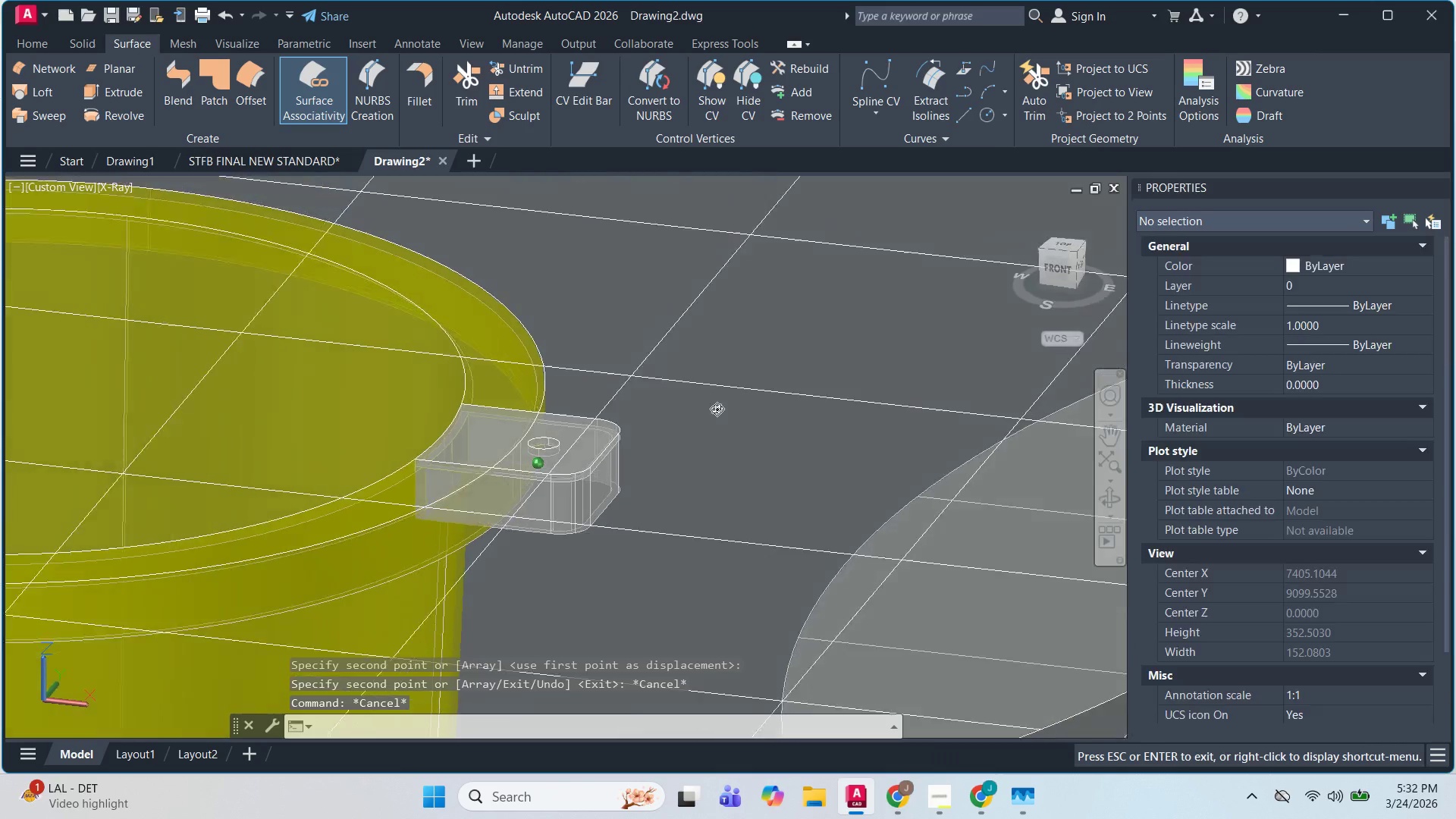 
key(Escape)
 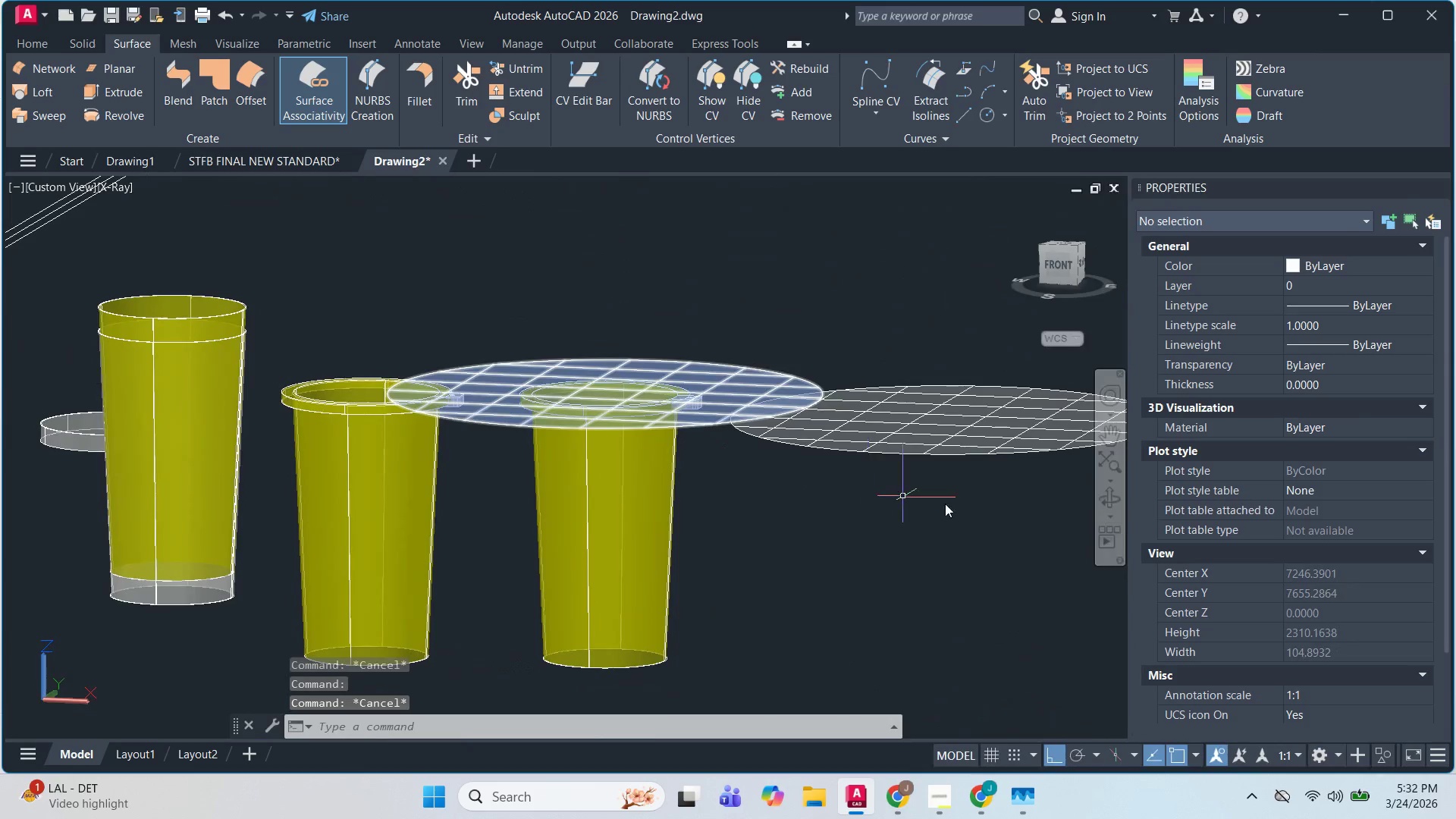 
left_click_drag(start_coordinate=[977, 512], to_coordinate=[975, 503])
 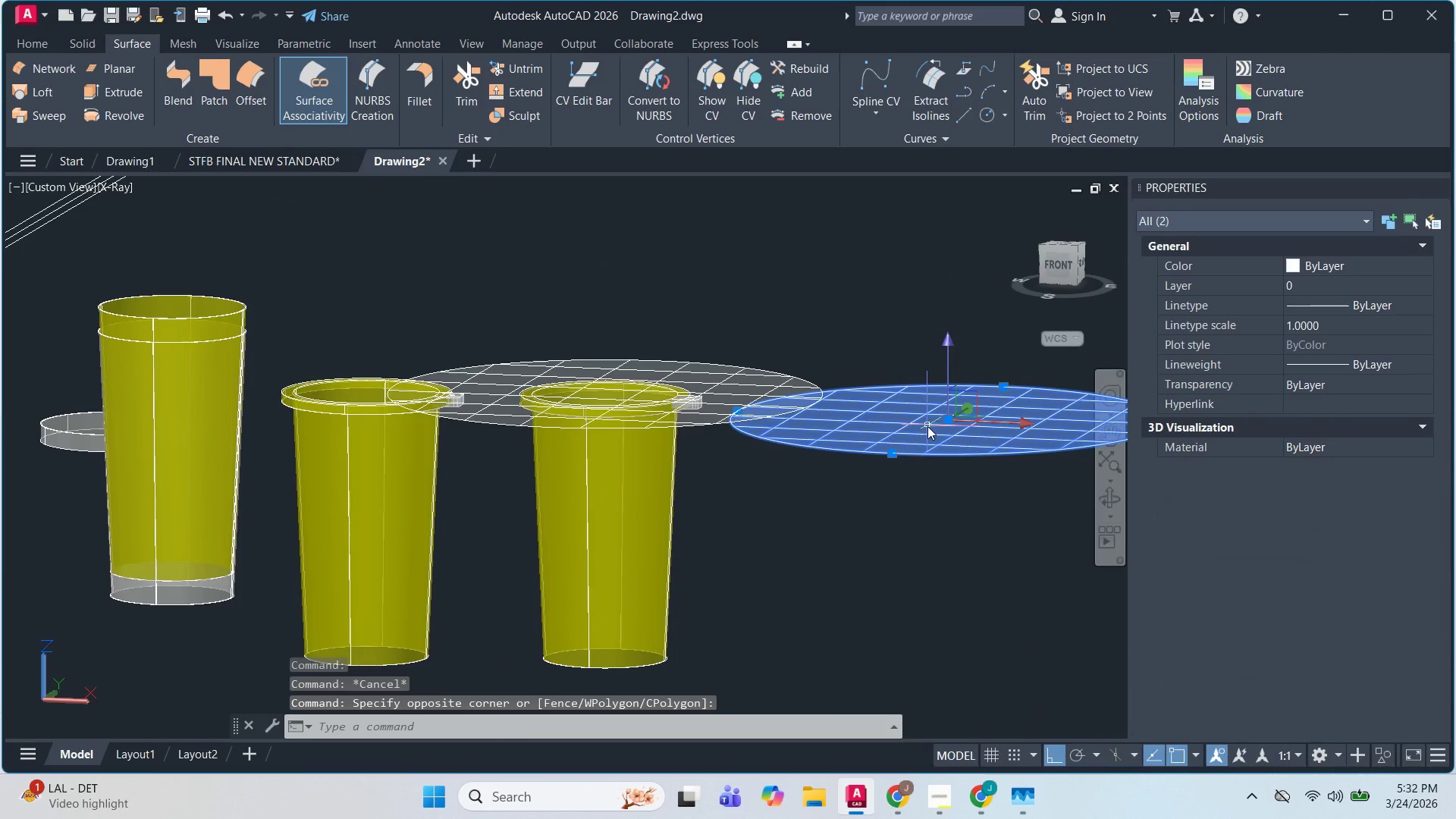 
scroll: coordinate [717, 390], scroll_direction: down, amount: 4.0
 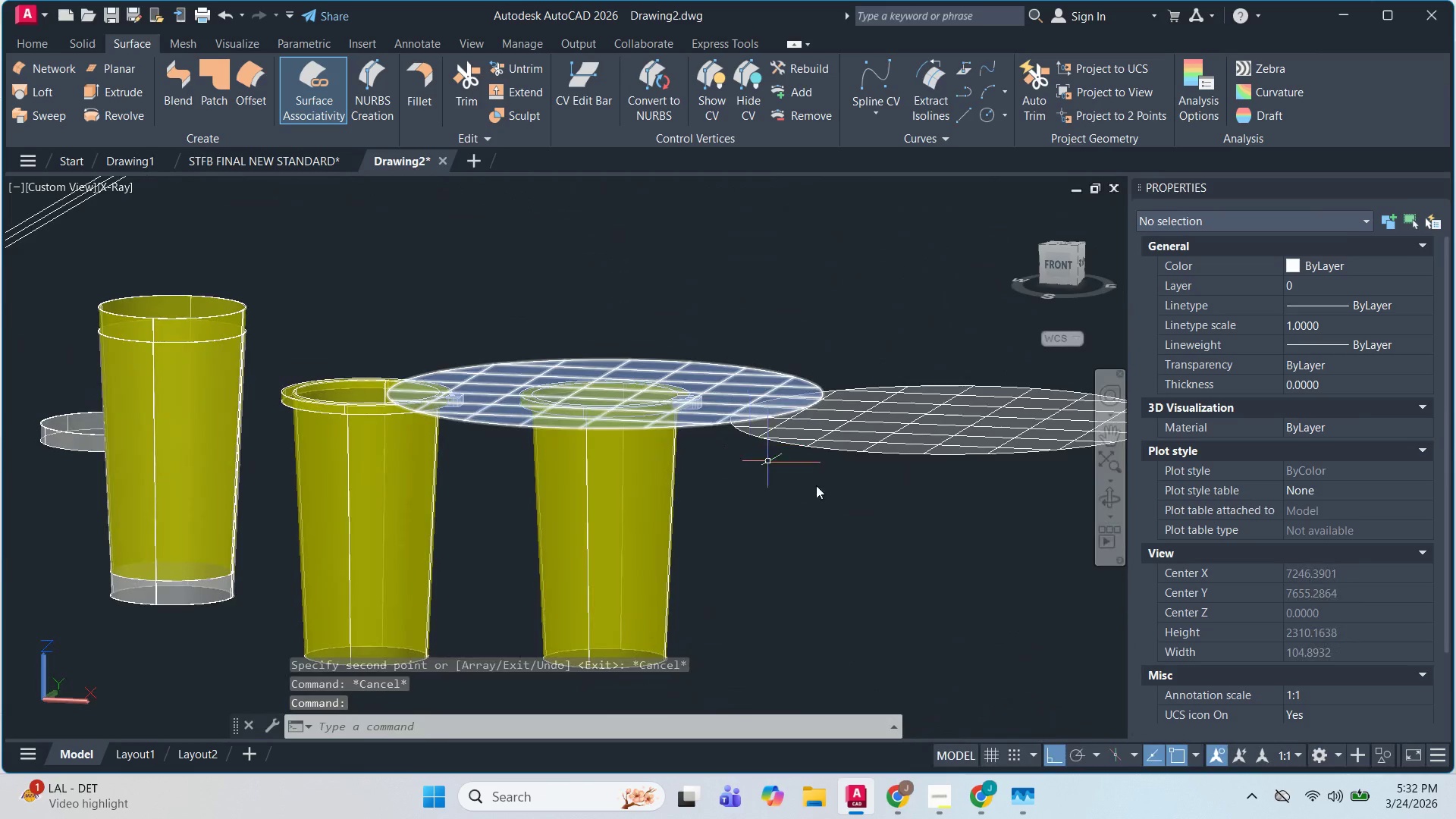 
key(E)
 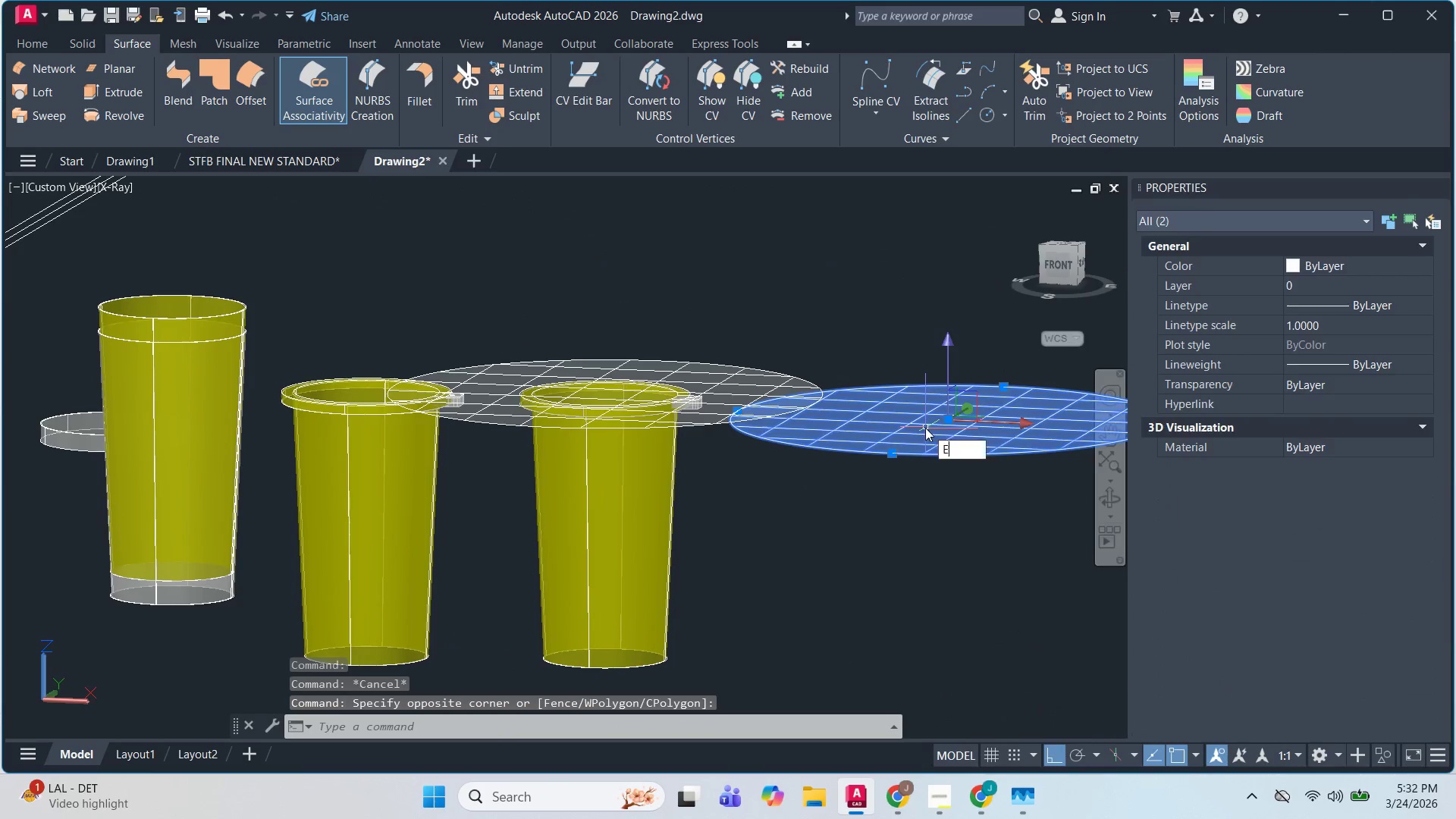 
key(Space)
 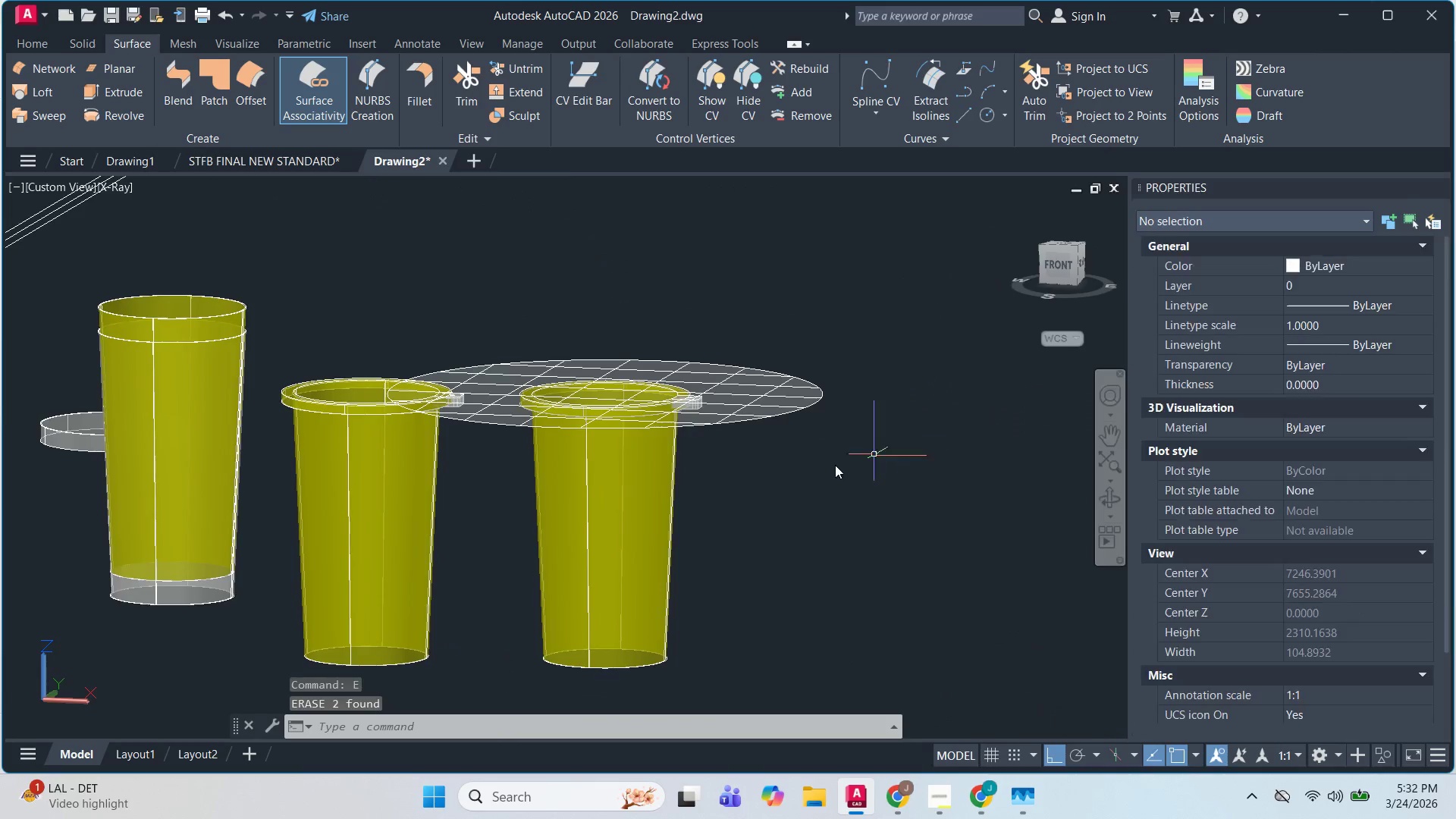 
key(Escape)
 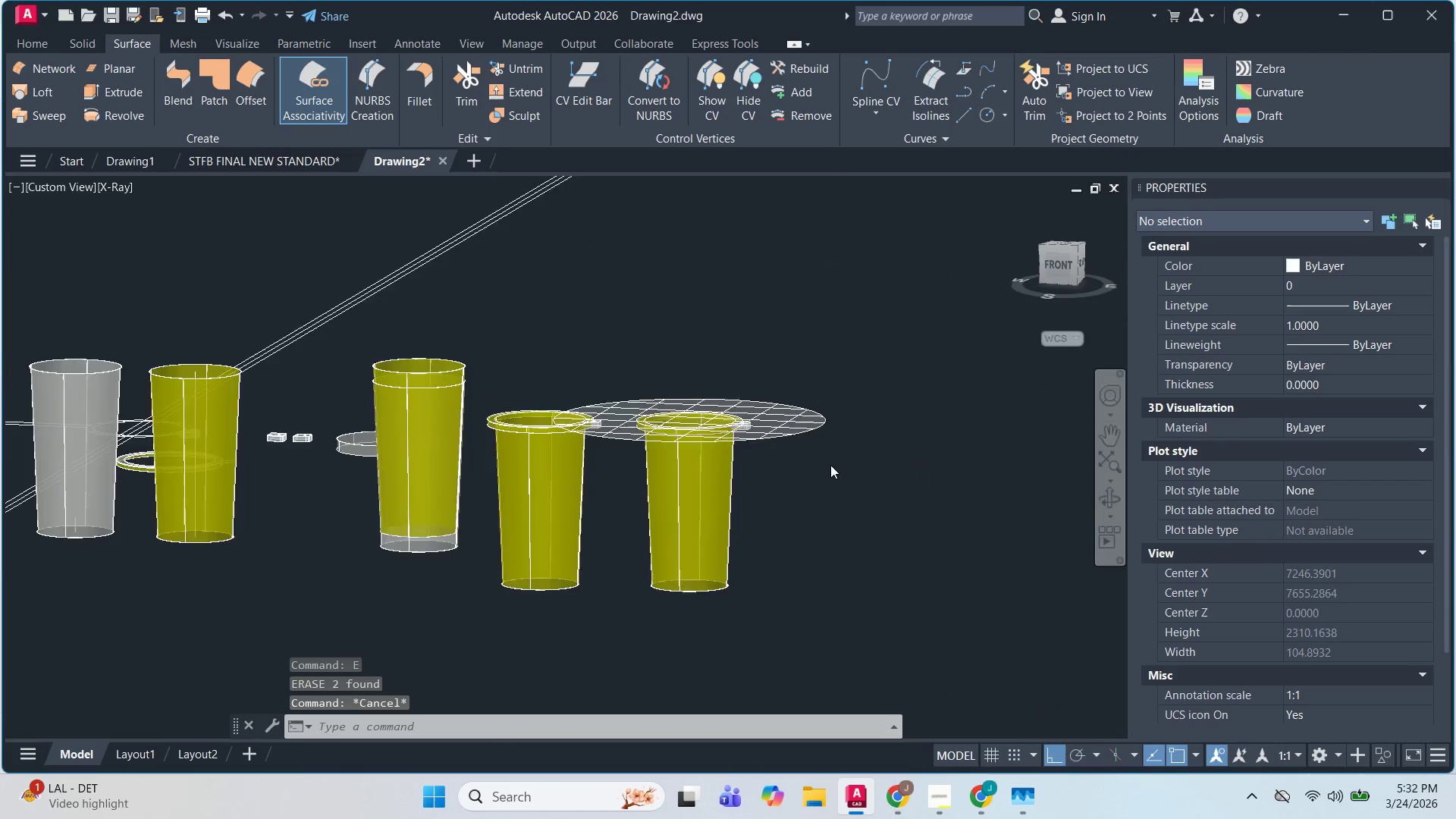 
key(Escape)
 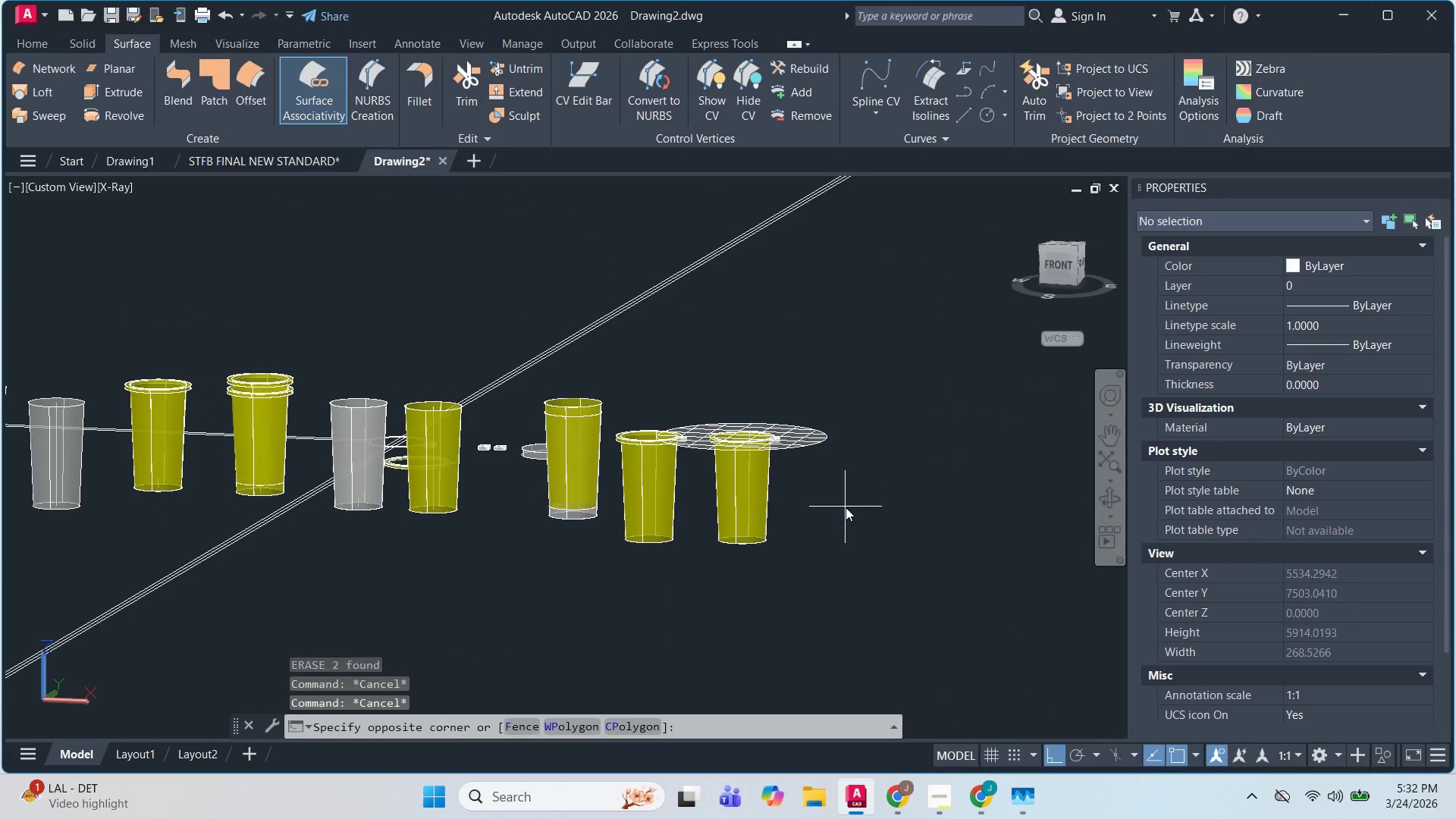 
left_click_drag(start_coordinate=[846, 507], to_coordinate=[844, 502])
 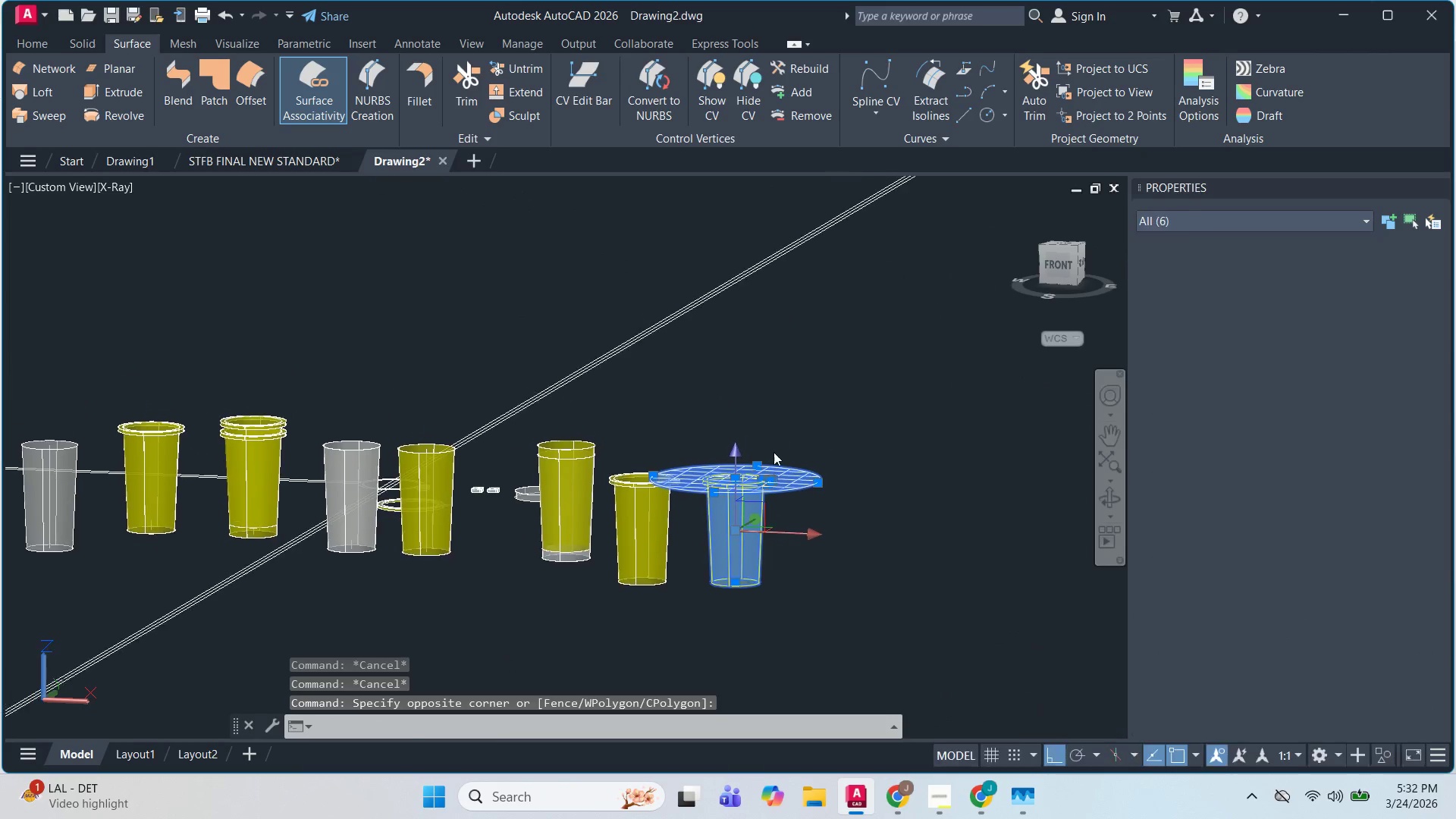 
scroll: coordinate [830, 465], scroll_direction: down, amount: 2.0
 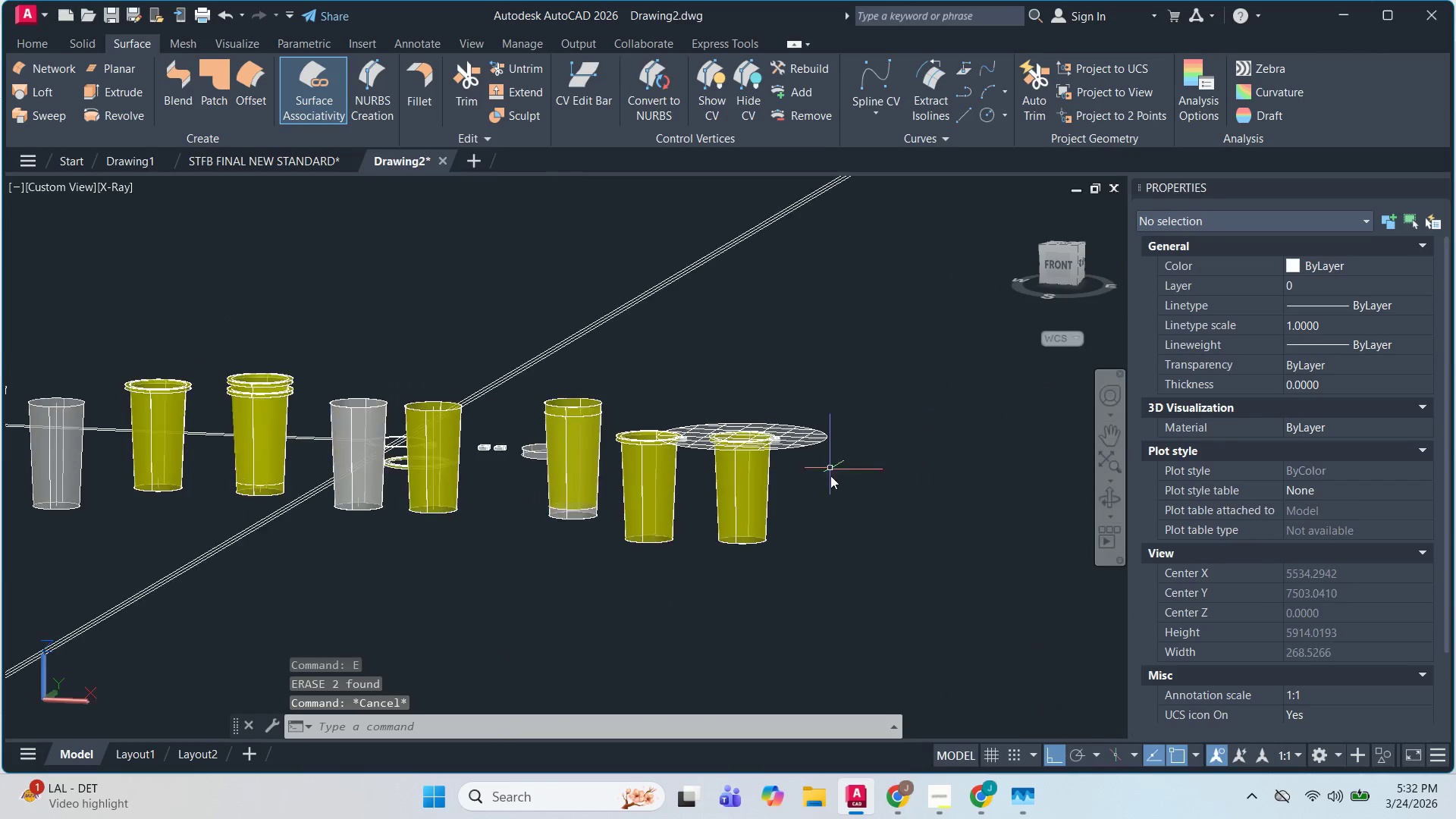 
key(M)
 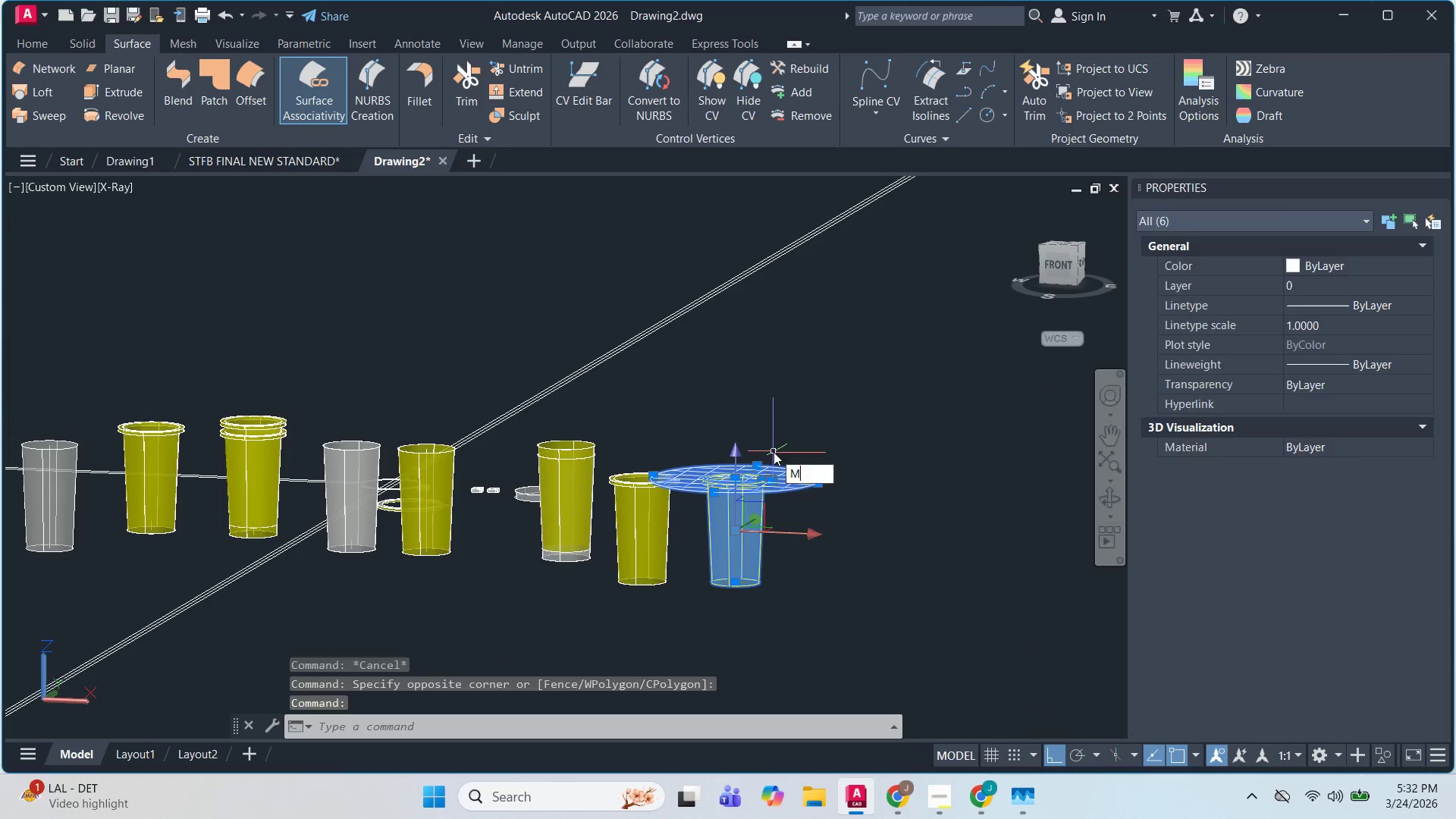 
key(Space)
 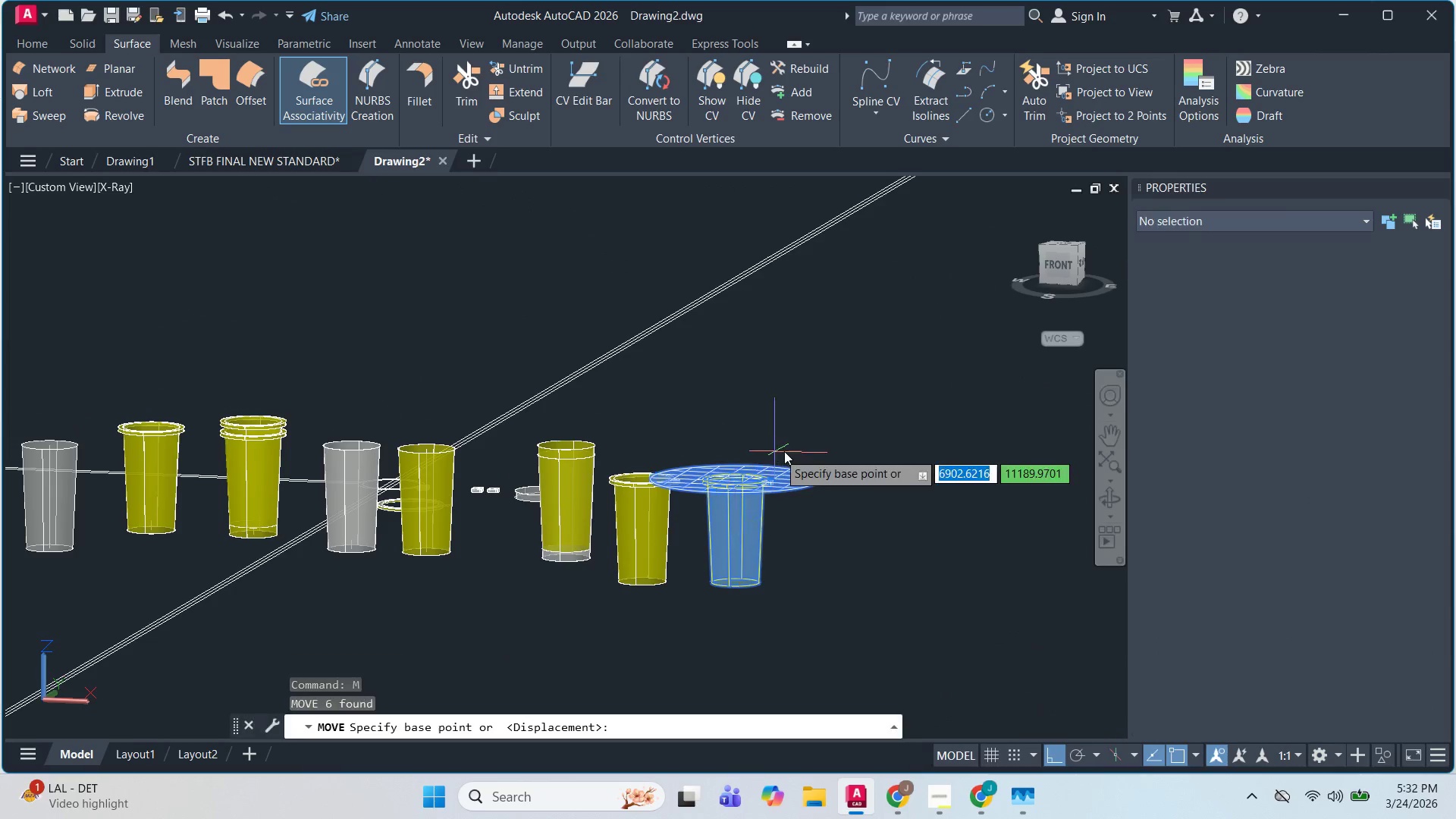 
left_click_drag(start_coordinate=[789, 449], to_coordinate=[798, 448])
 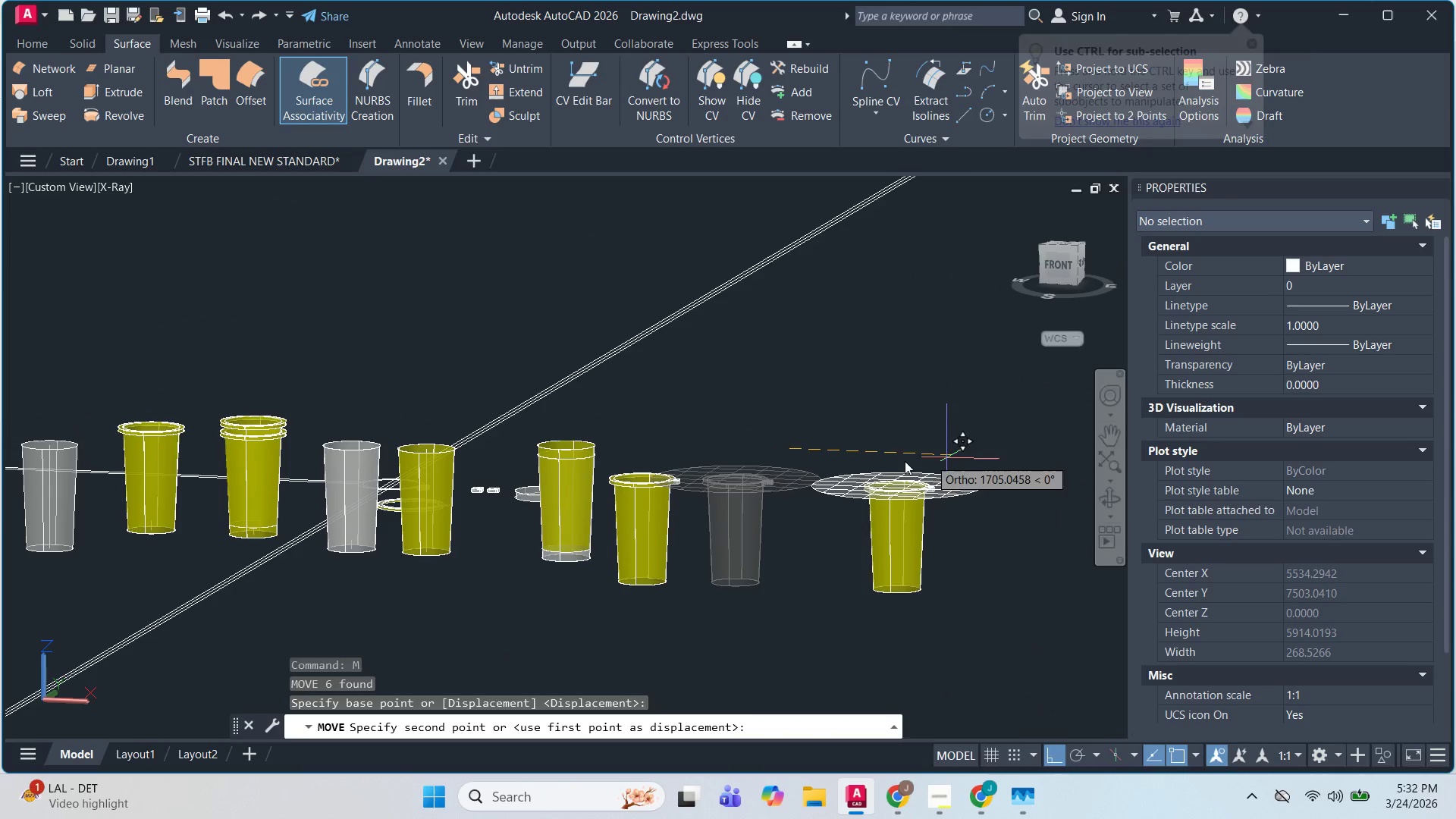 
left_click([877, 464])
 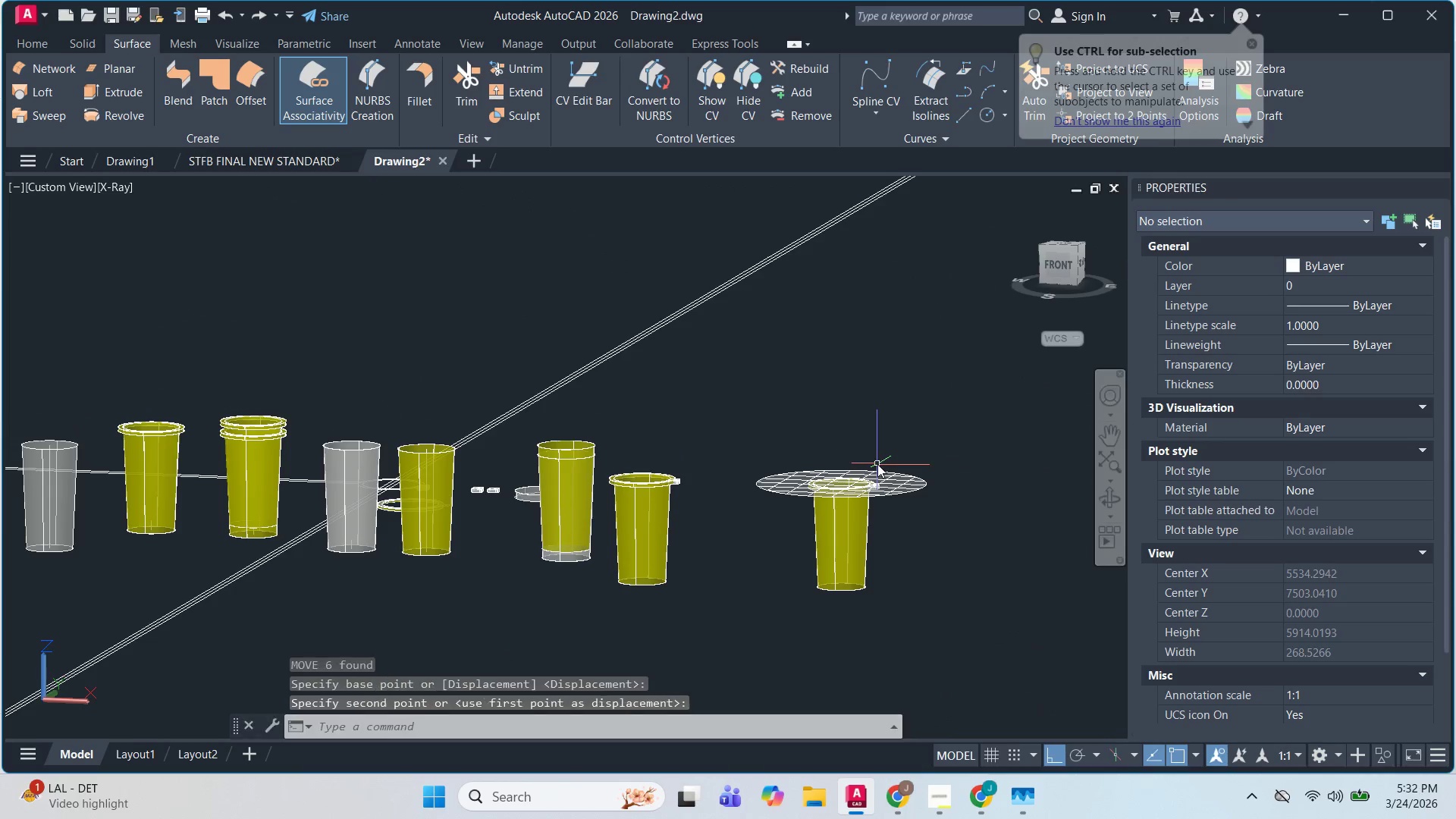 
key(Escape)
 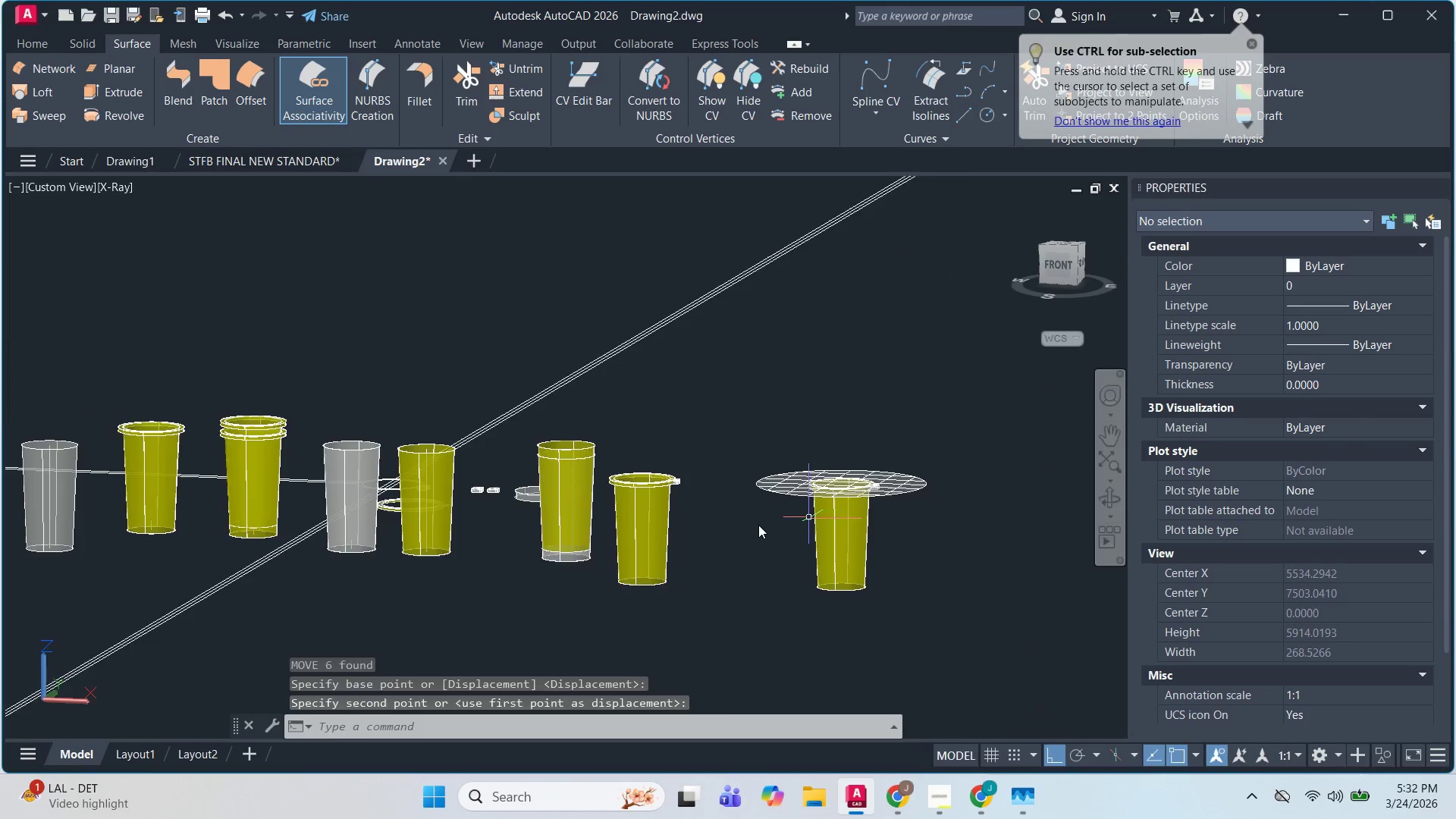 
key(Escape)
 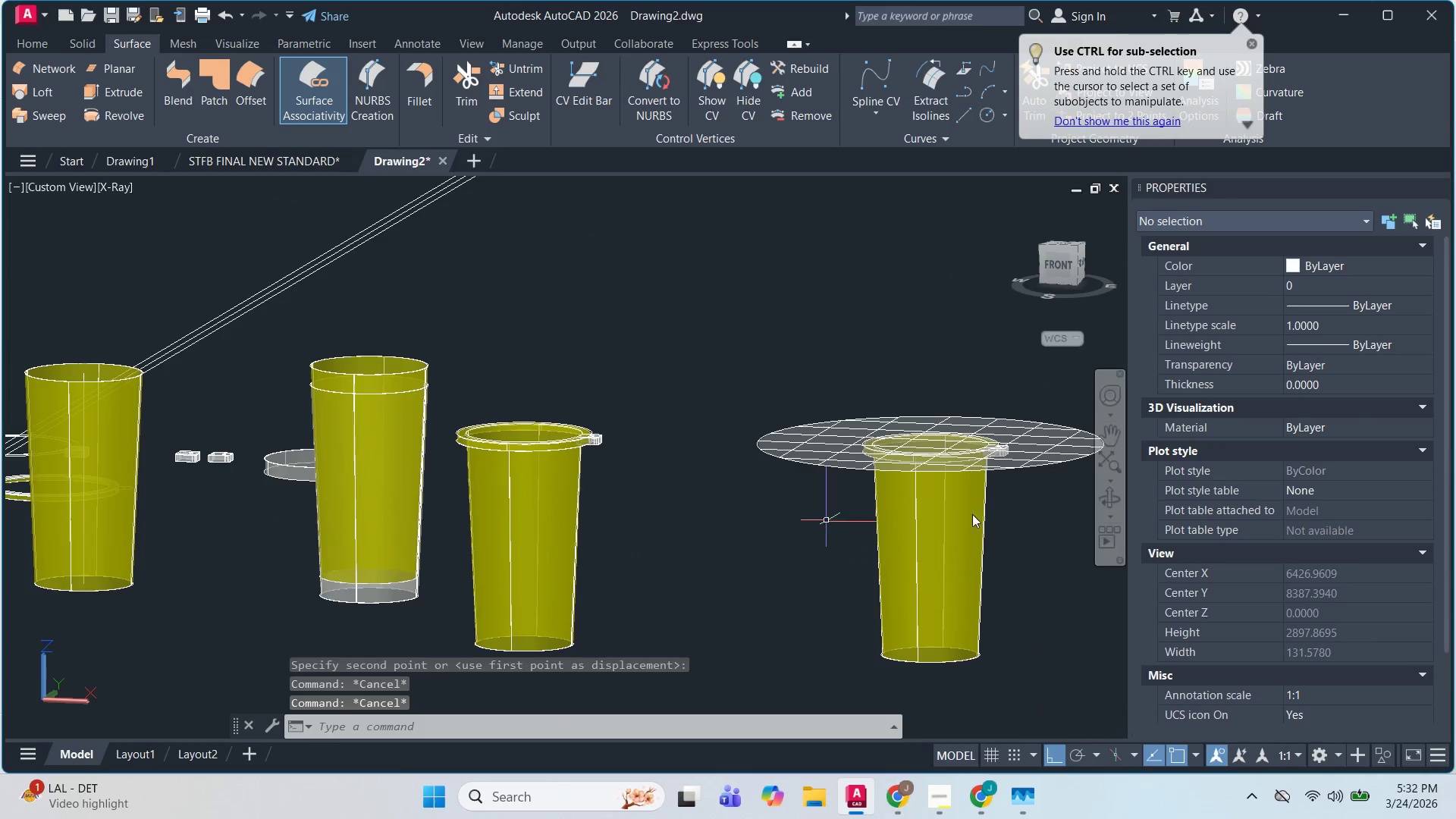 
hold_key(key=ShiftLeft, duration=0.47)
 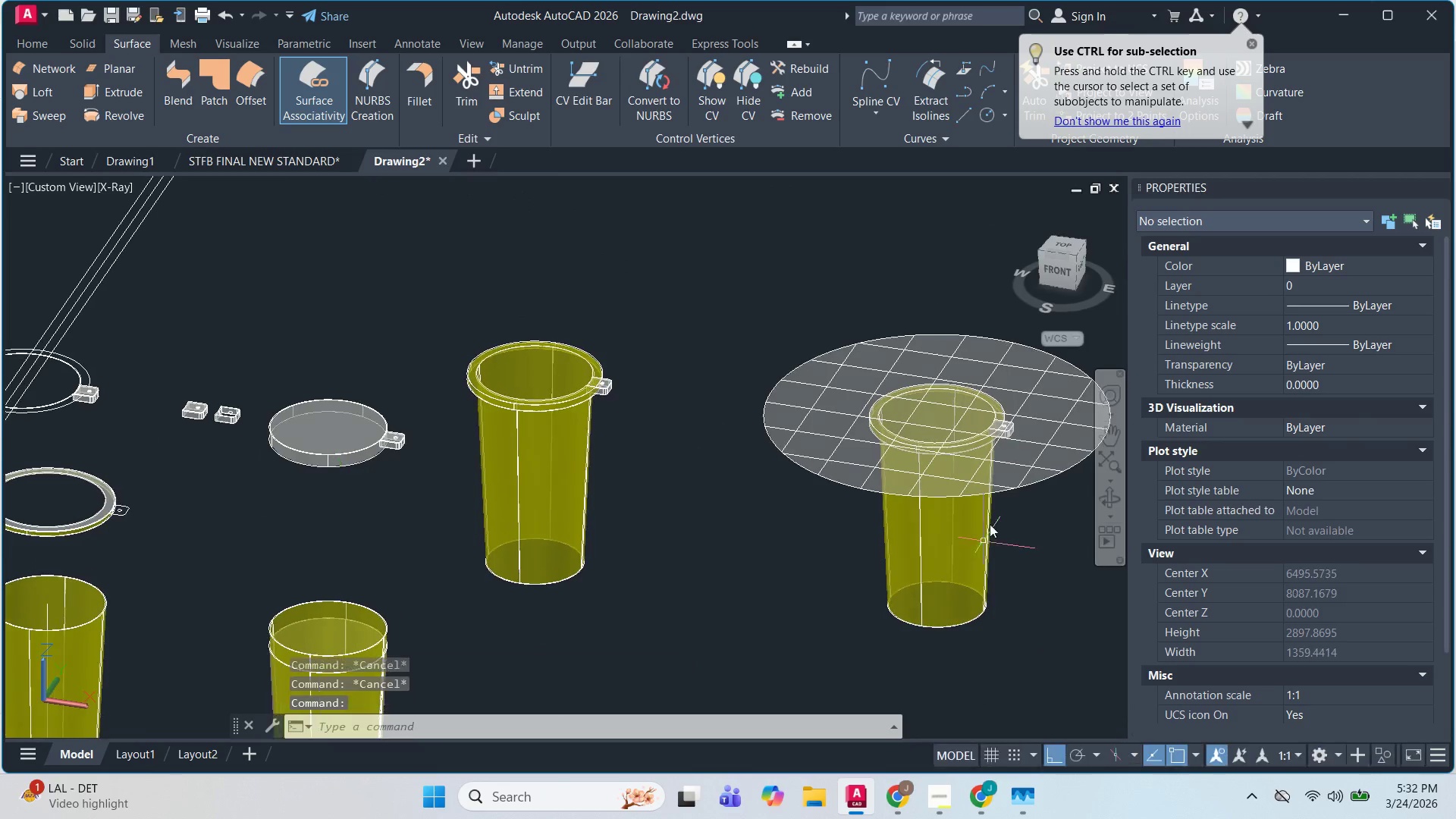 
scroll: coordinate [754, 521], scroll_direction: up, amount: 2.0
 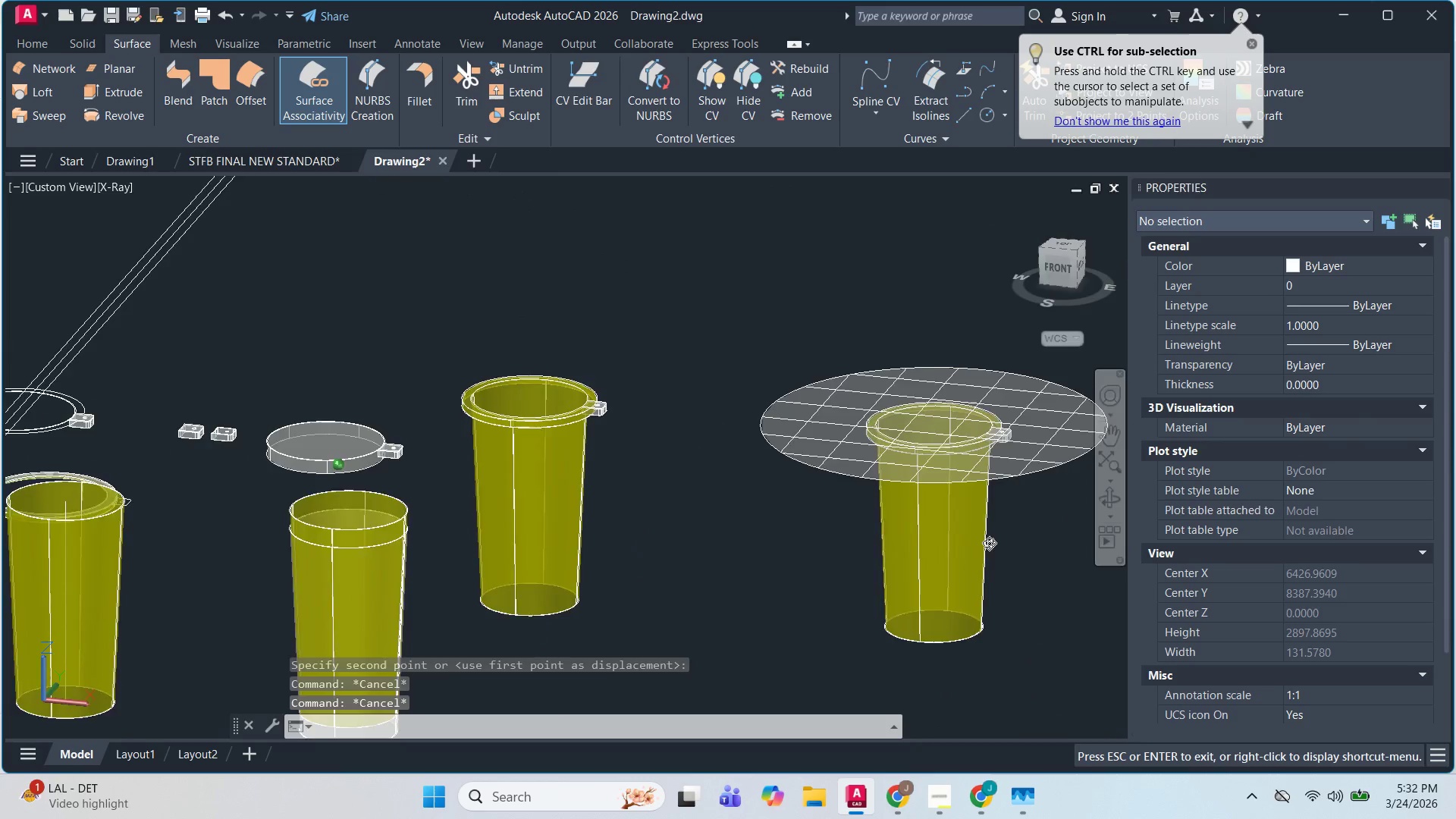 
key(Escape)
 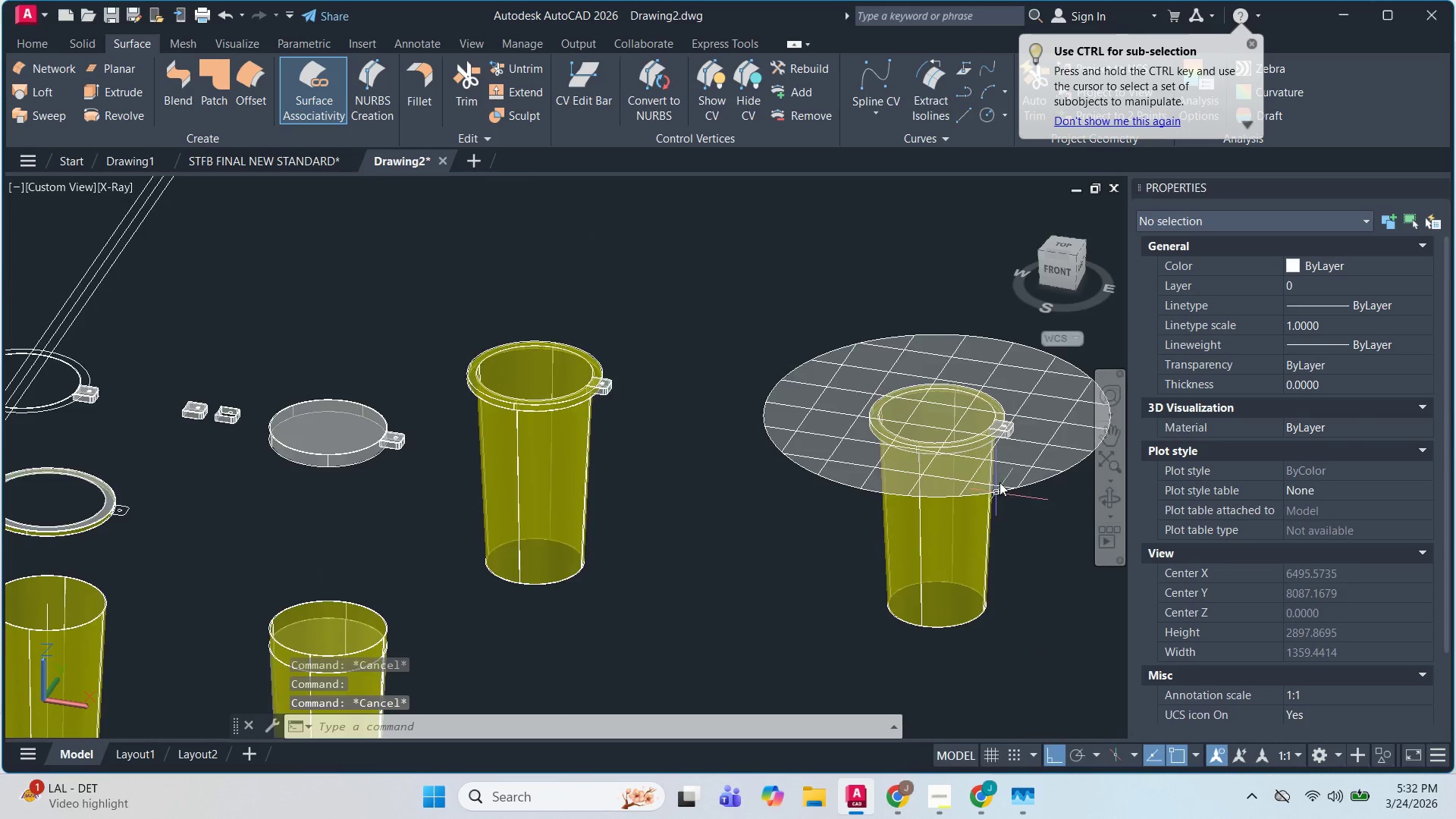 
key(Escape)
 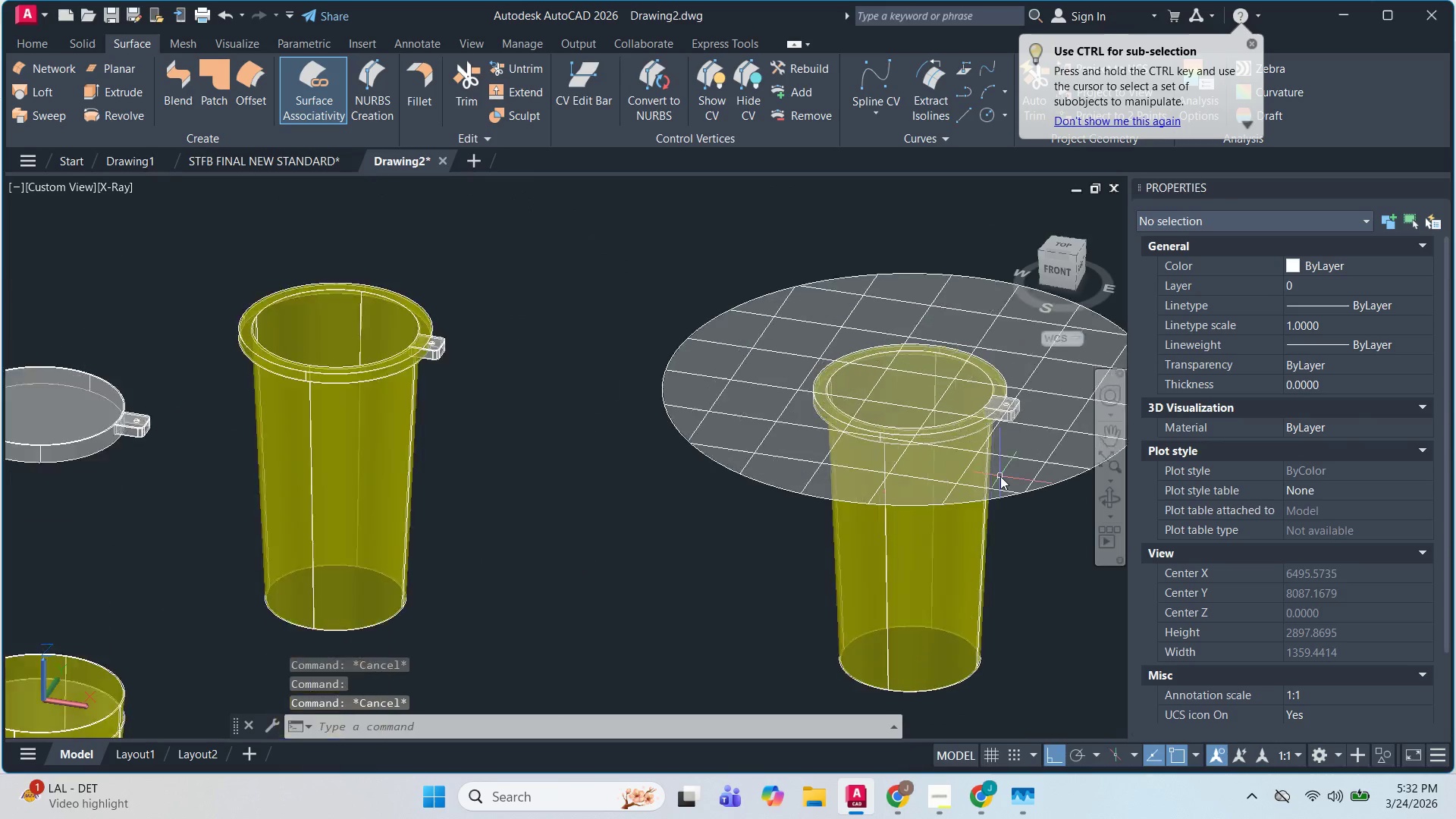 
scroll: coordinate [1000, 476], scroll_direction: up, amount: 2.0
 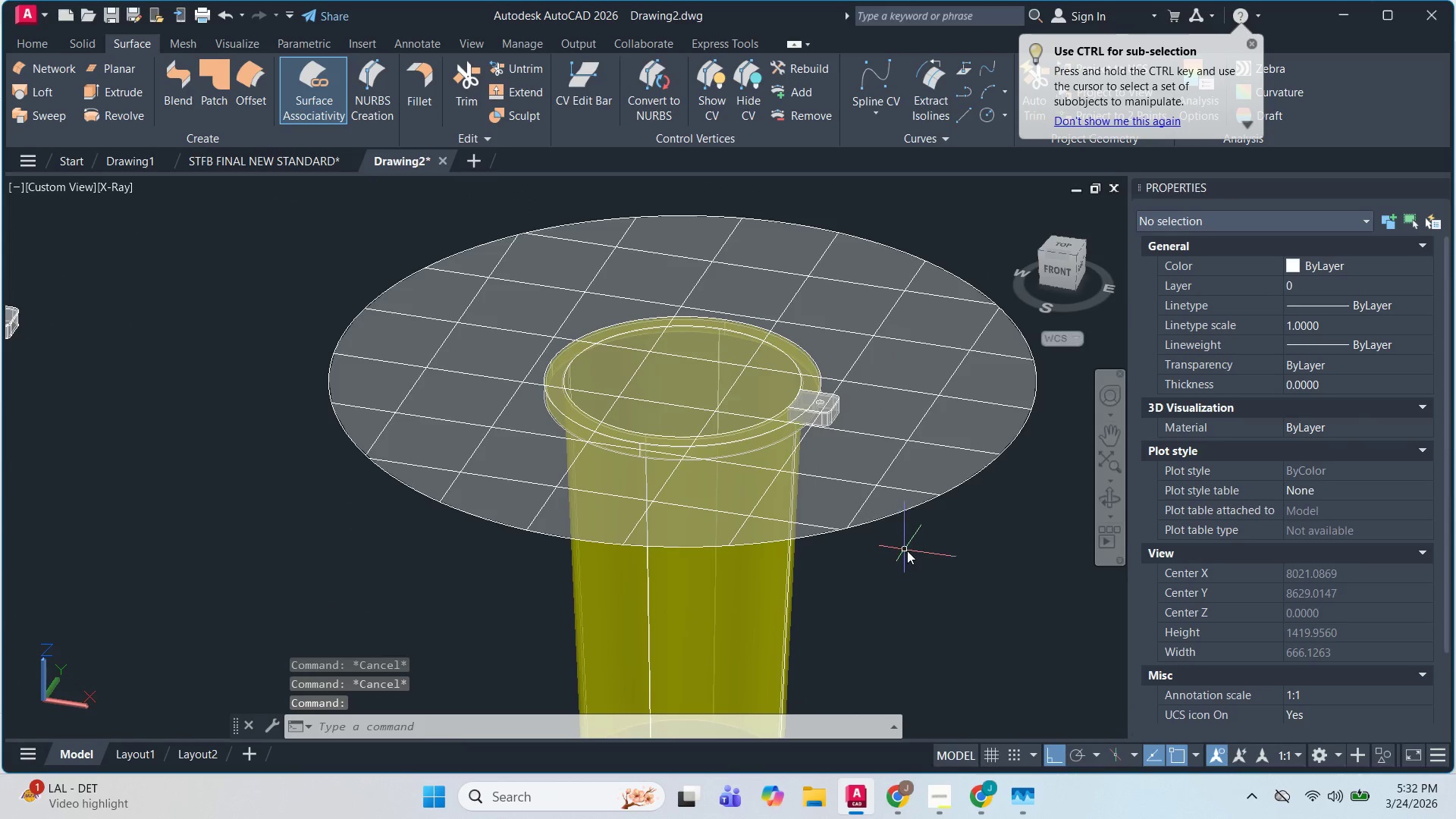 
double_click([883, 495])
 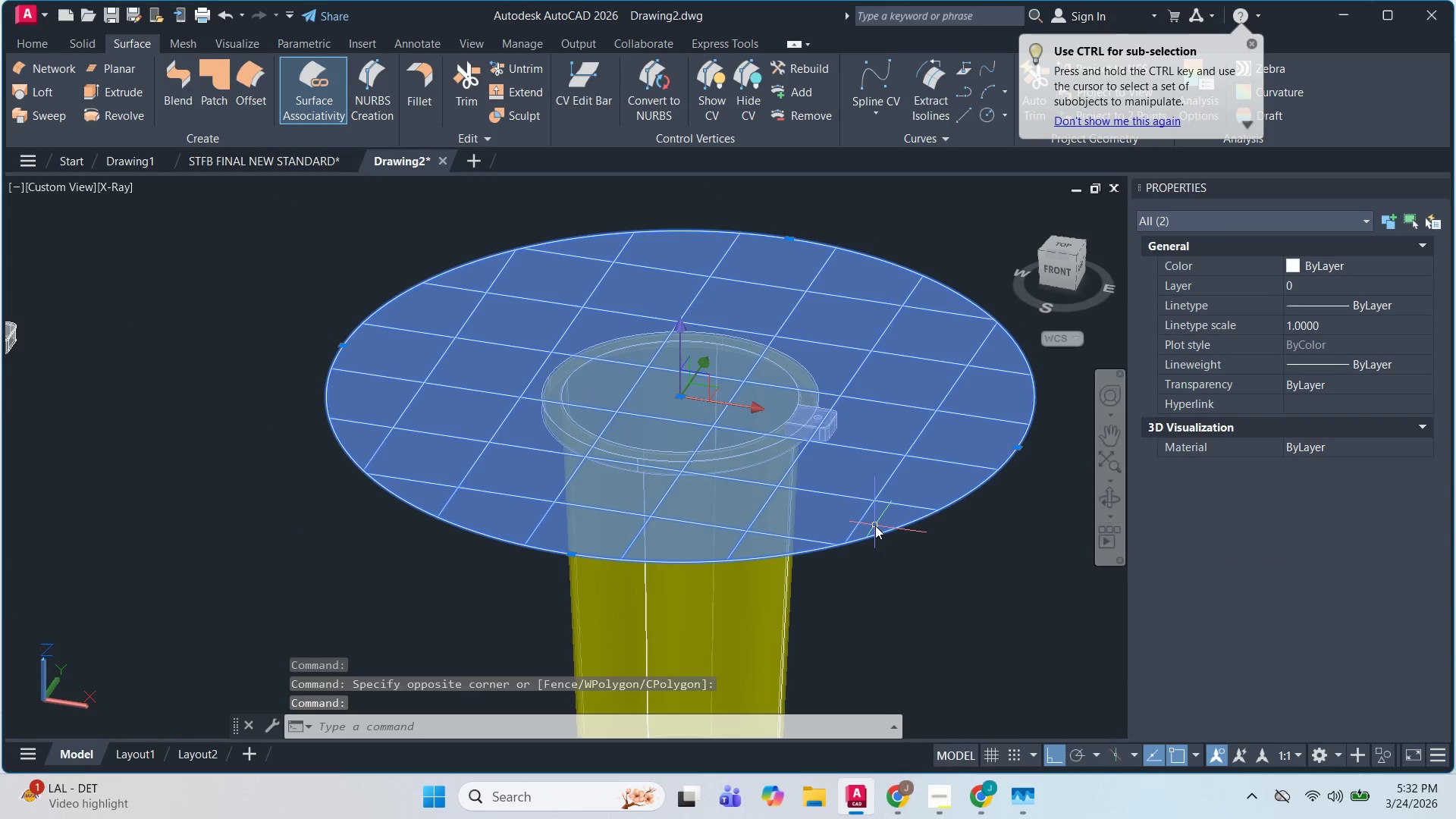 
type(co )
 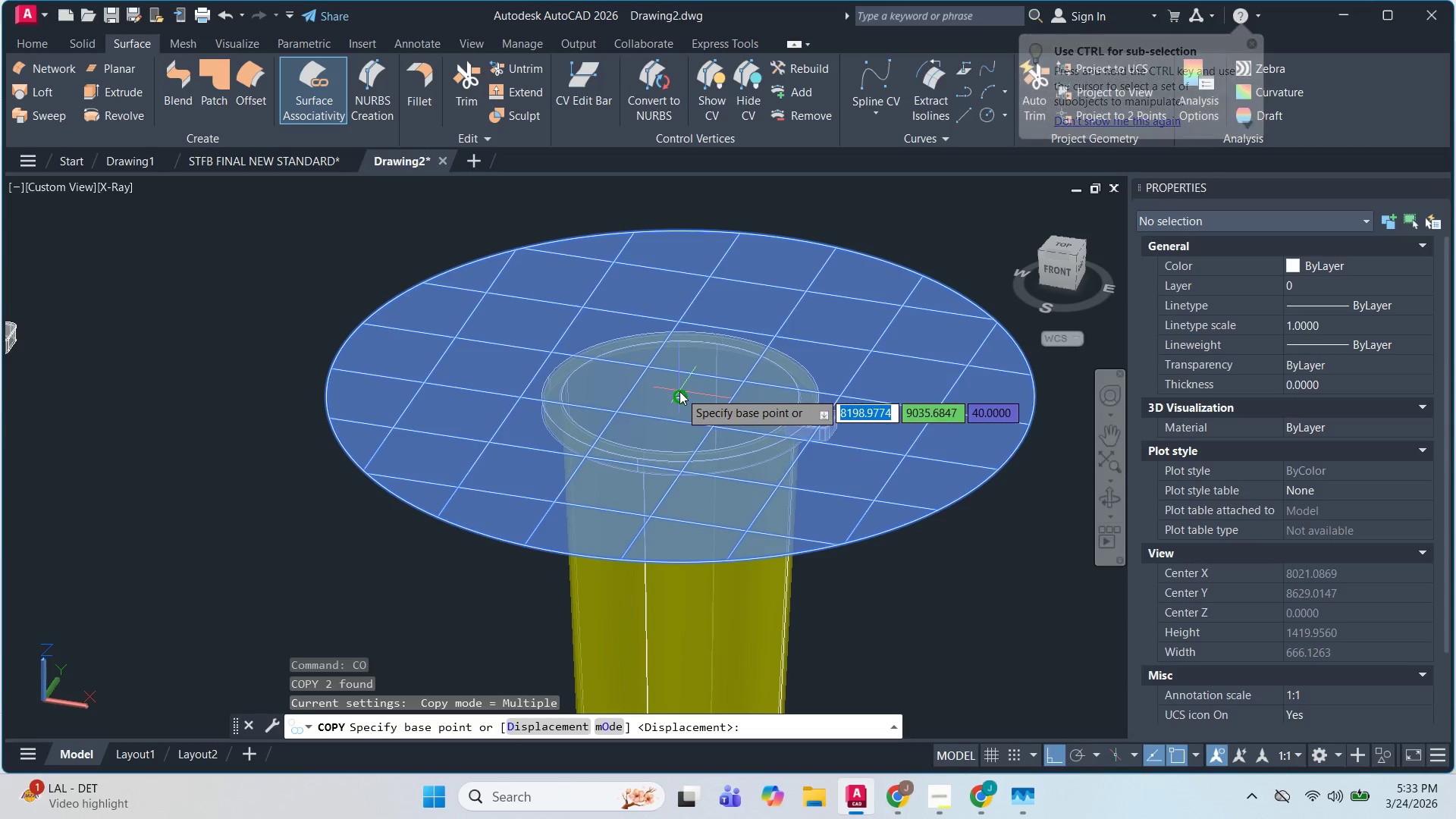 
left_click([679, 397])
 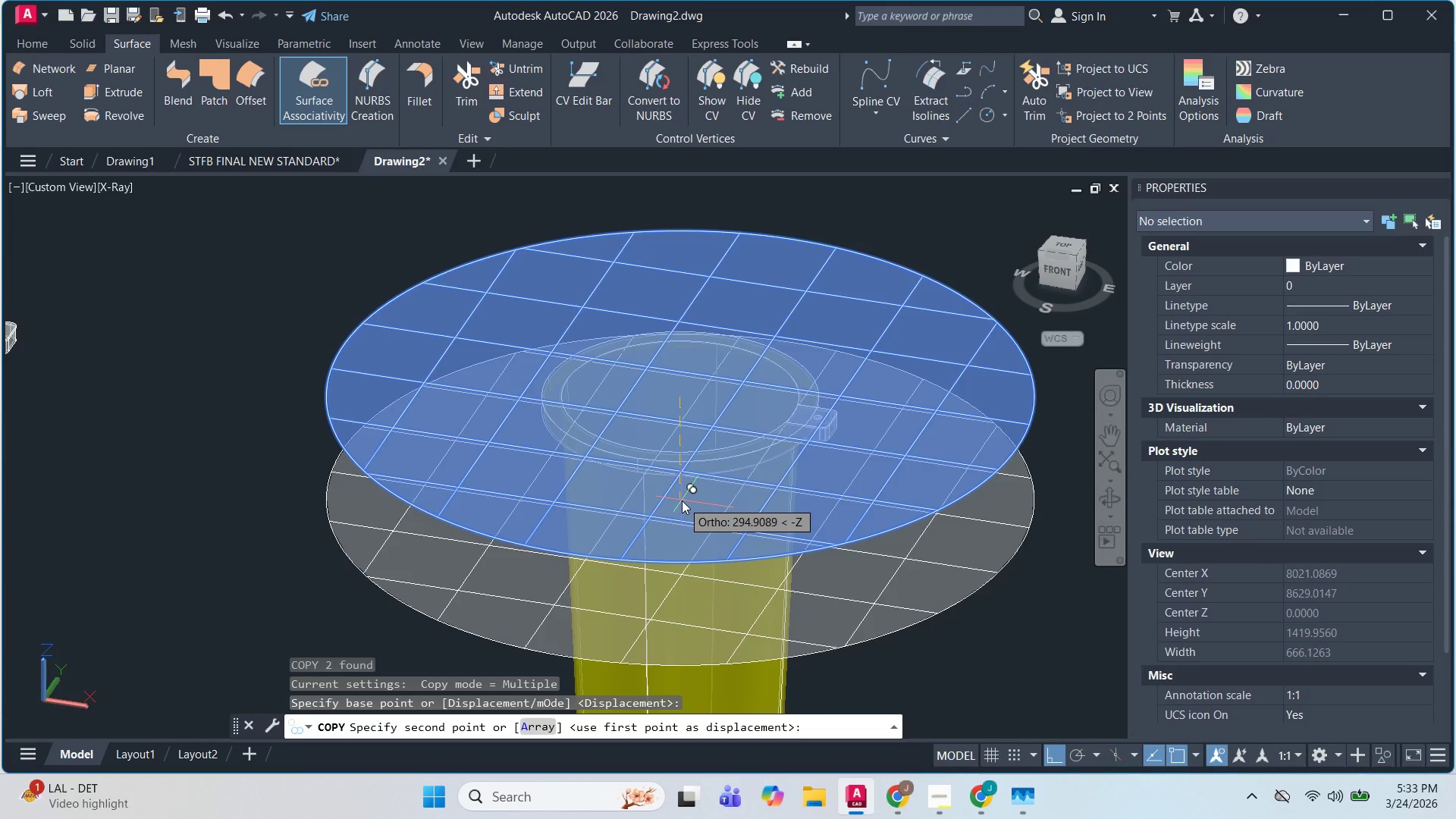 
key(Escape)
 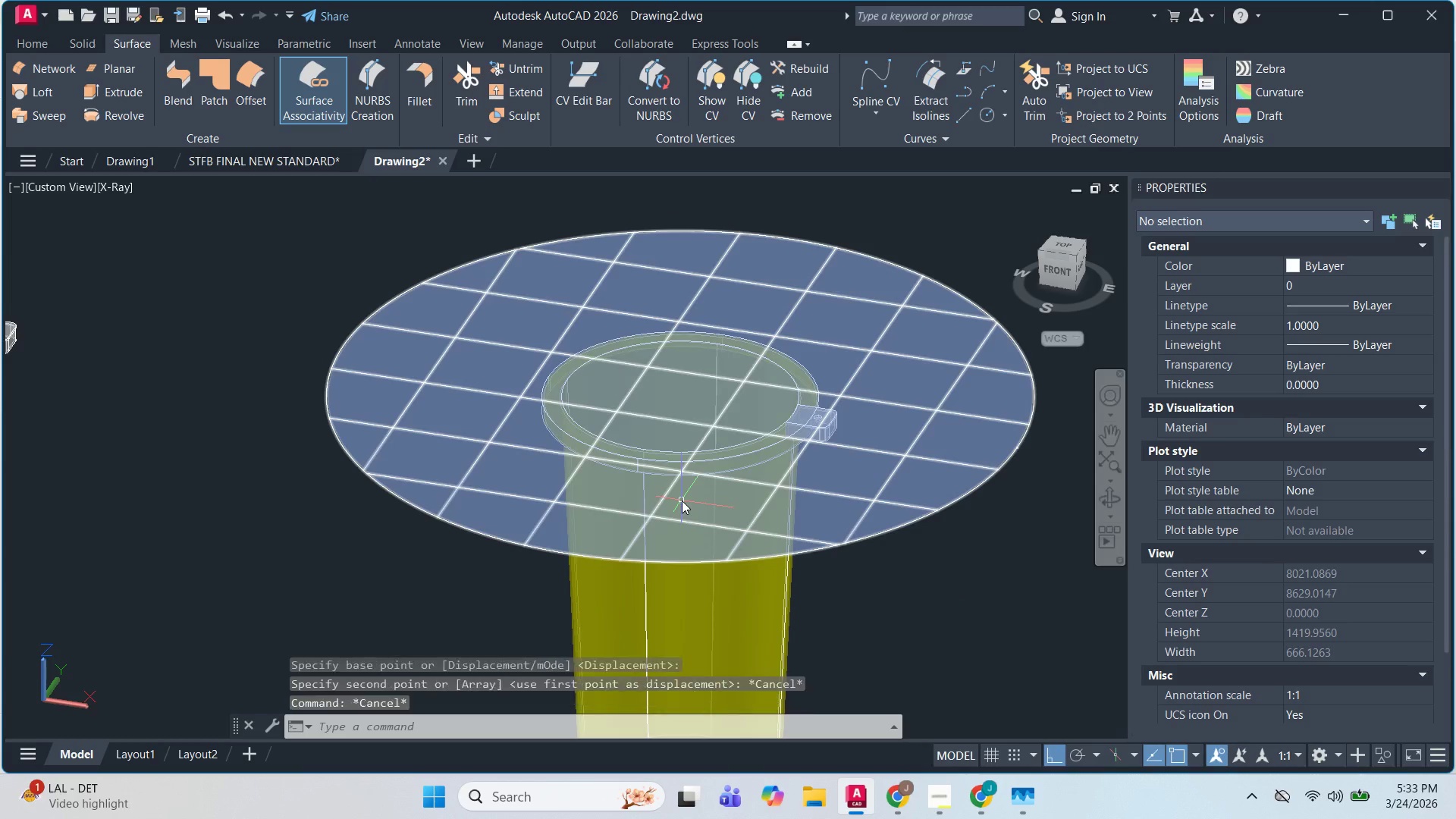 
key(Escape)
 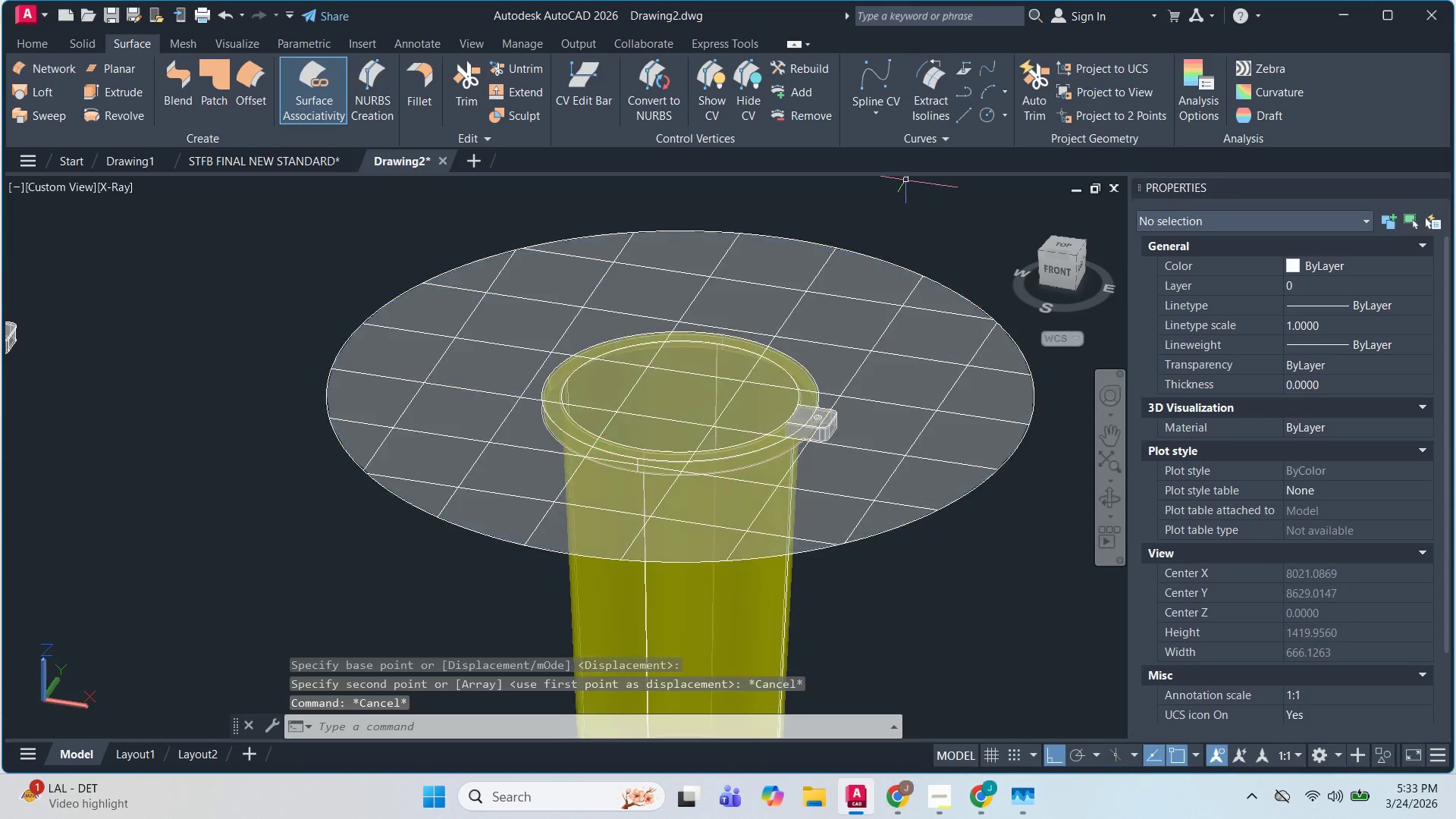 
key(Escape)
 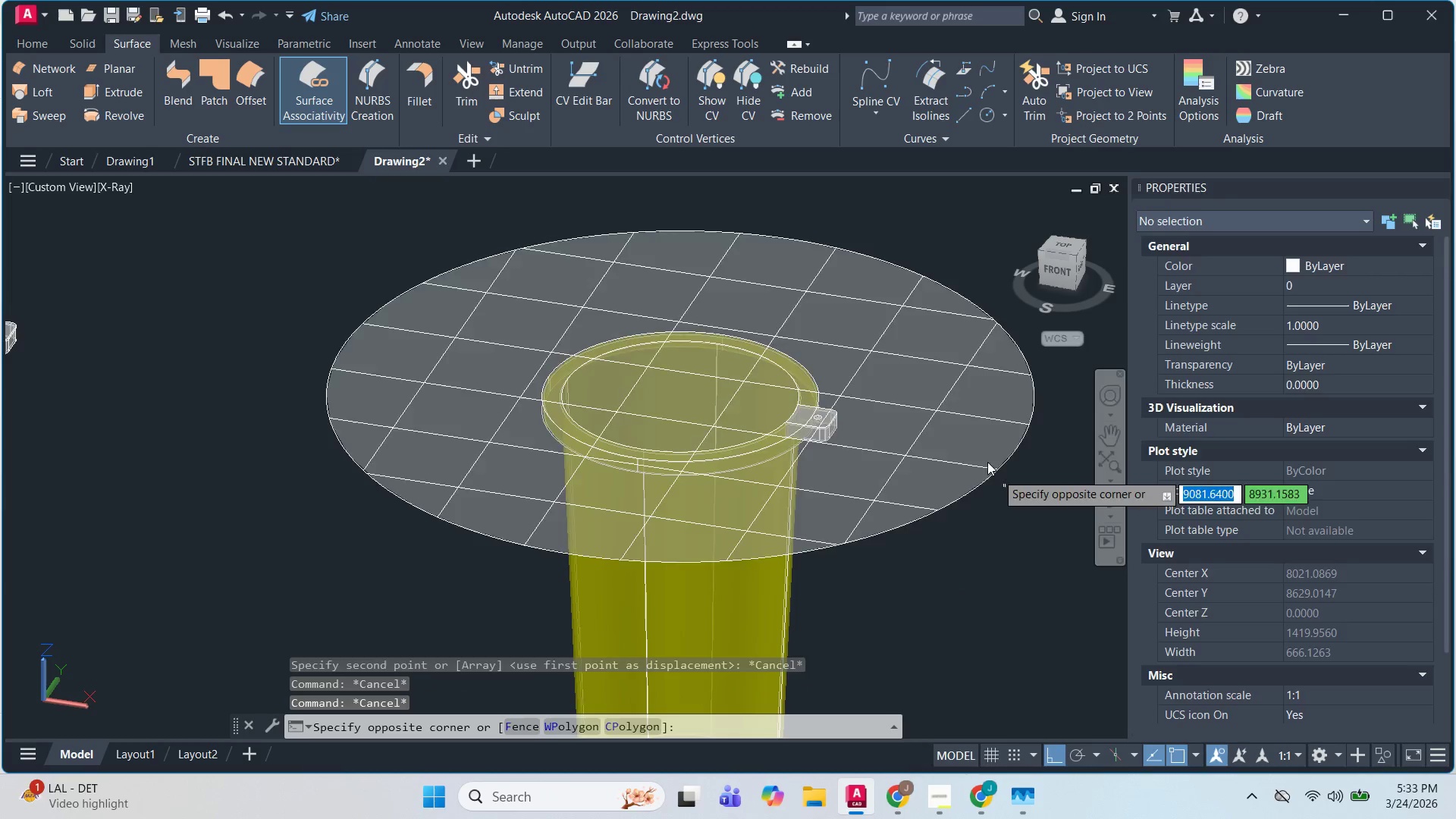 
double_click([954, 423])
 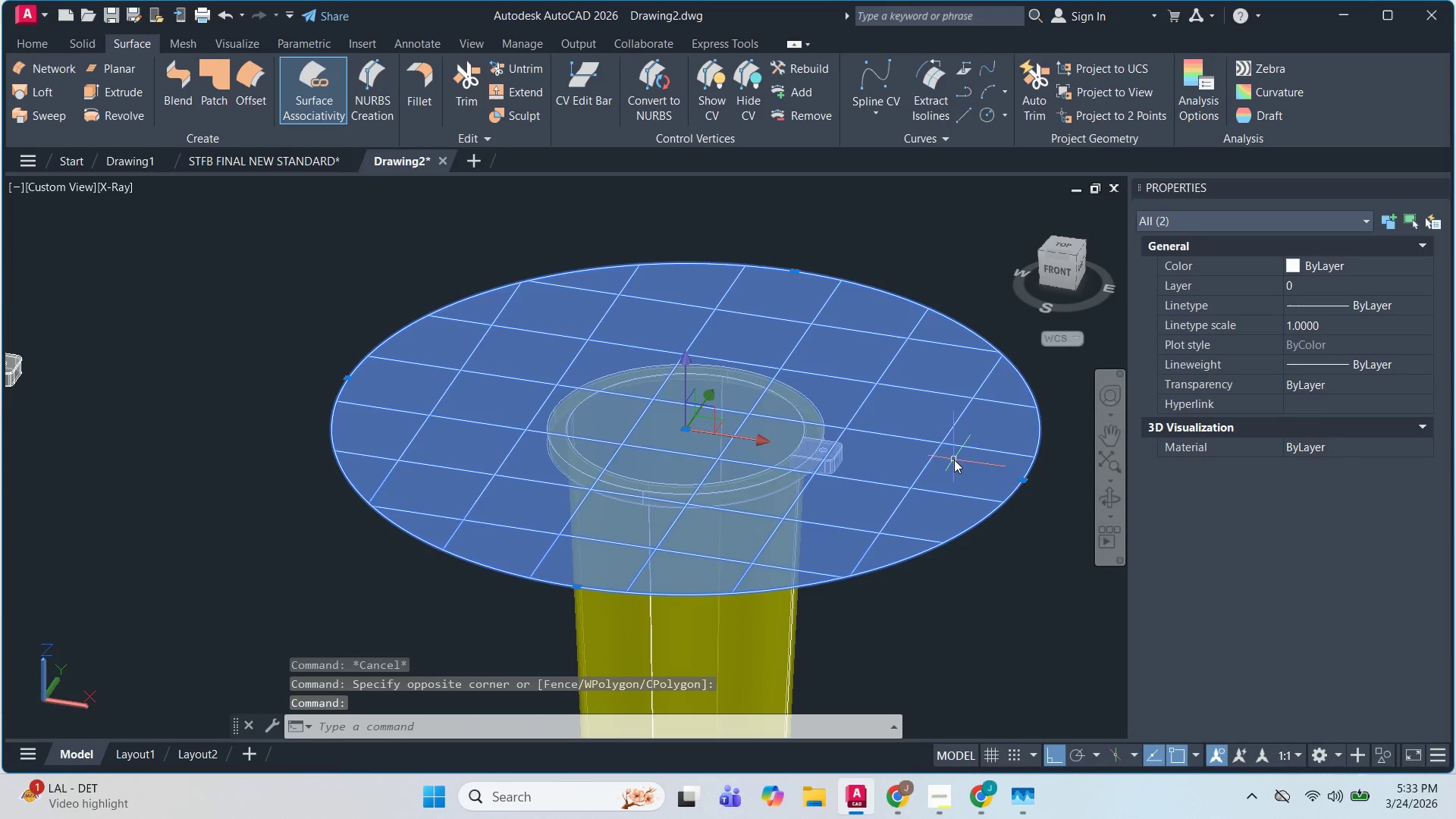 
key(M)
 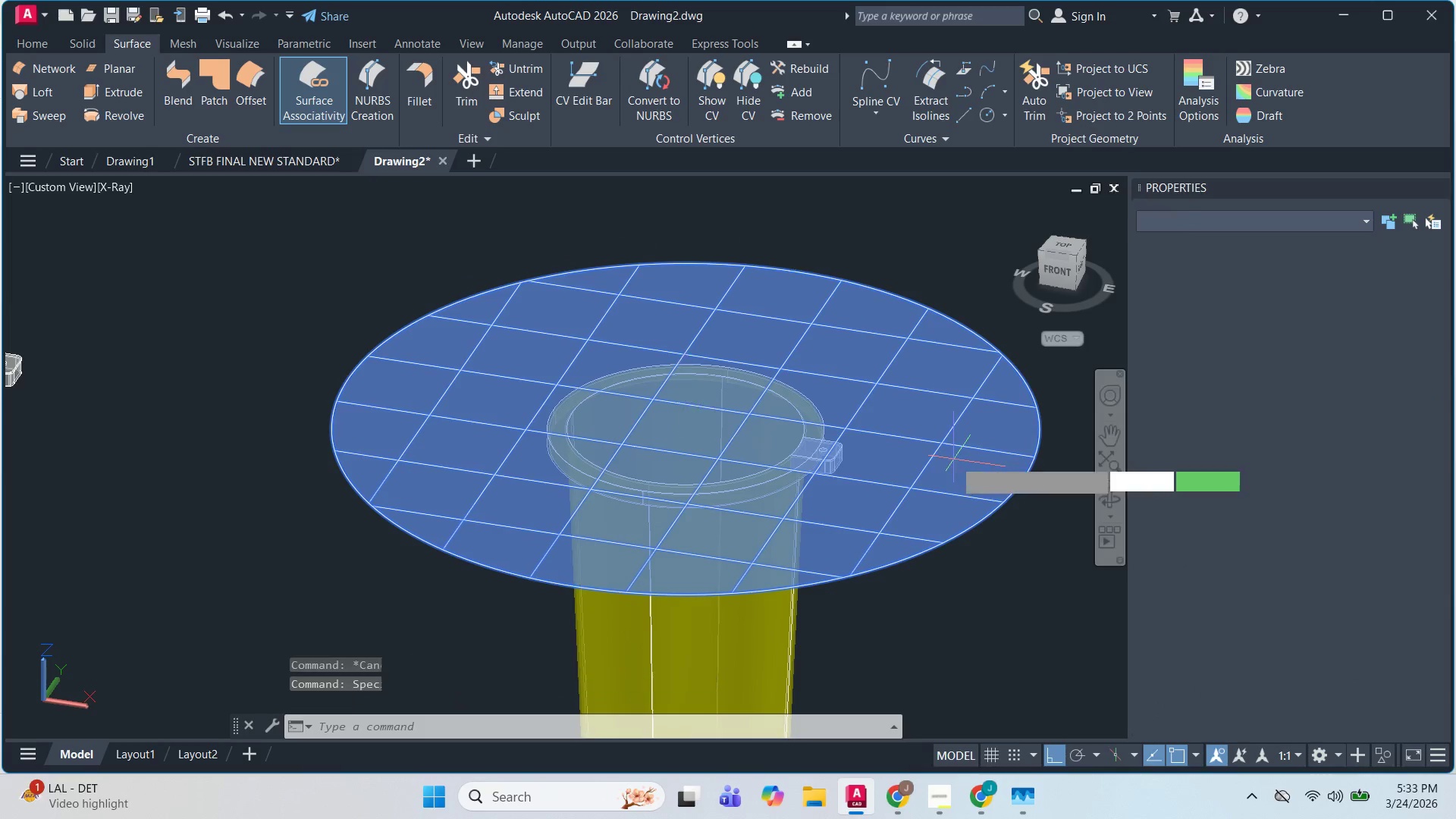 
key(Space)
 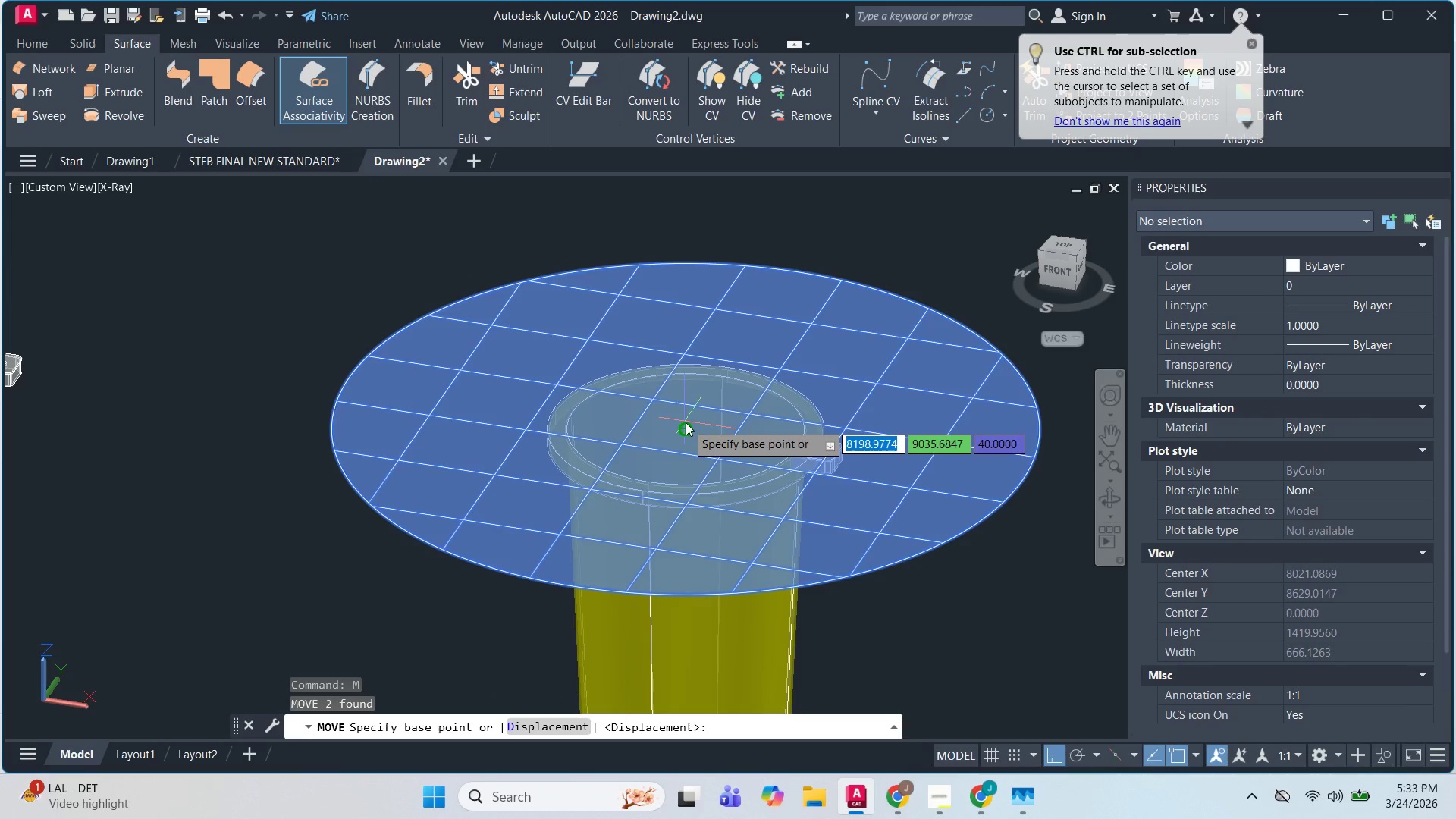 
left_click([687, 425])
 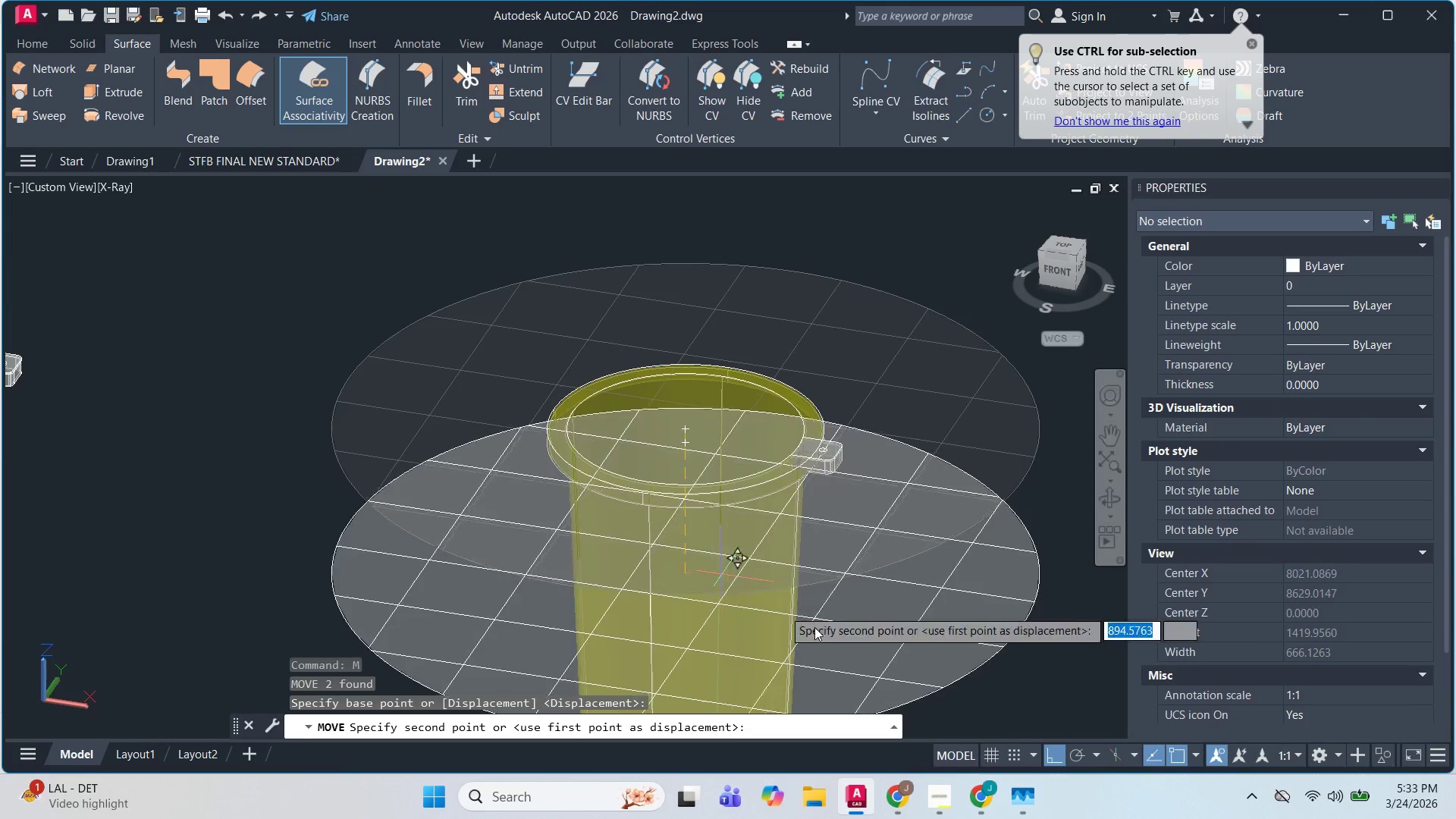 
scroll: coordinate [932, 628], scroll_direction: down, amount: 2.0
 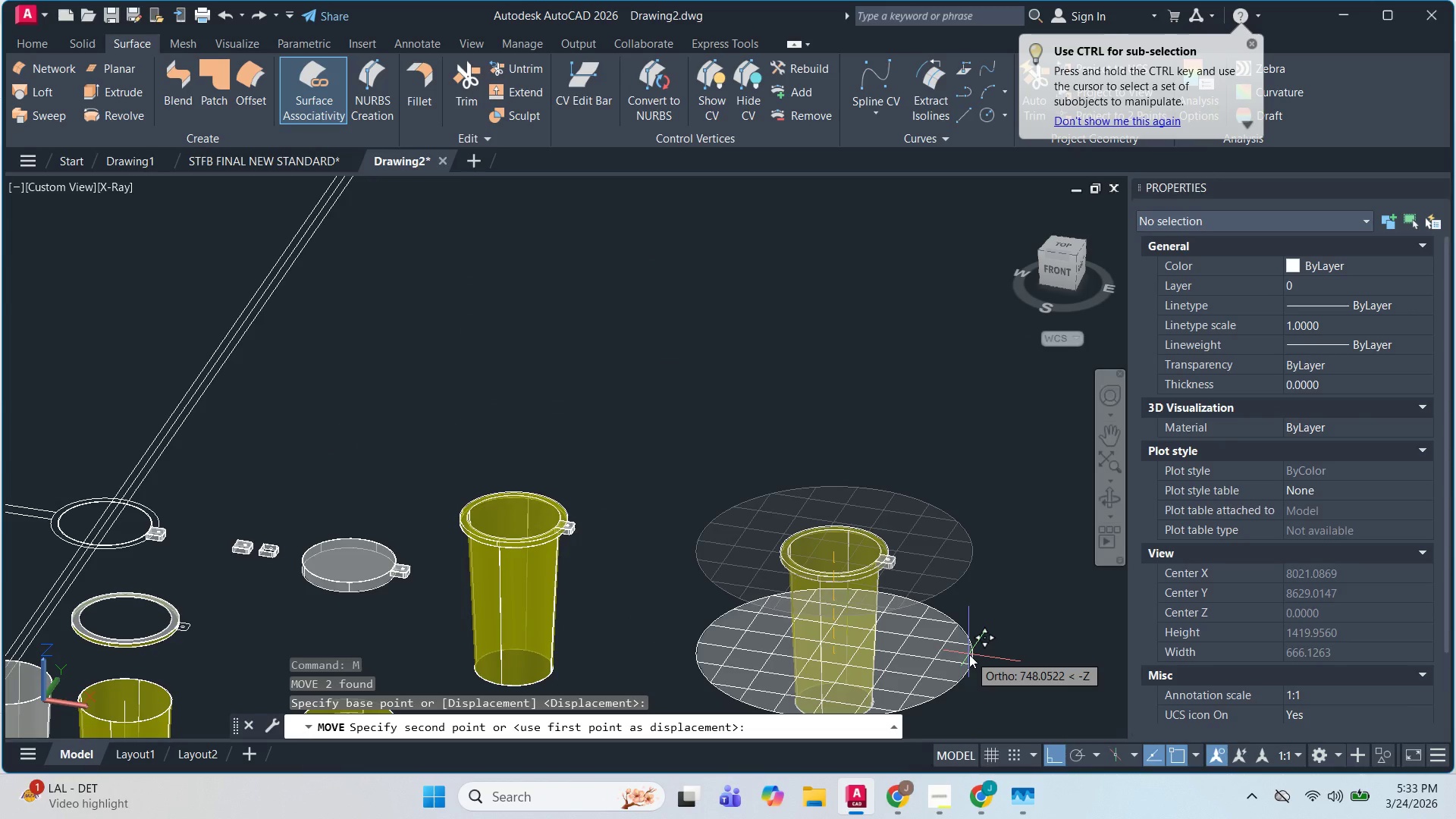 
key(Numpad1)
 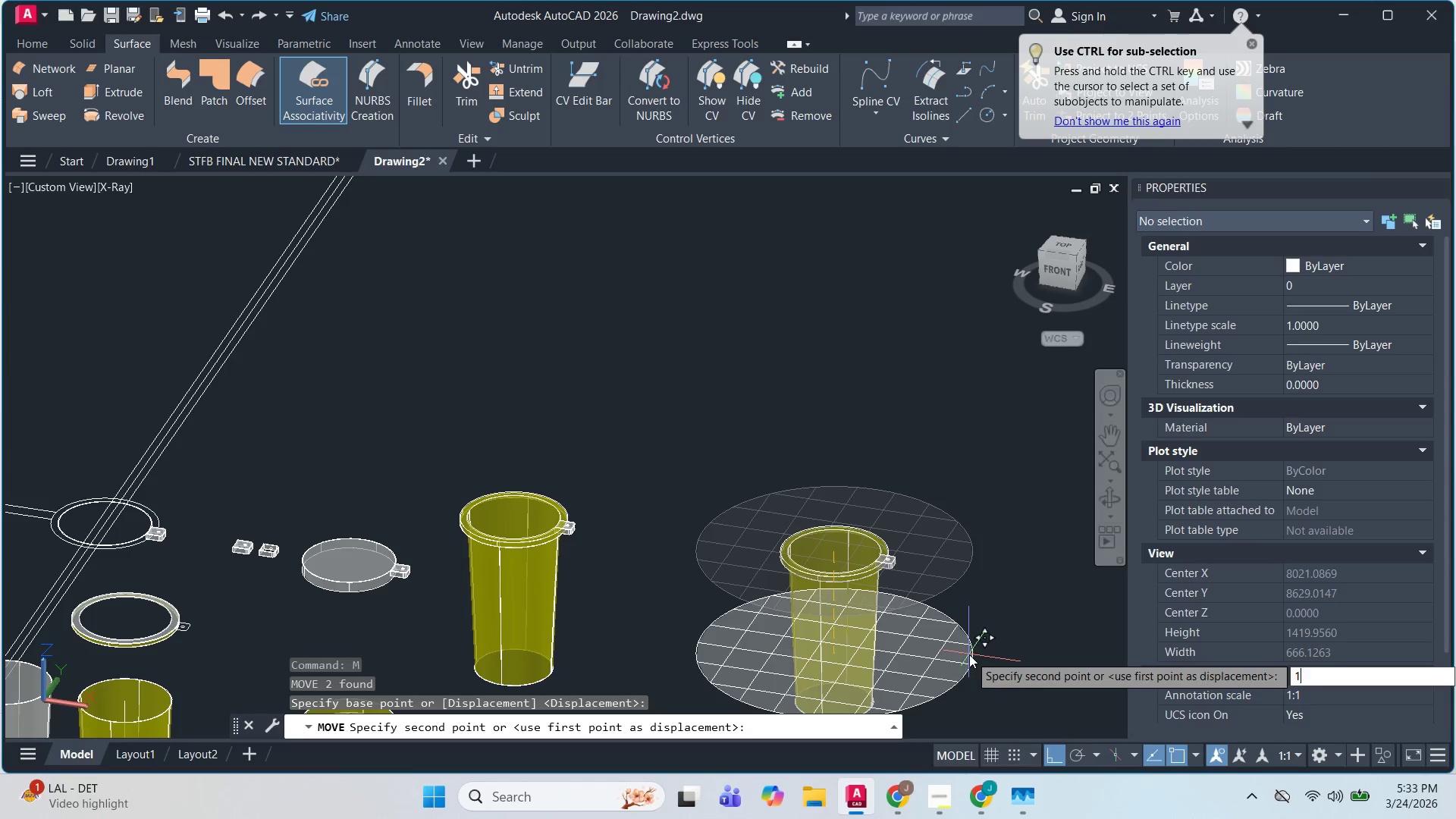 
key(Numpad0)
 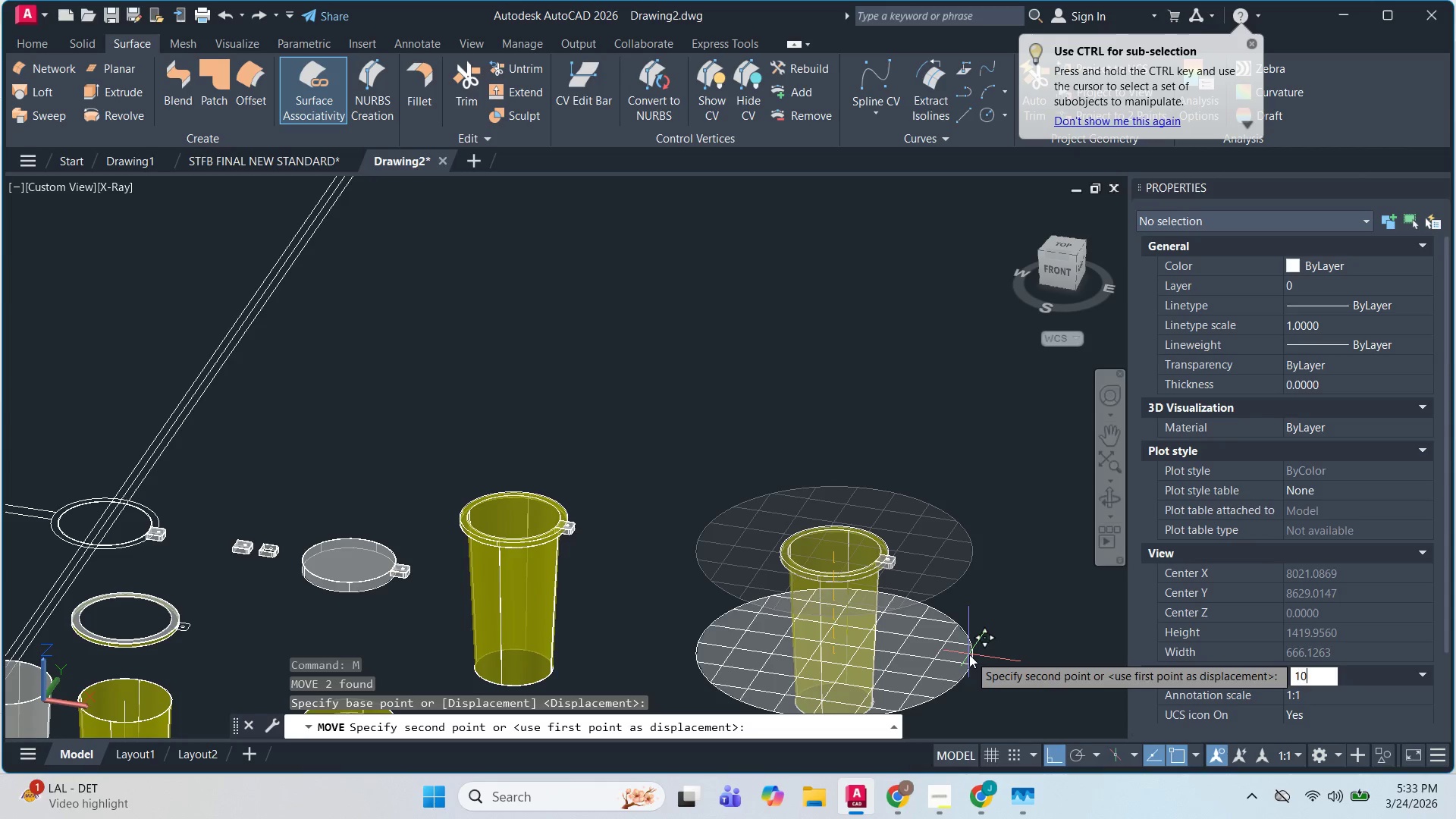 
key(Numpad0)
 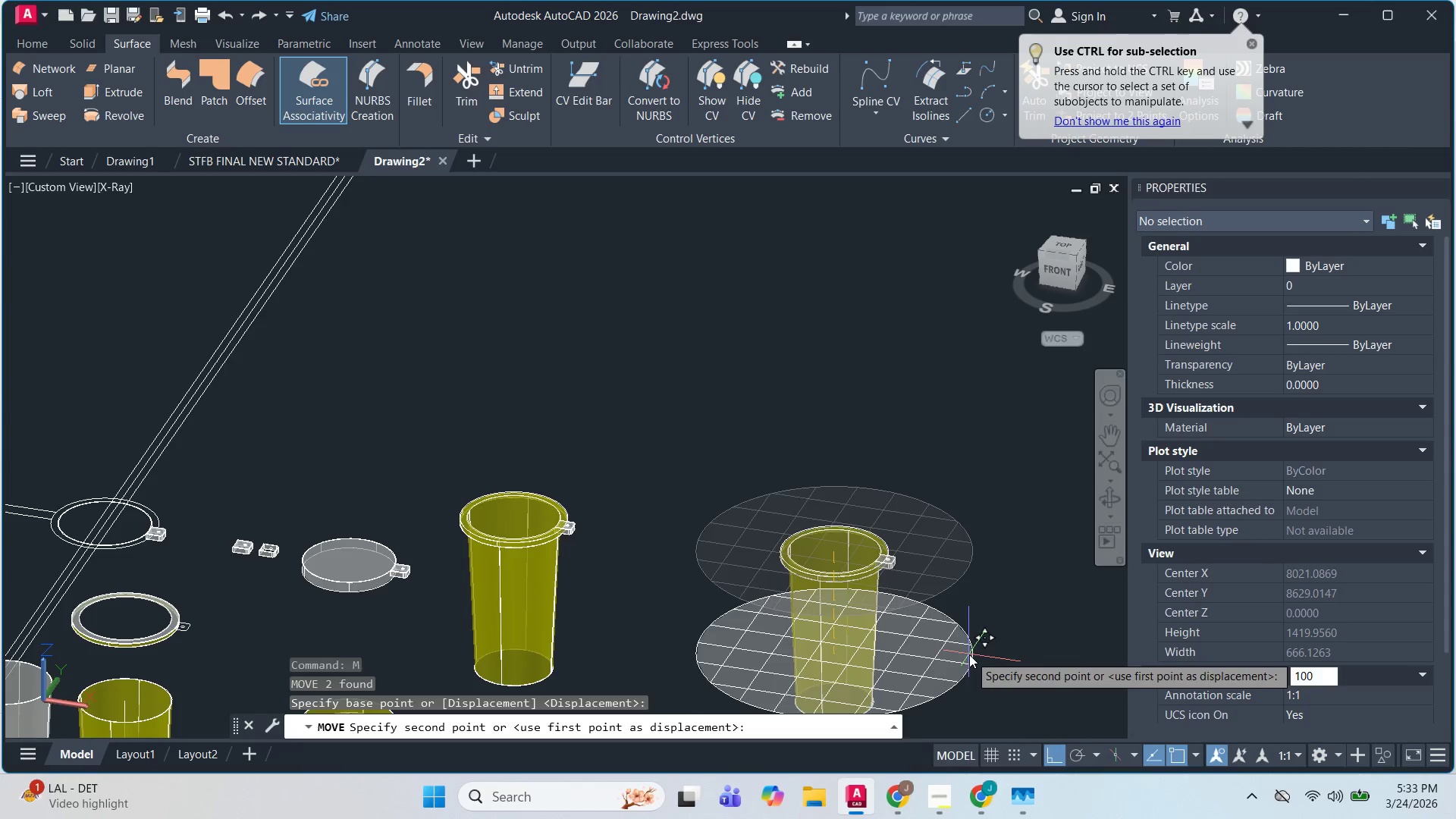 
key(NumpadEnter)
 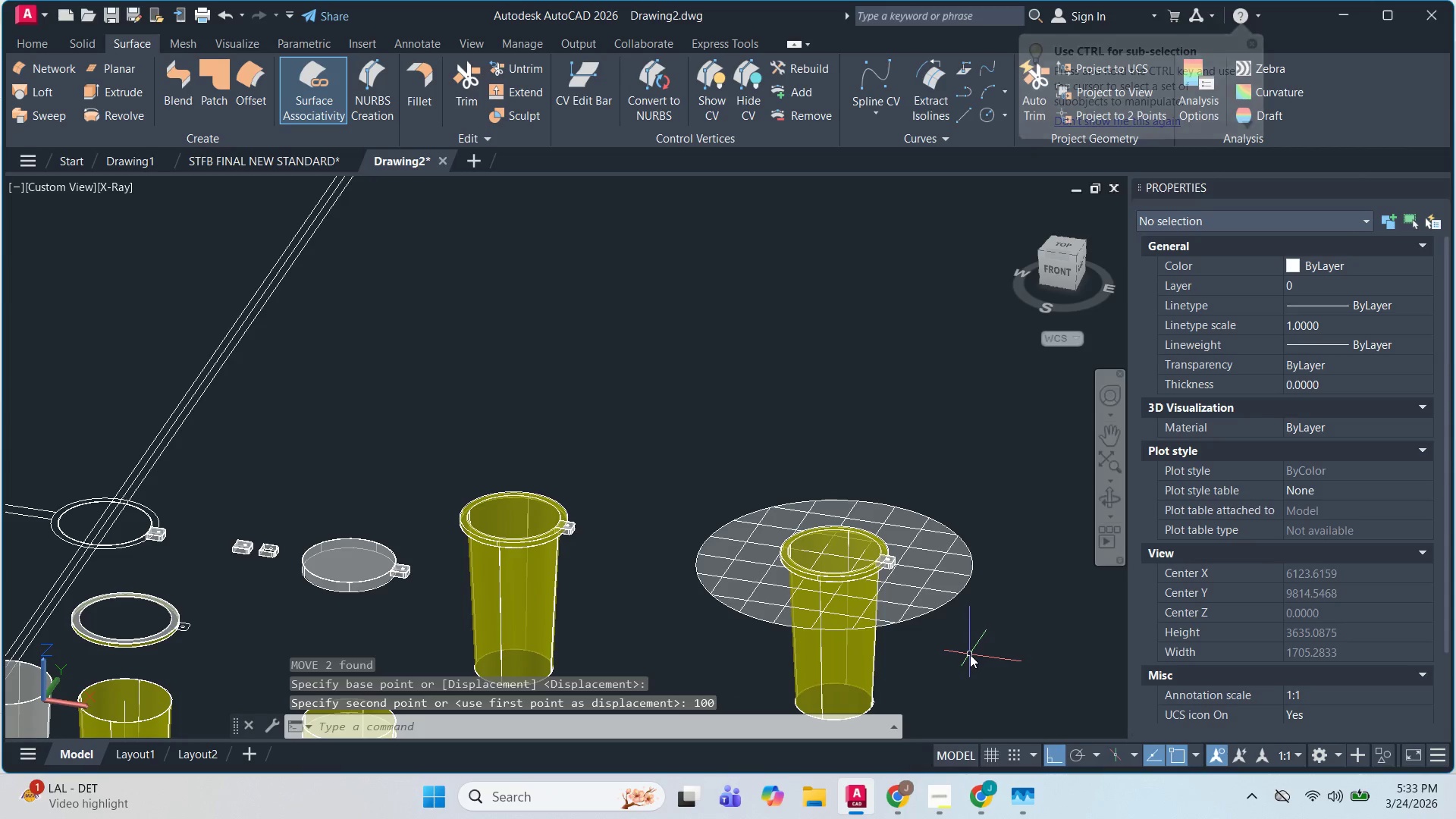 
key(Escape)
 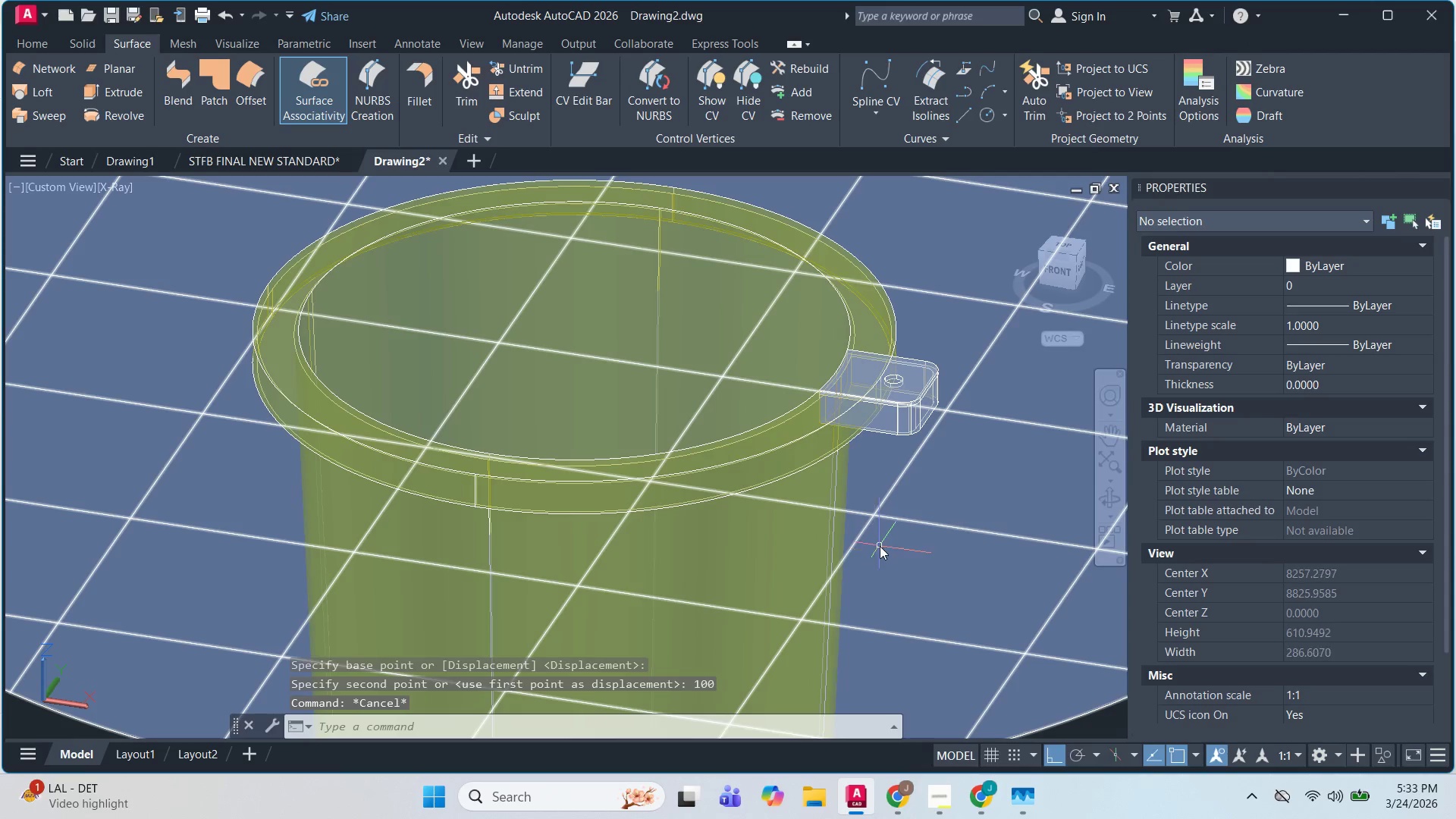 
hold_key(key=ShiftLeft, duration=1.52)
 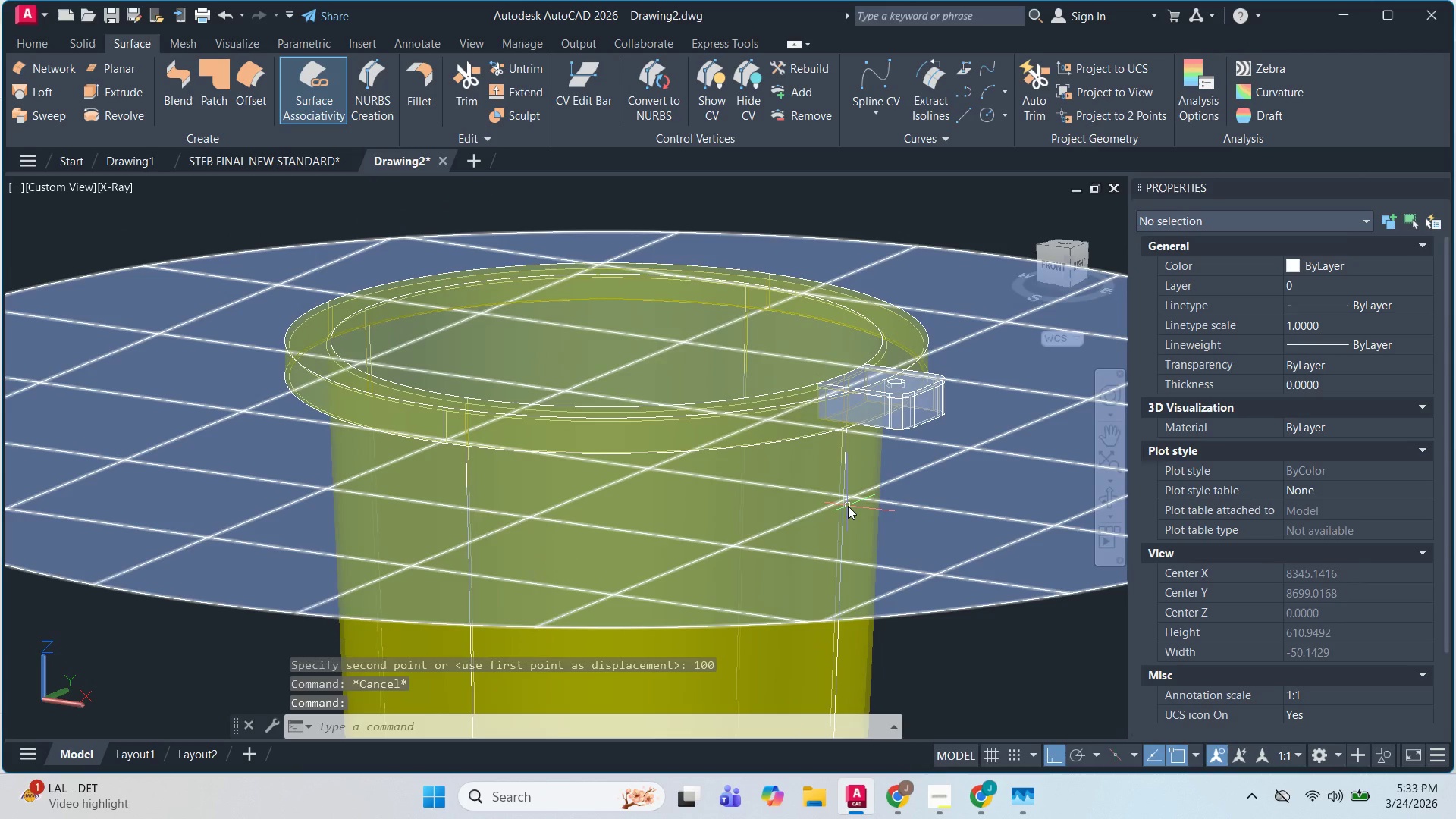 
scroll: coordinate [880, 559], scroll_direction: up, amount: 5.0
 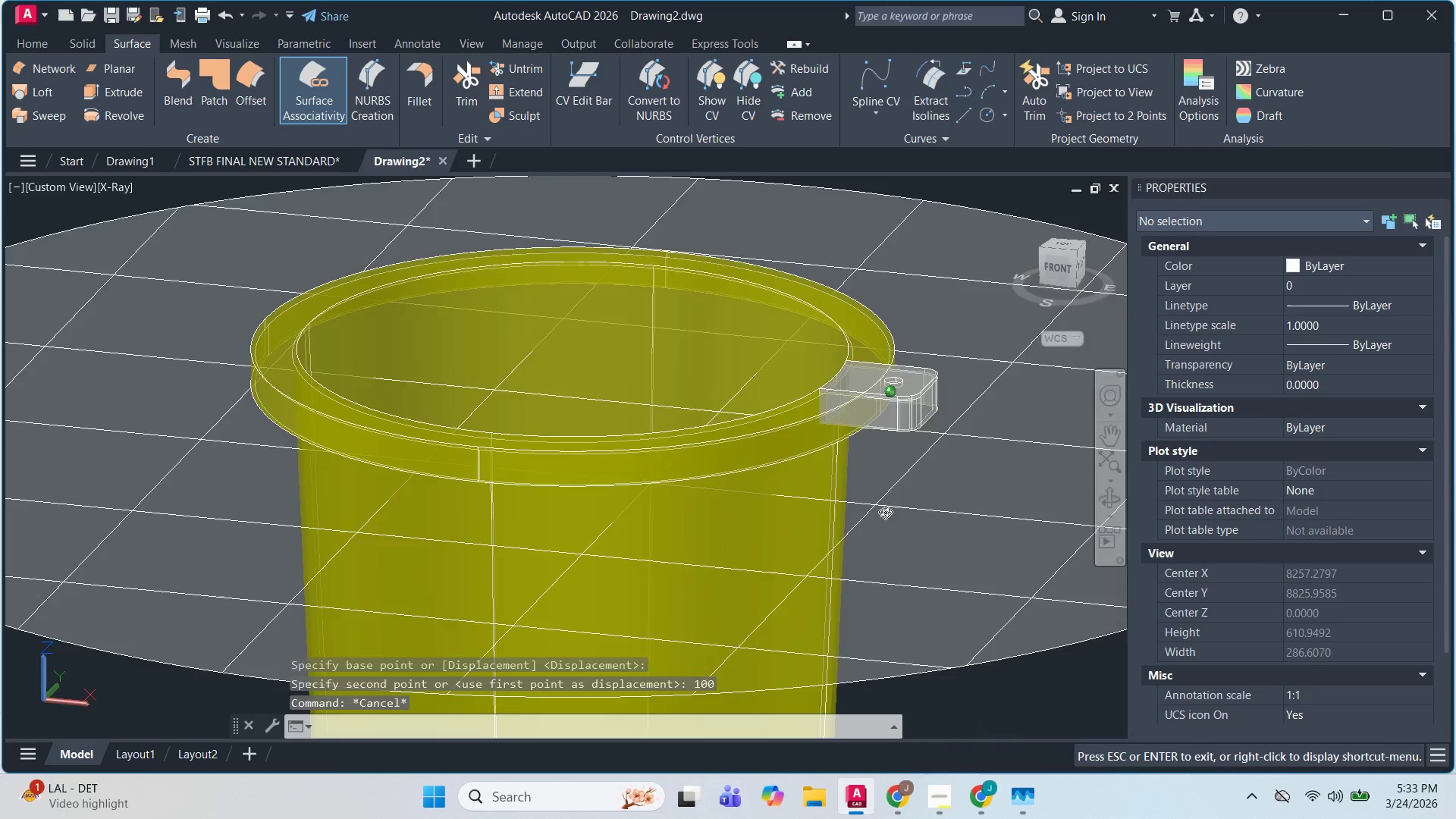 
key(Shift+ShiftLeft)
 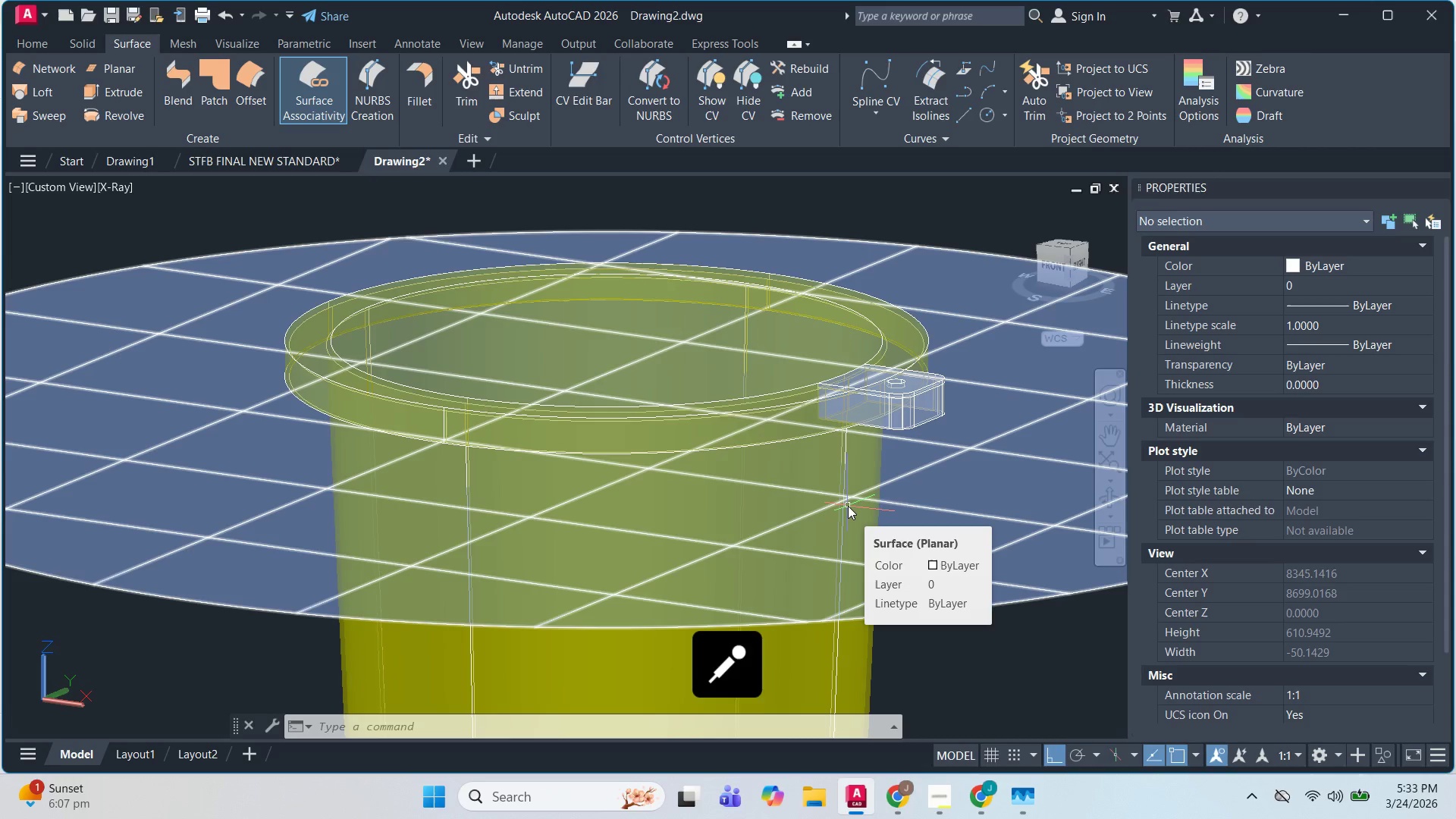 
wait(42.31)
 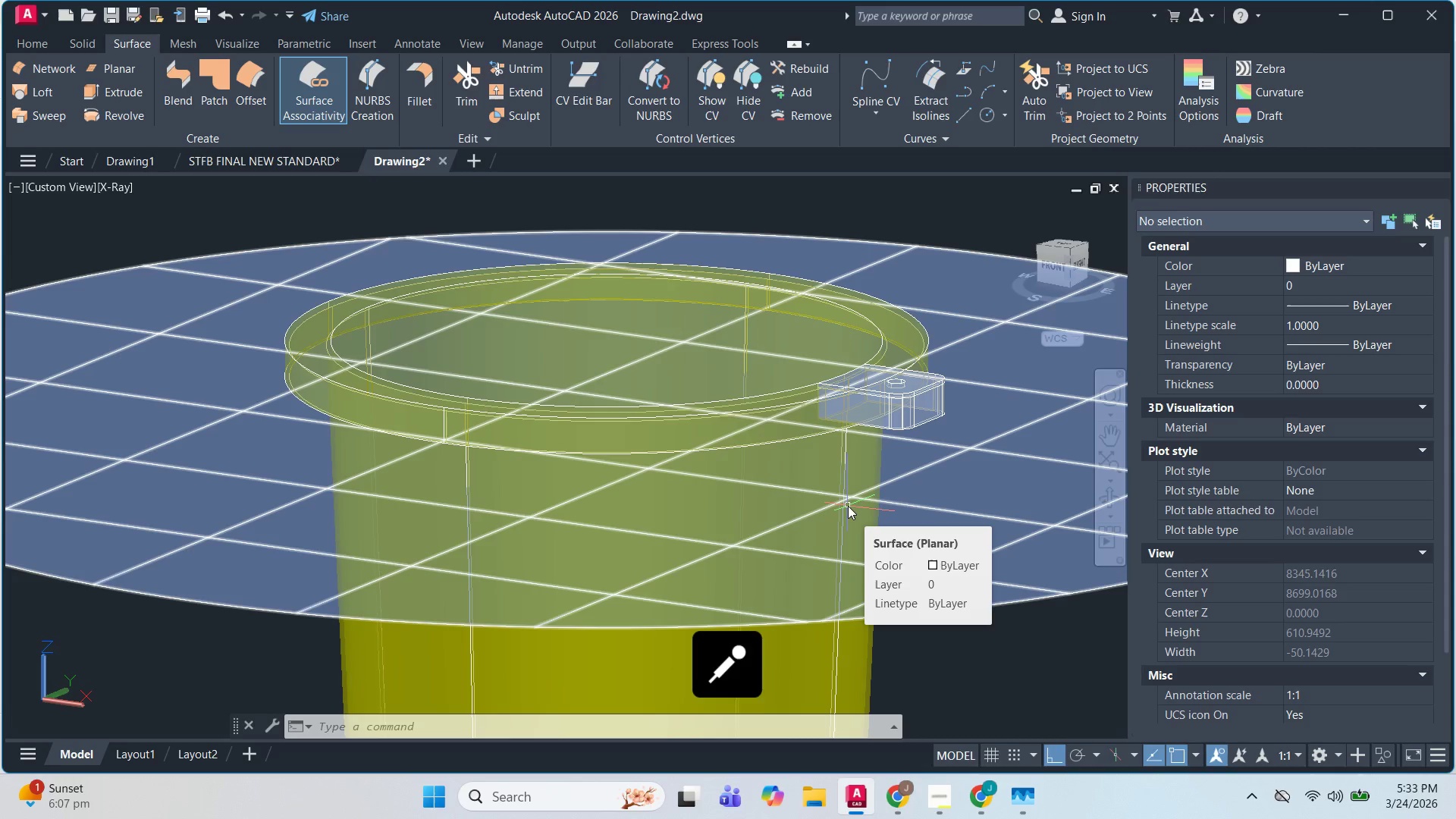 
key(Escape)
 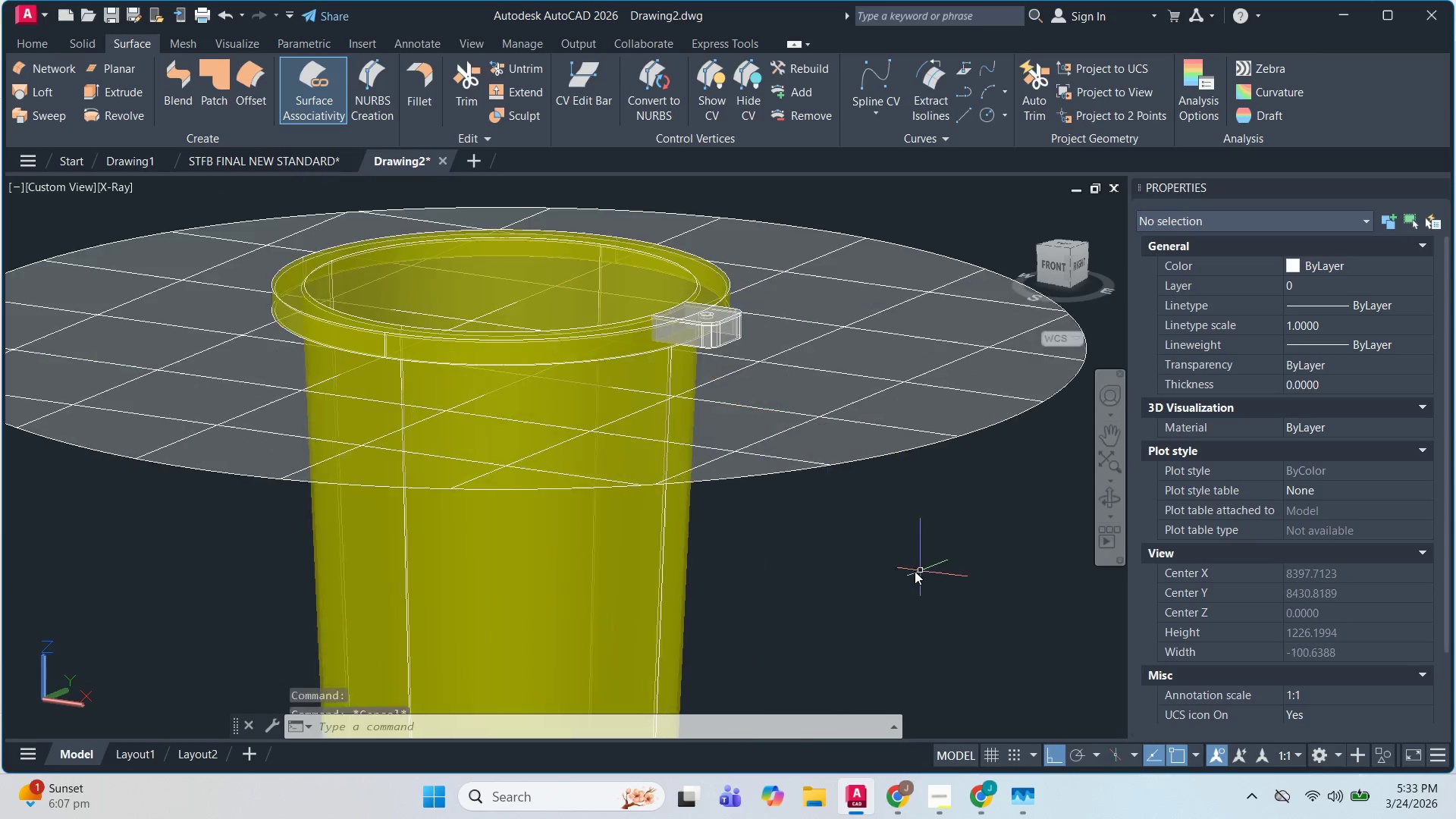 
key(Escape)
 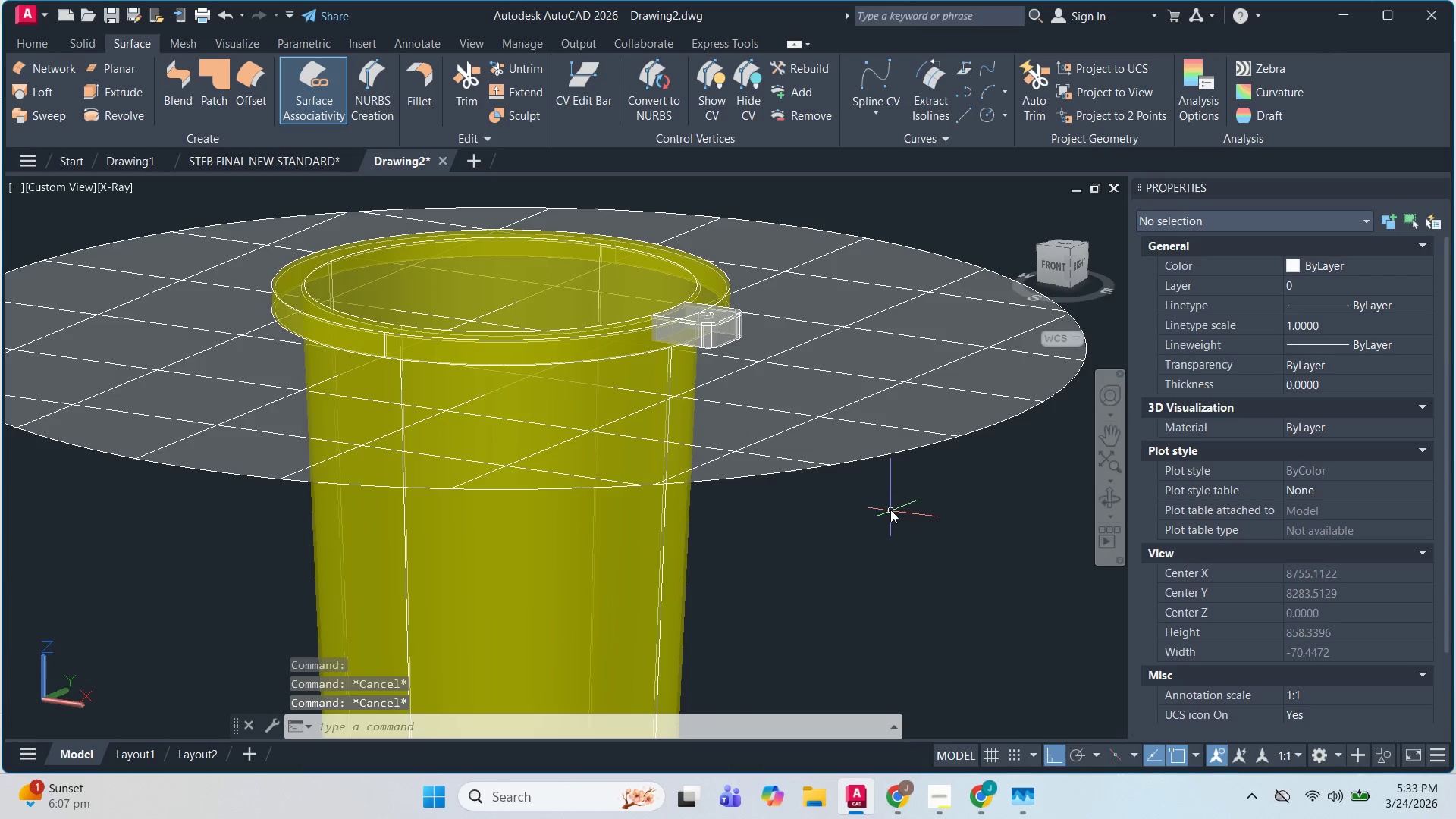 
hold_key(key=ShiftLeft, duration=1.16)
 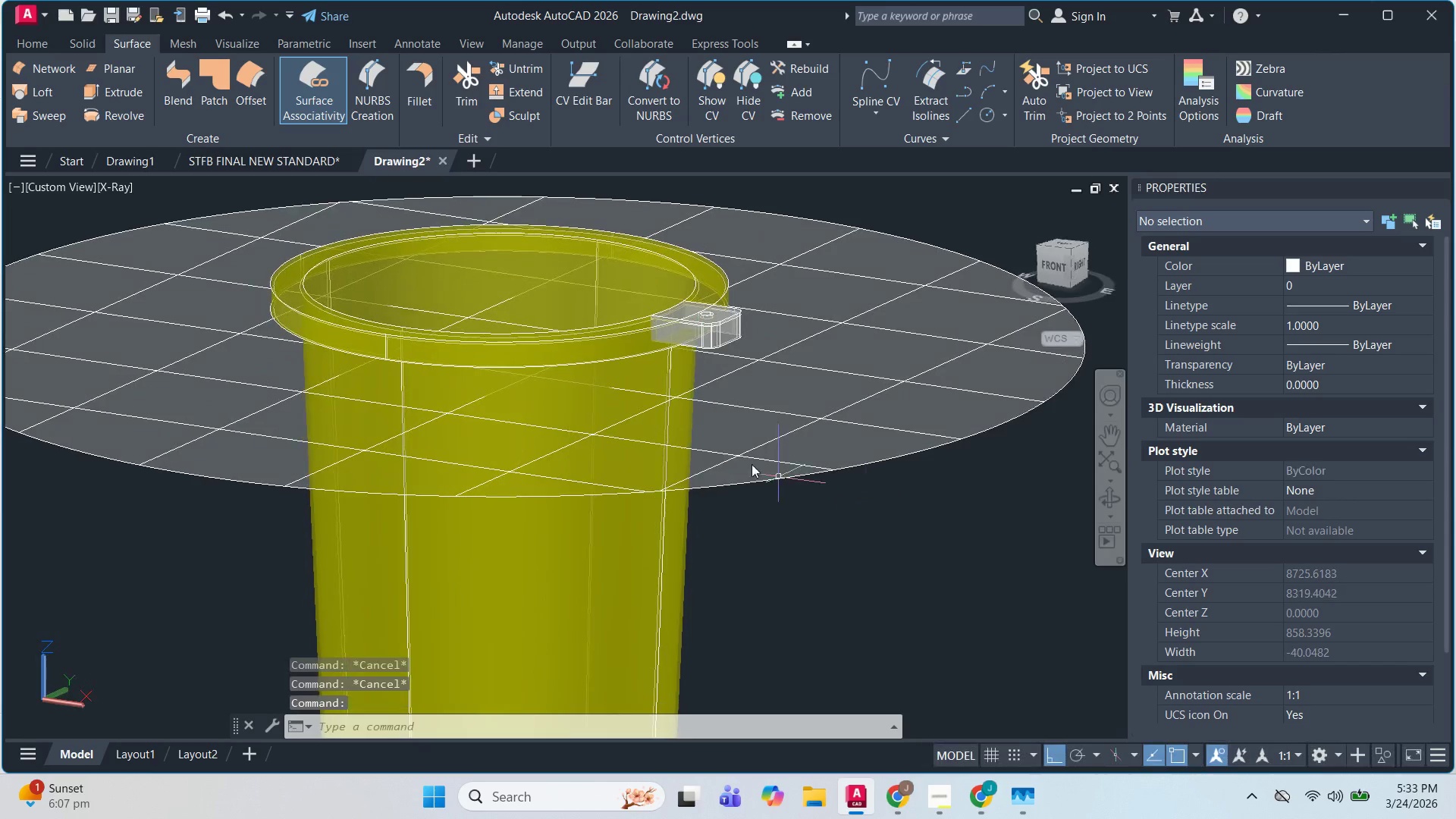 
scroll: coordinate [923, 571], scroll_direction: none, amount: 0.0
 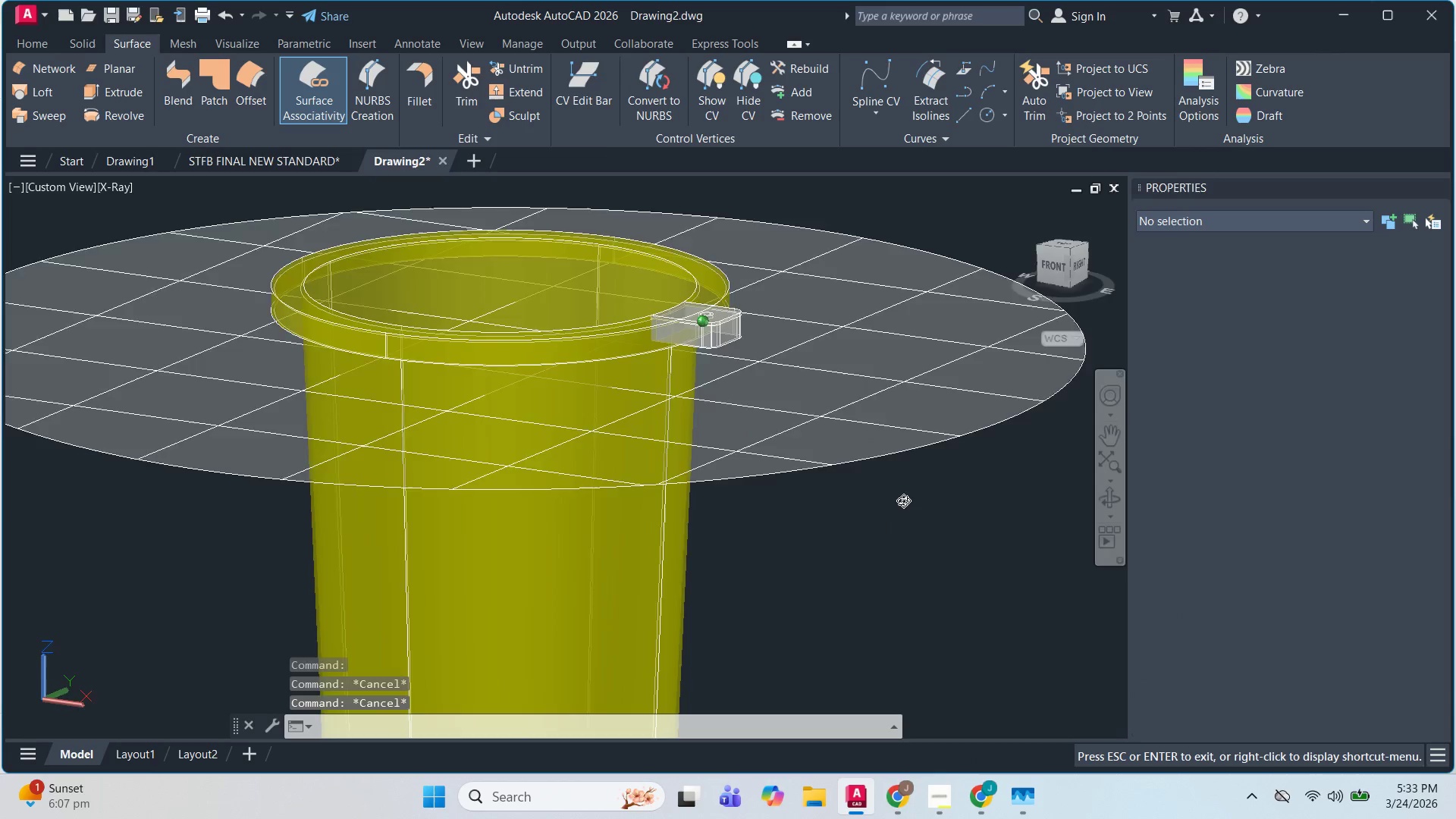 
key(Escape)
 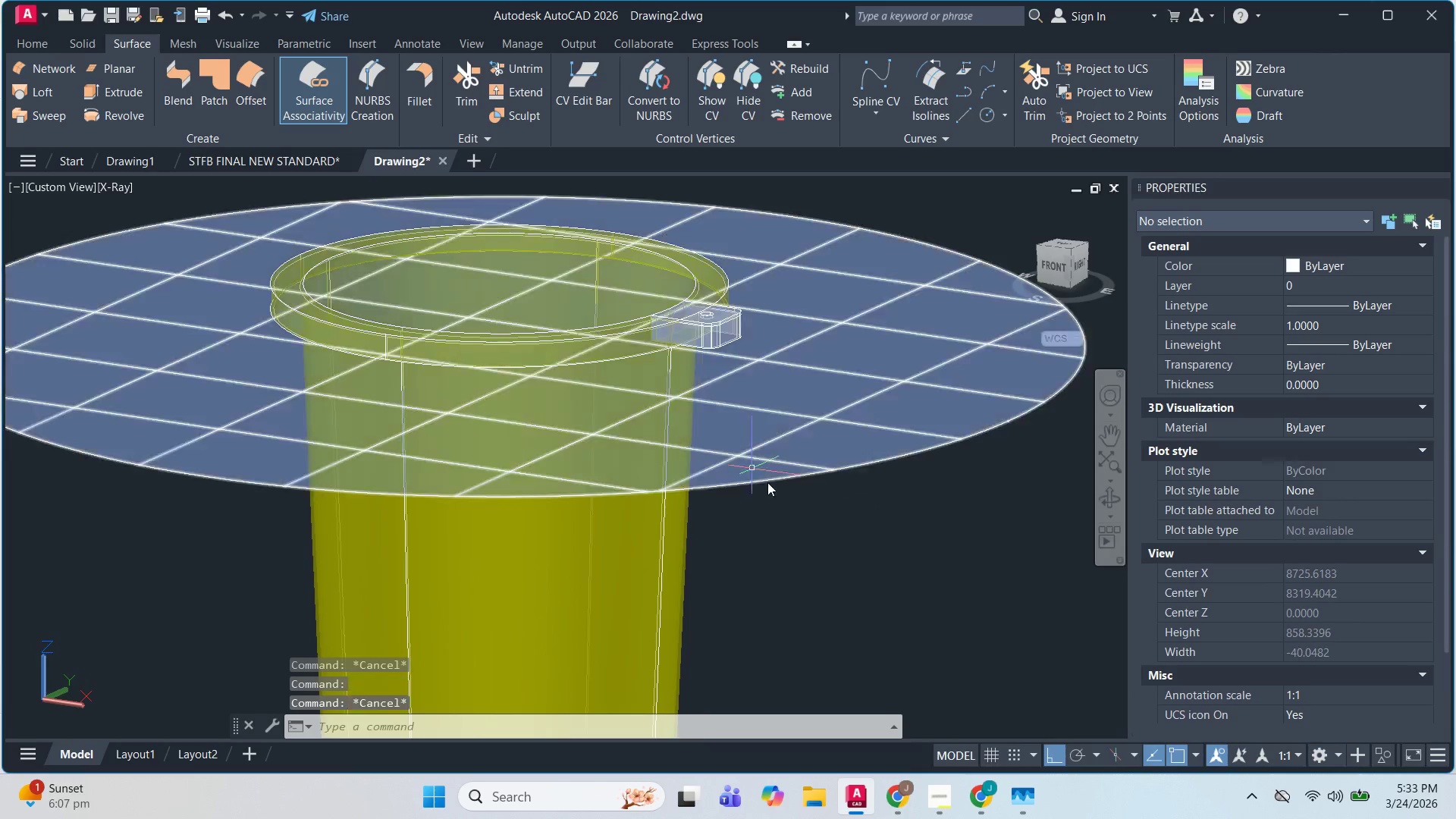 
key(Escape)
 